 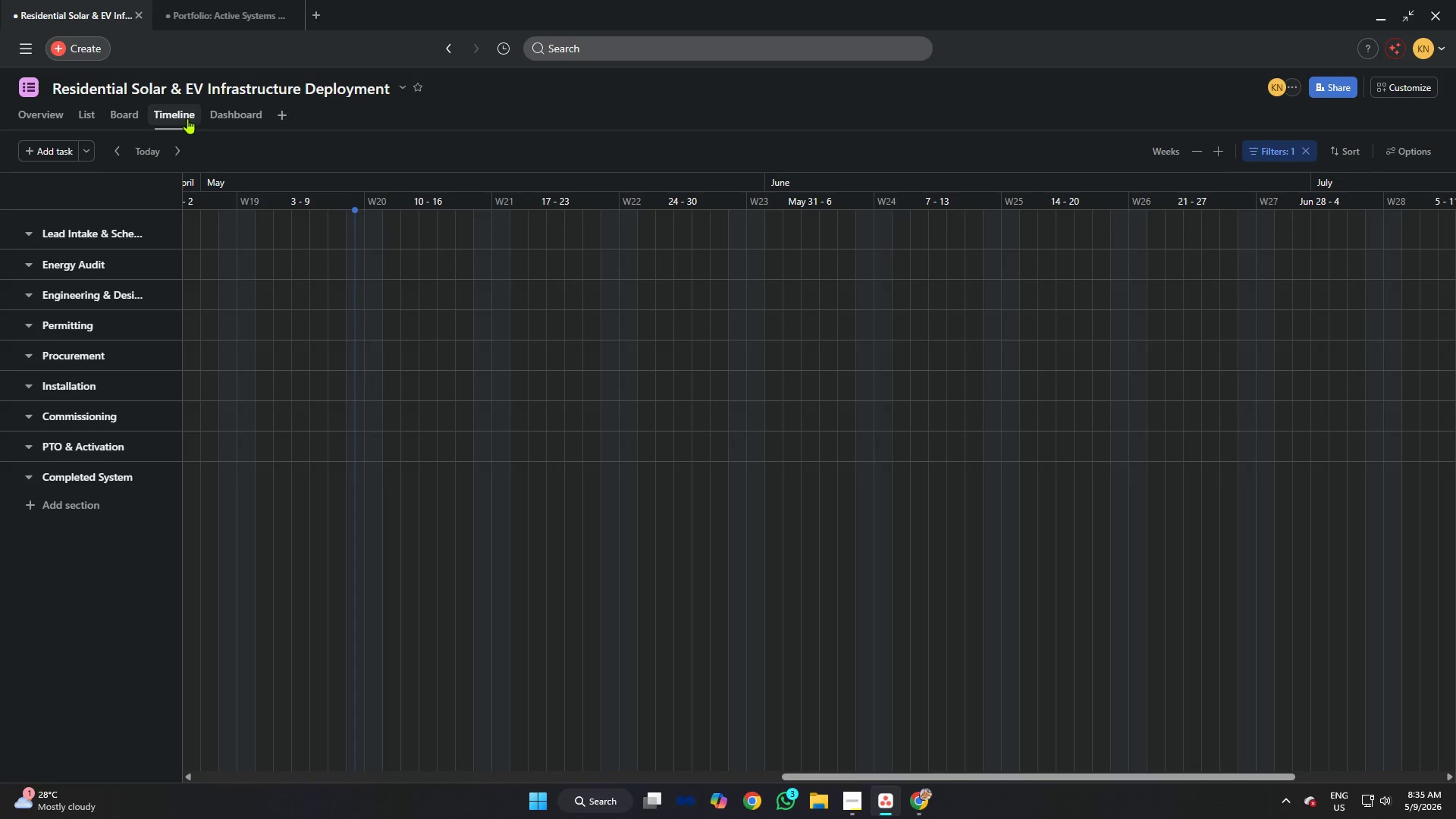 
left_click([229, 118])
 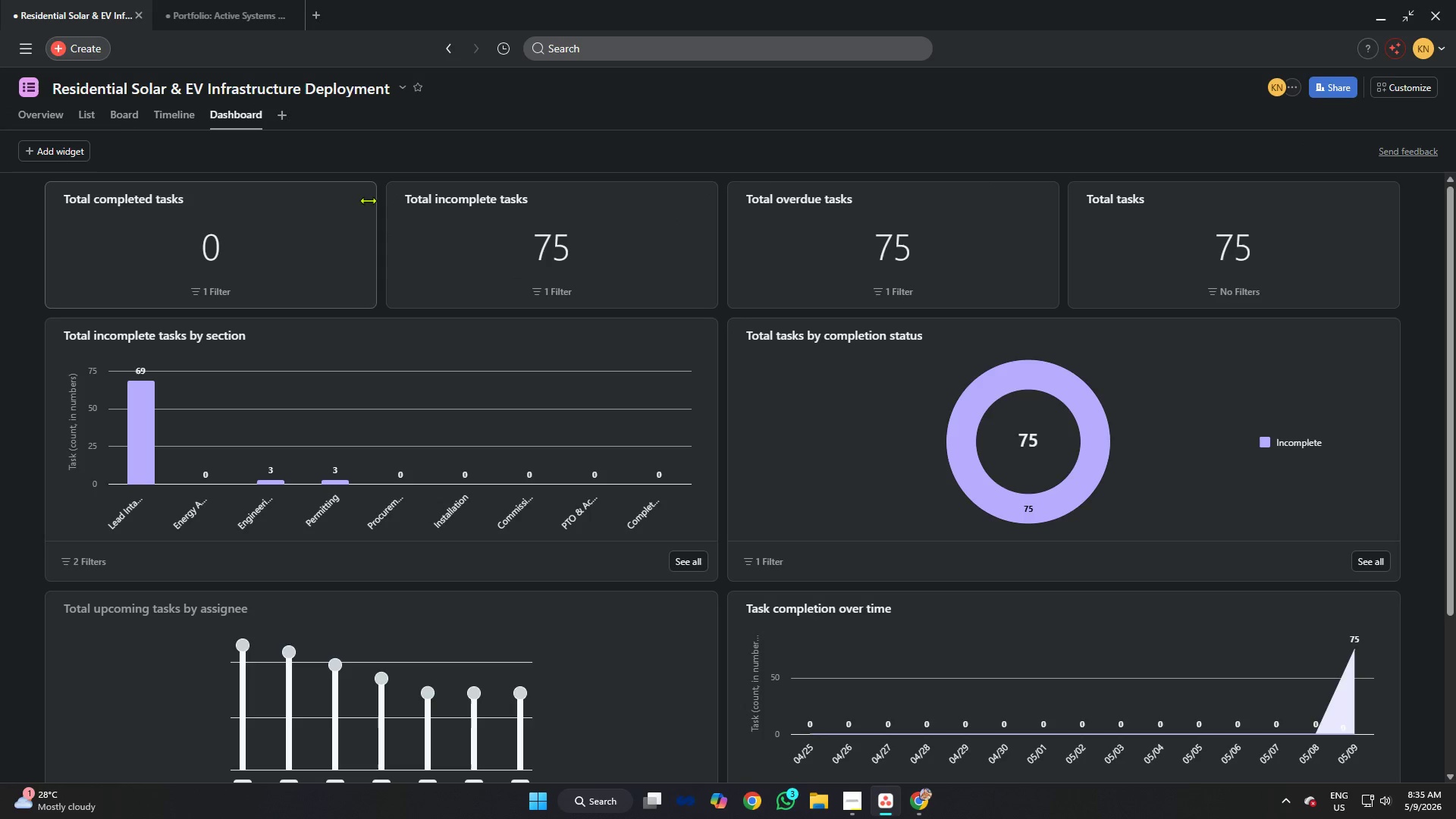 
wait(6.2)
 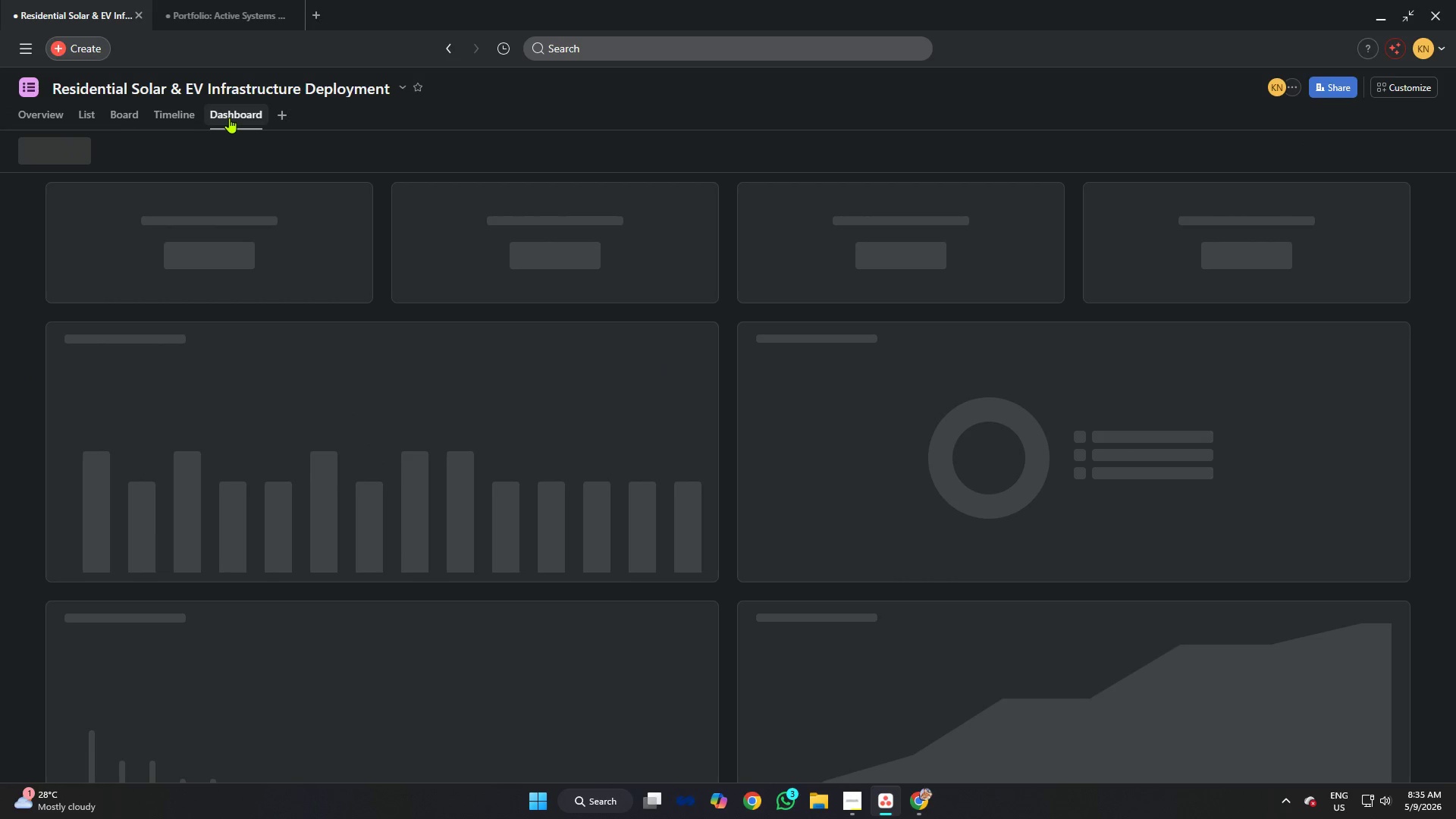 
left_click([359, 200])
 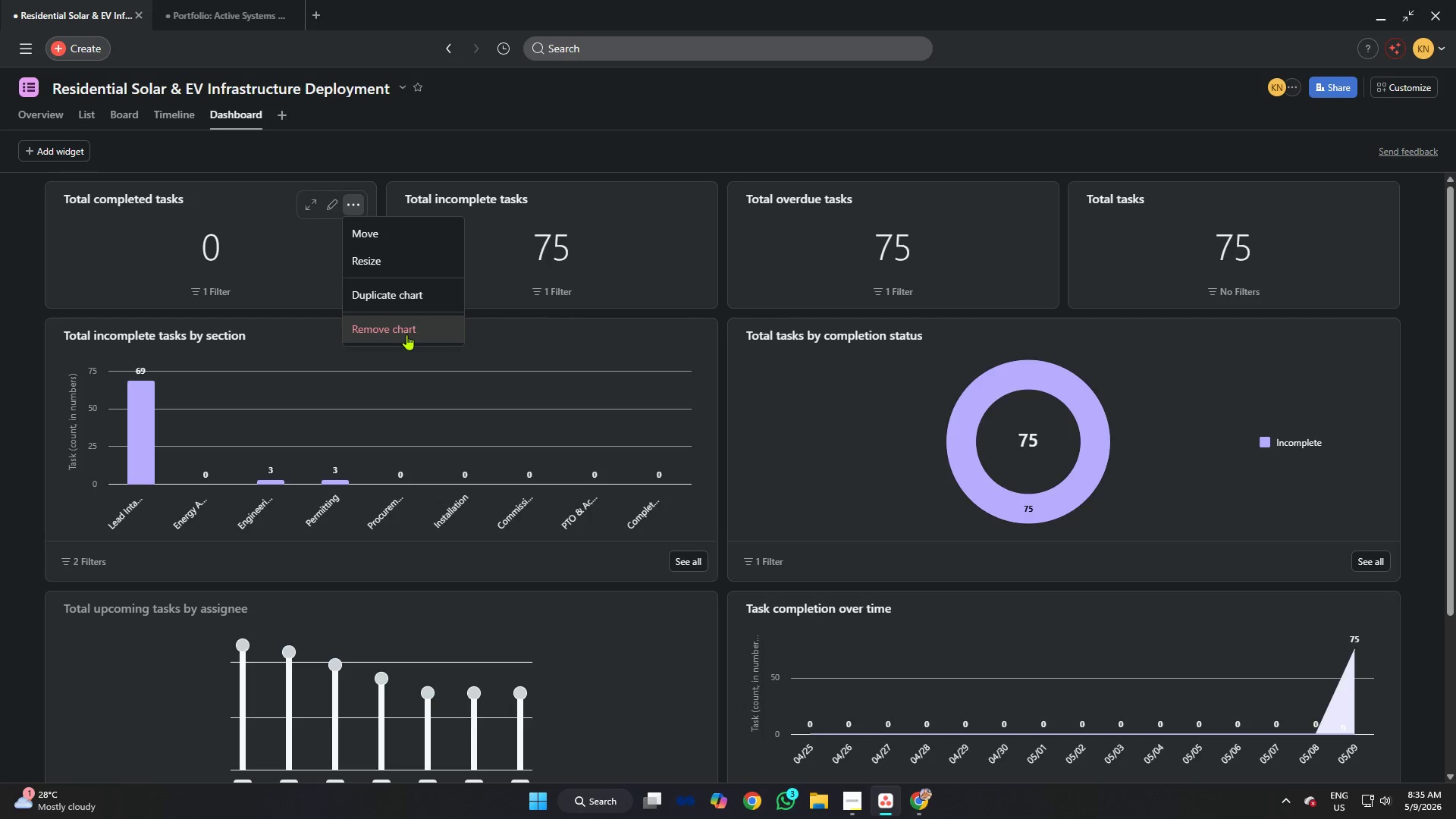 
left_click([406, 334])
 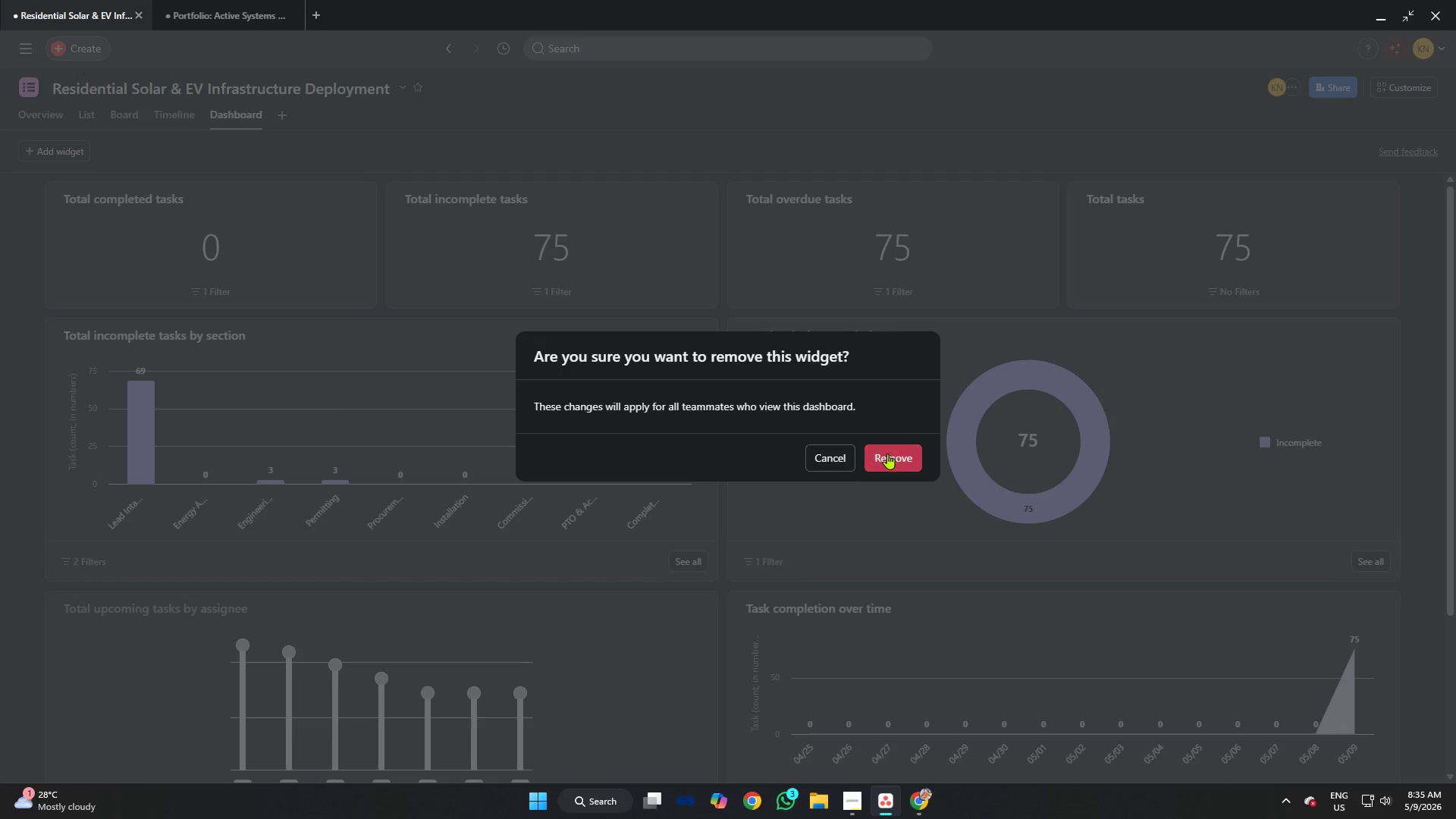 
left_click([890, 453])
 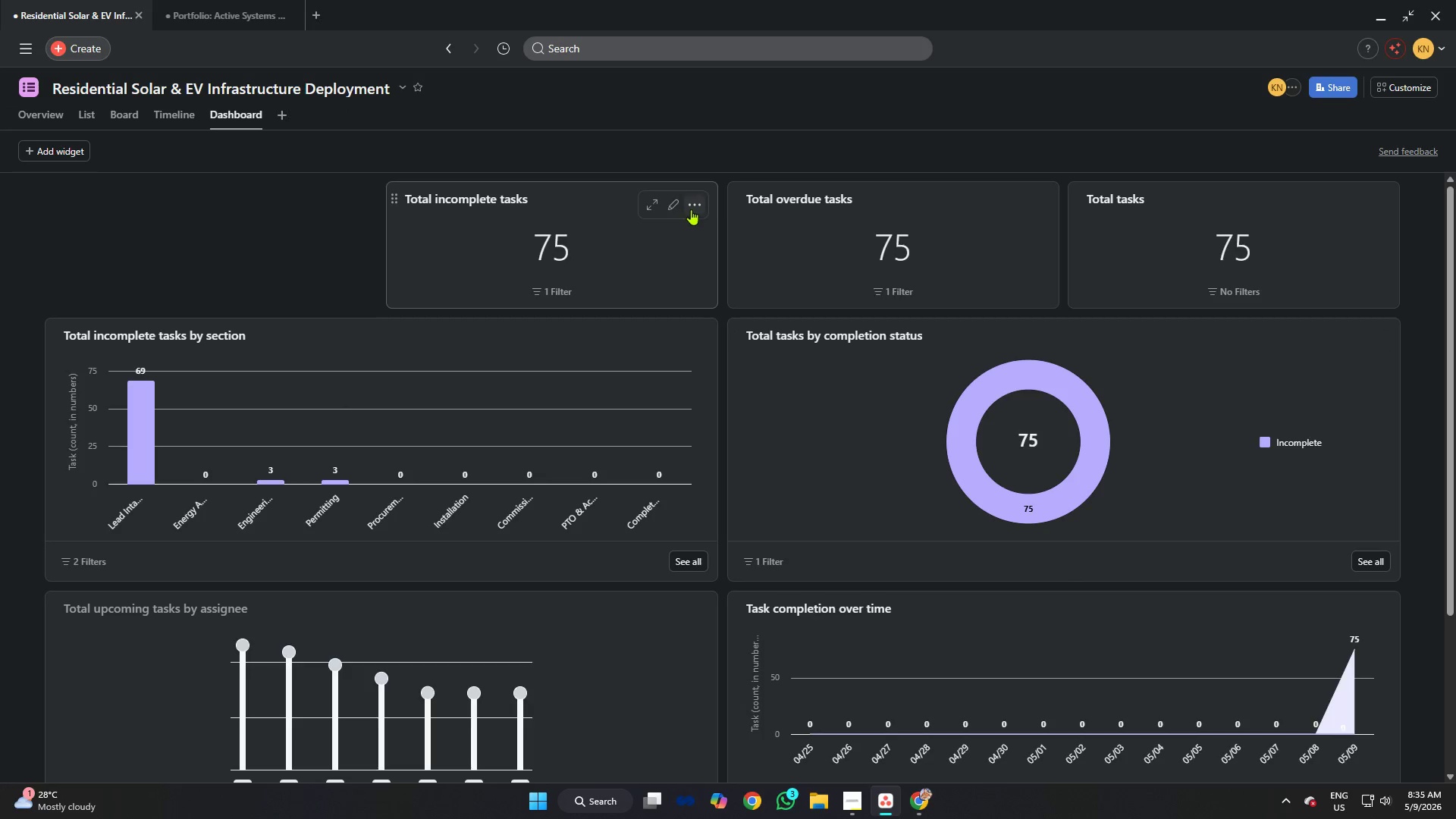 
left_click([692, 205])
 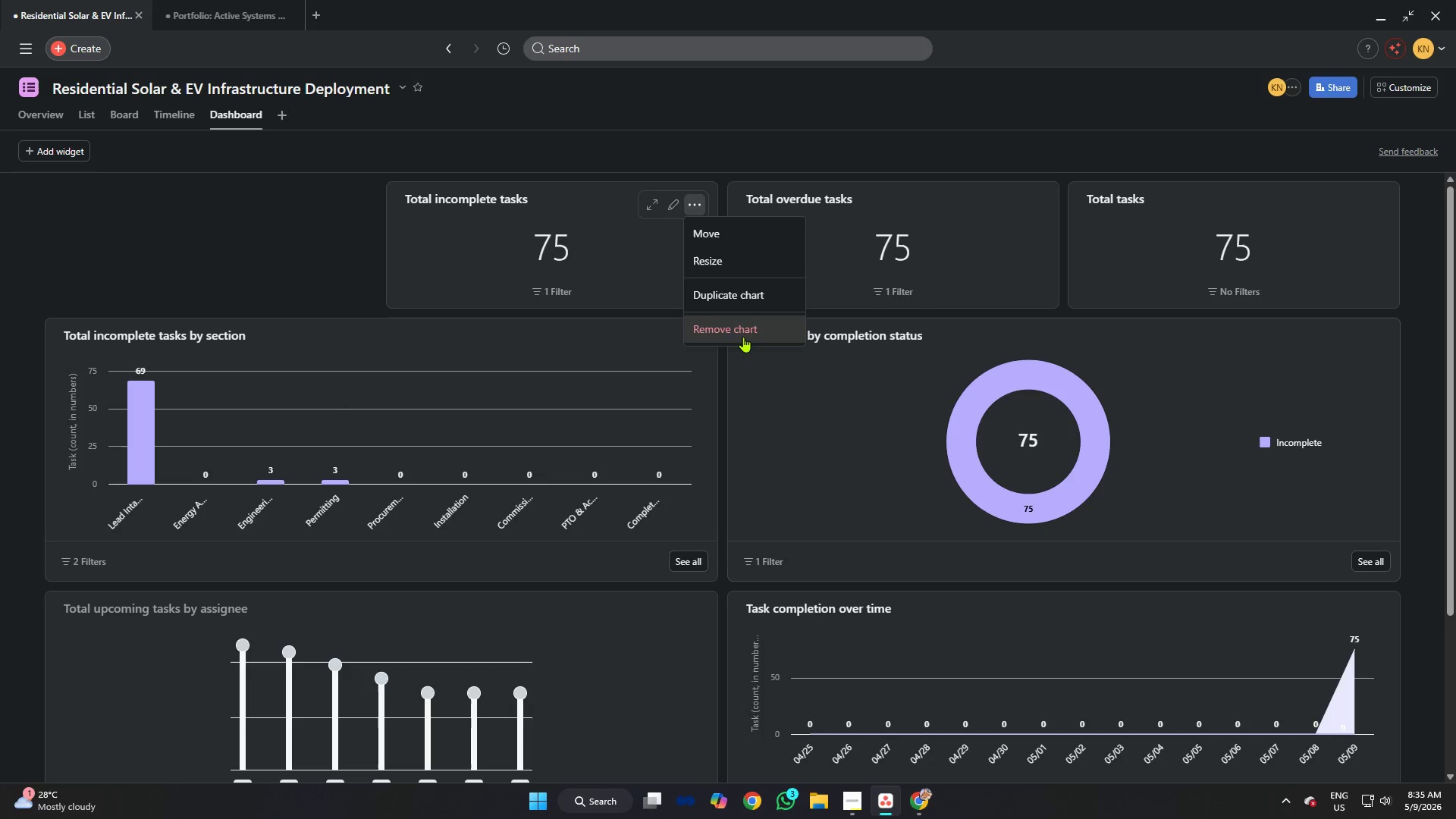 
left_click([742, 332])
 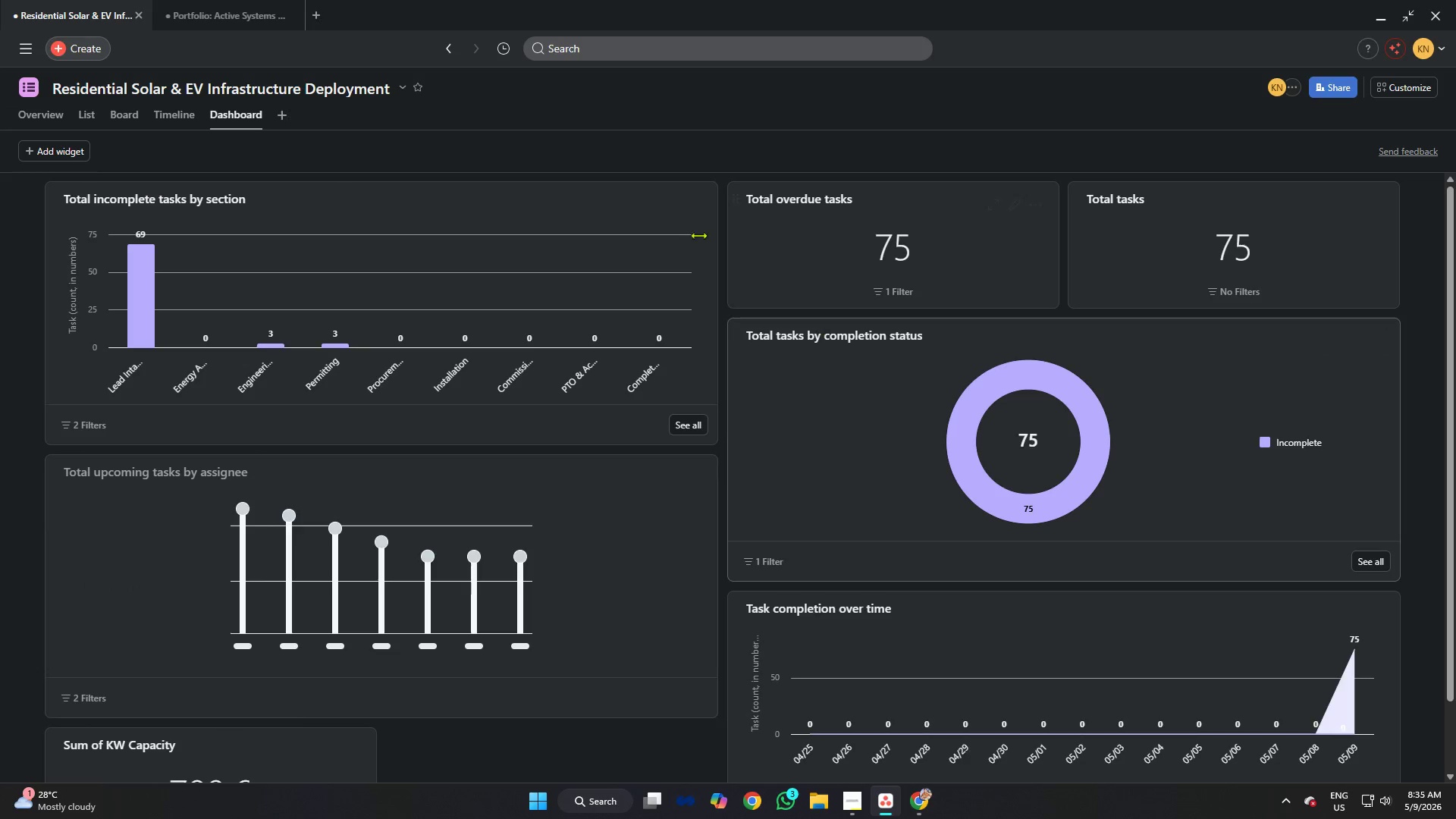 
left_click([699, 206])
 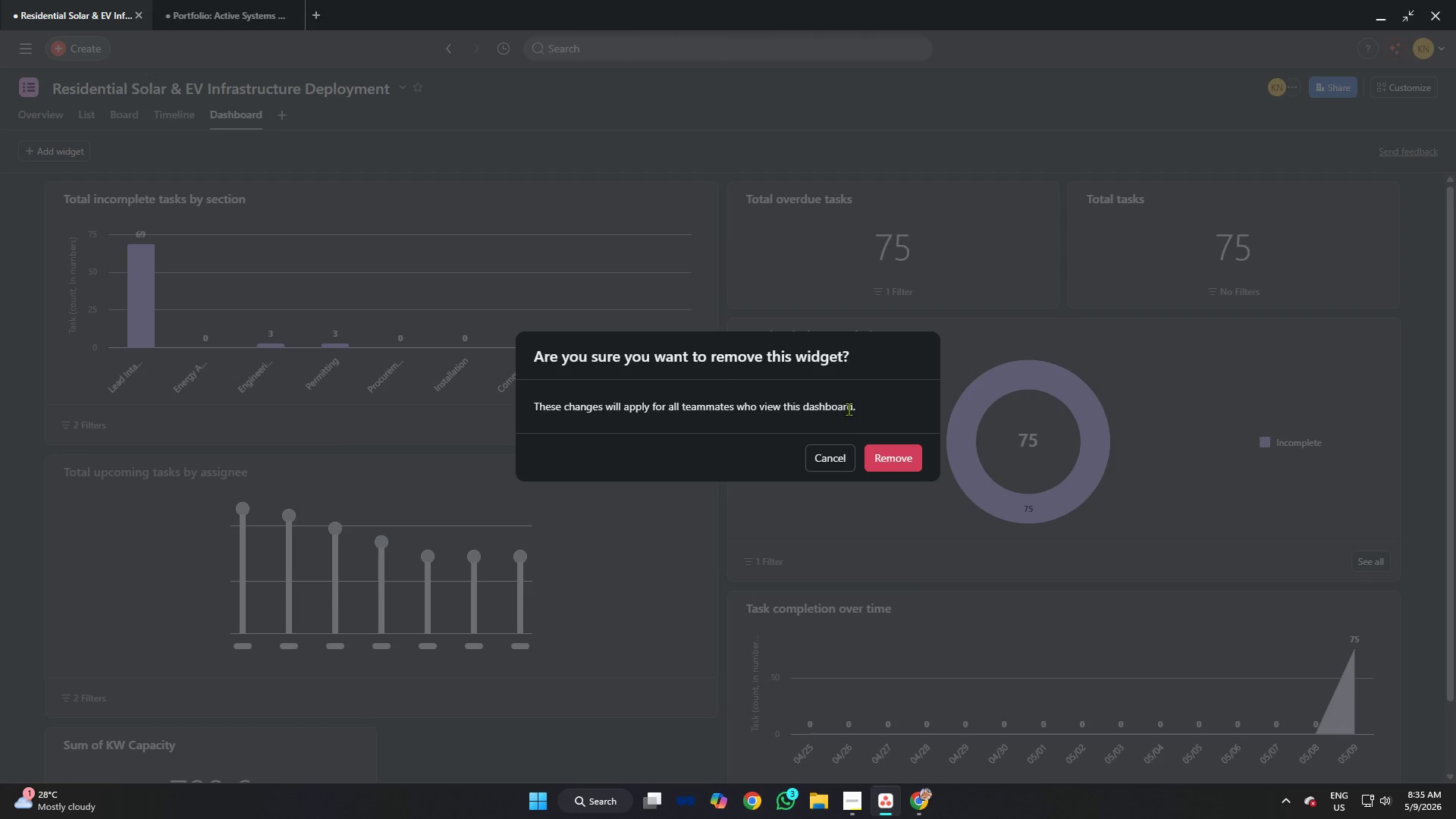 
left_click([879, 452])
 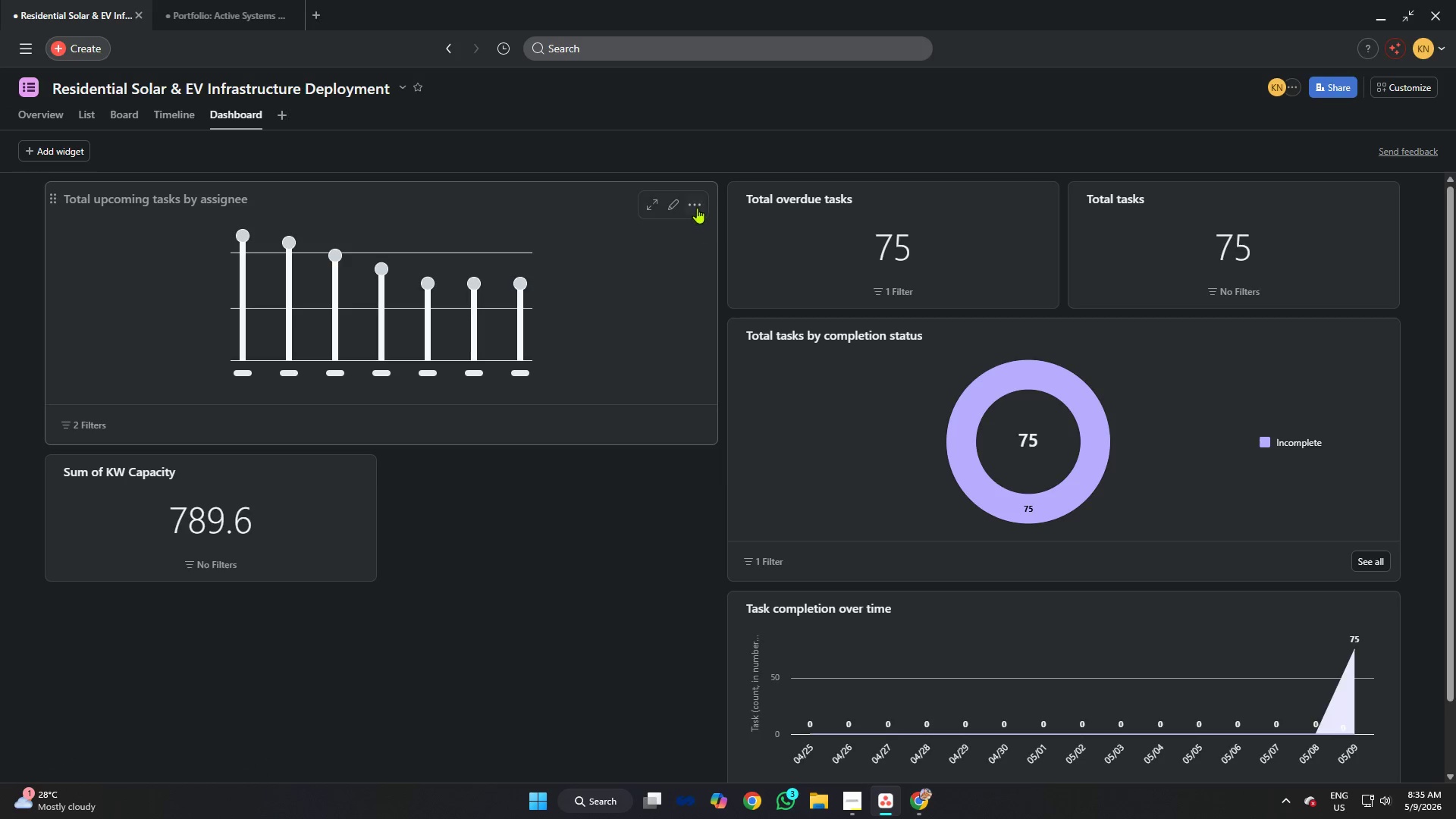 
left_click([697, 208])
 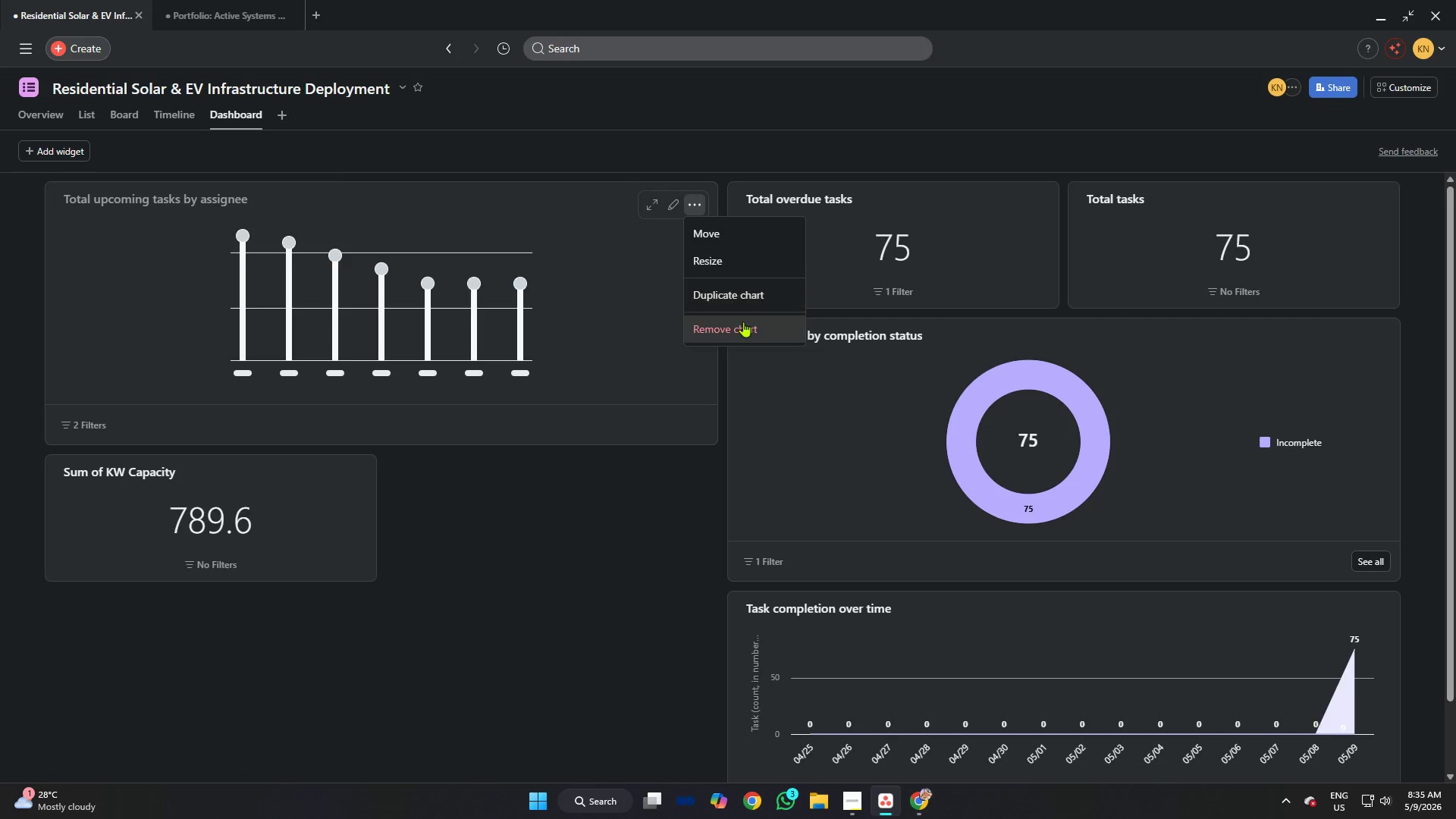 
left_click([743, 322])
 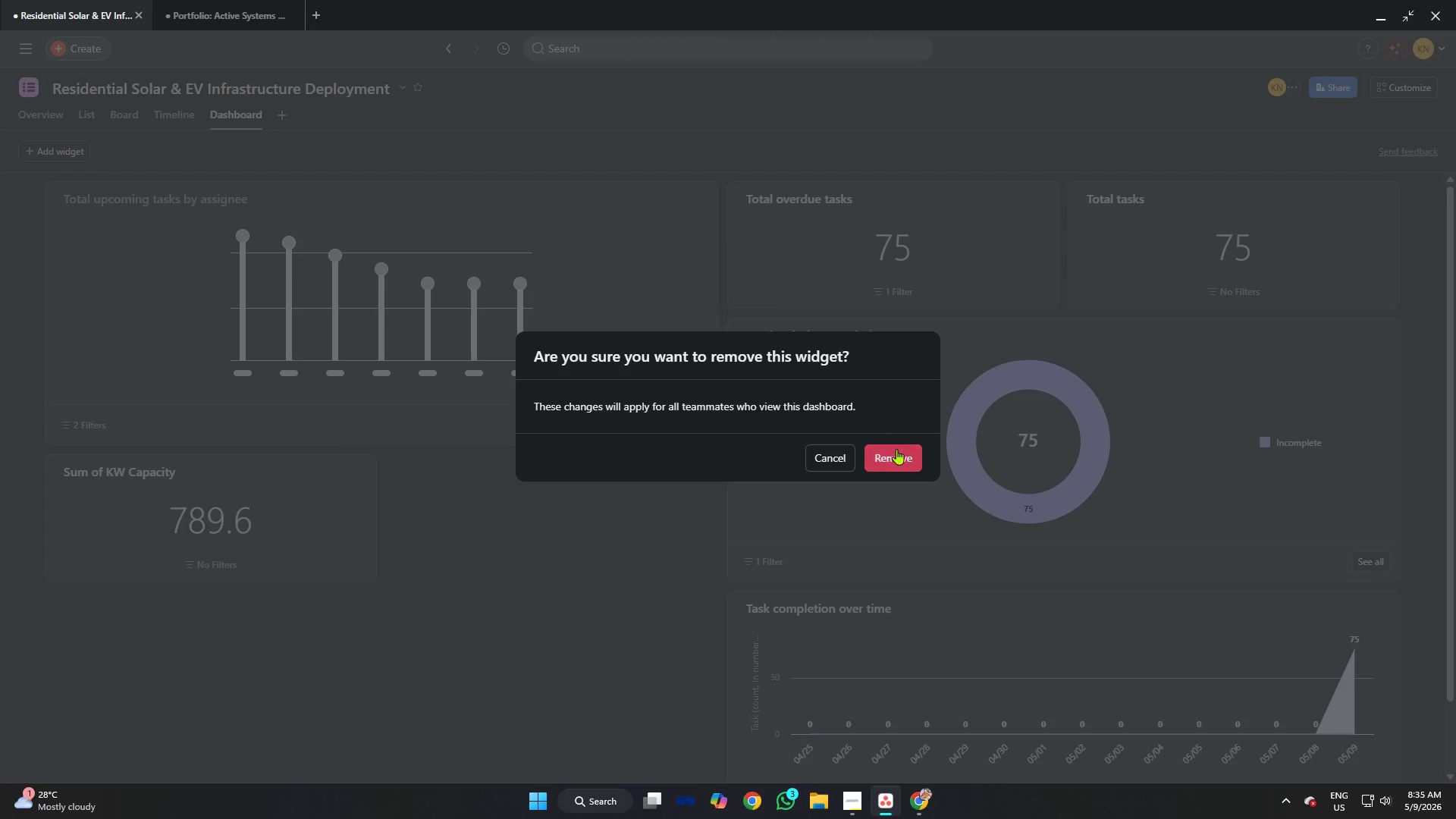 
left_click([898, 452])
 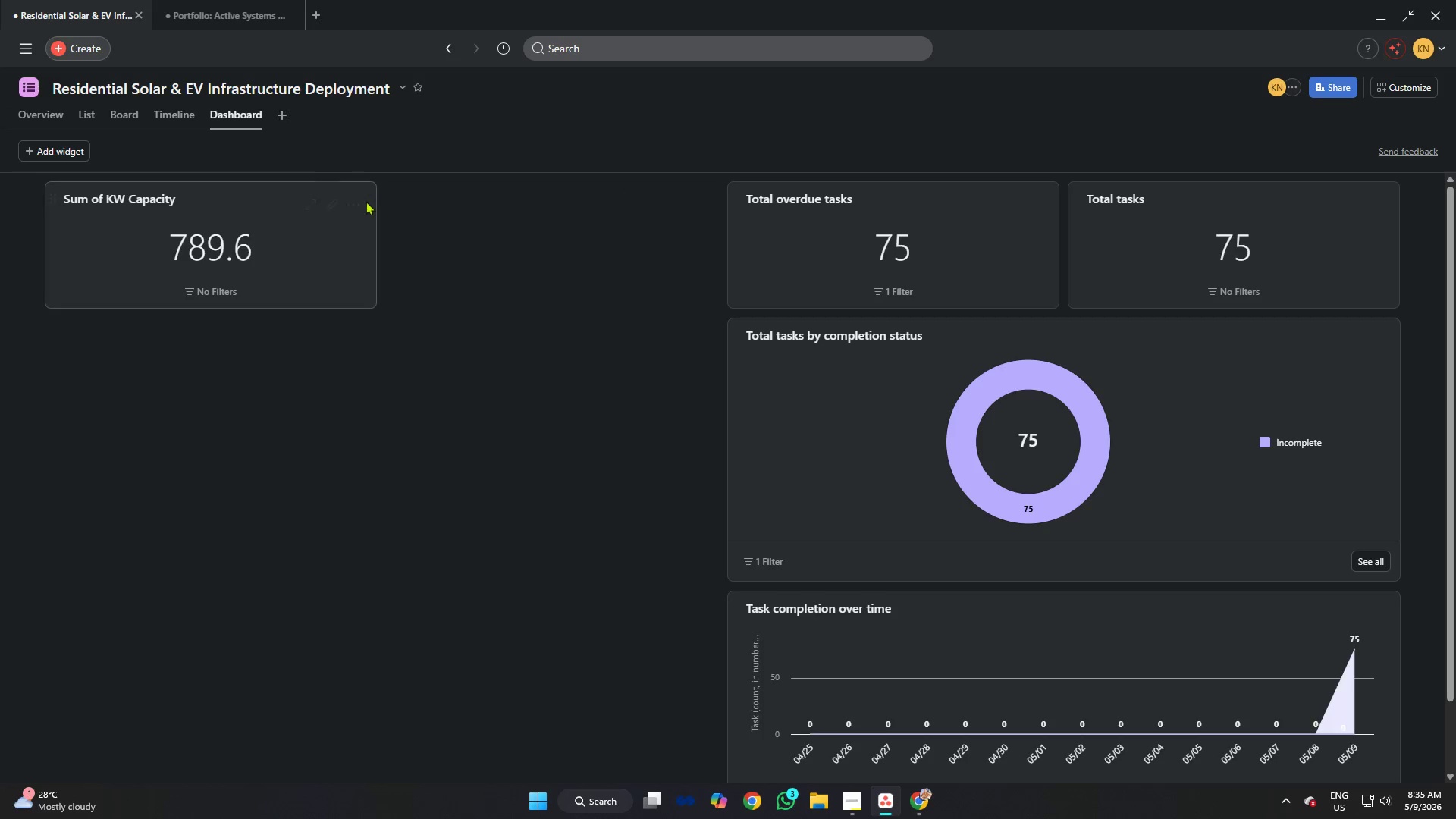 
left_click([362, 199])
 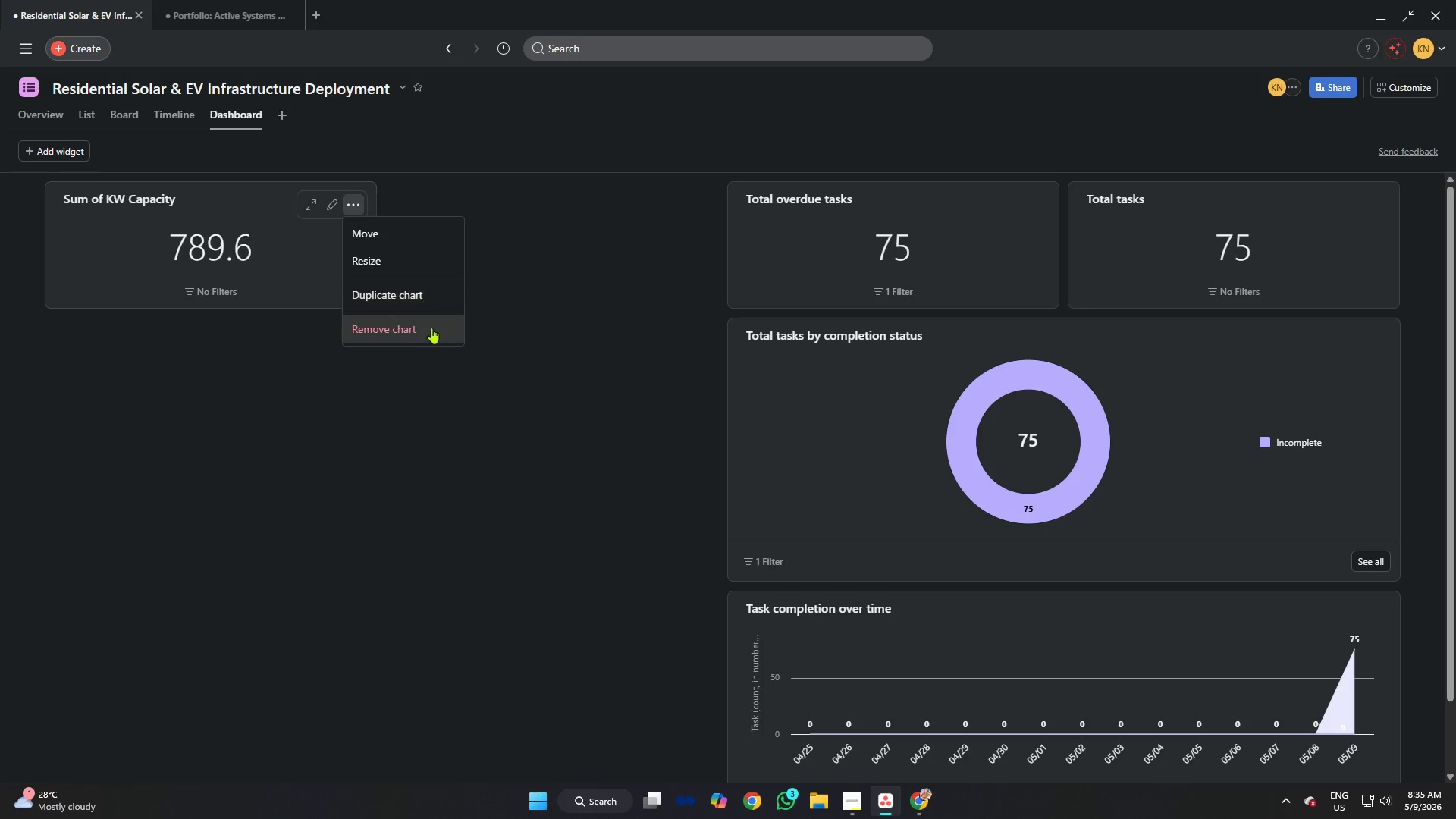 
left_click([433, 330])
 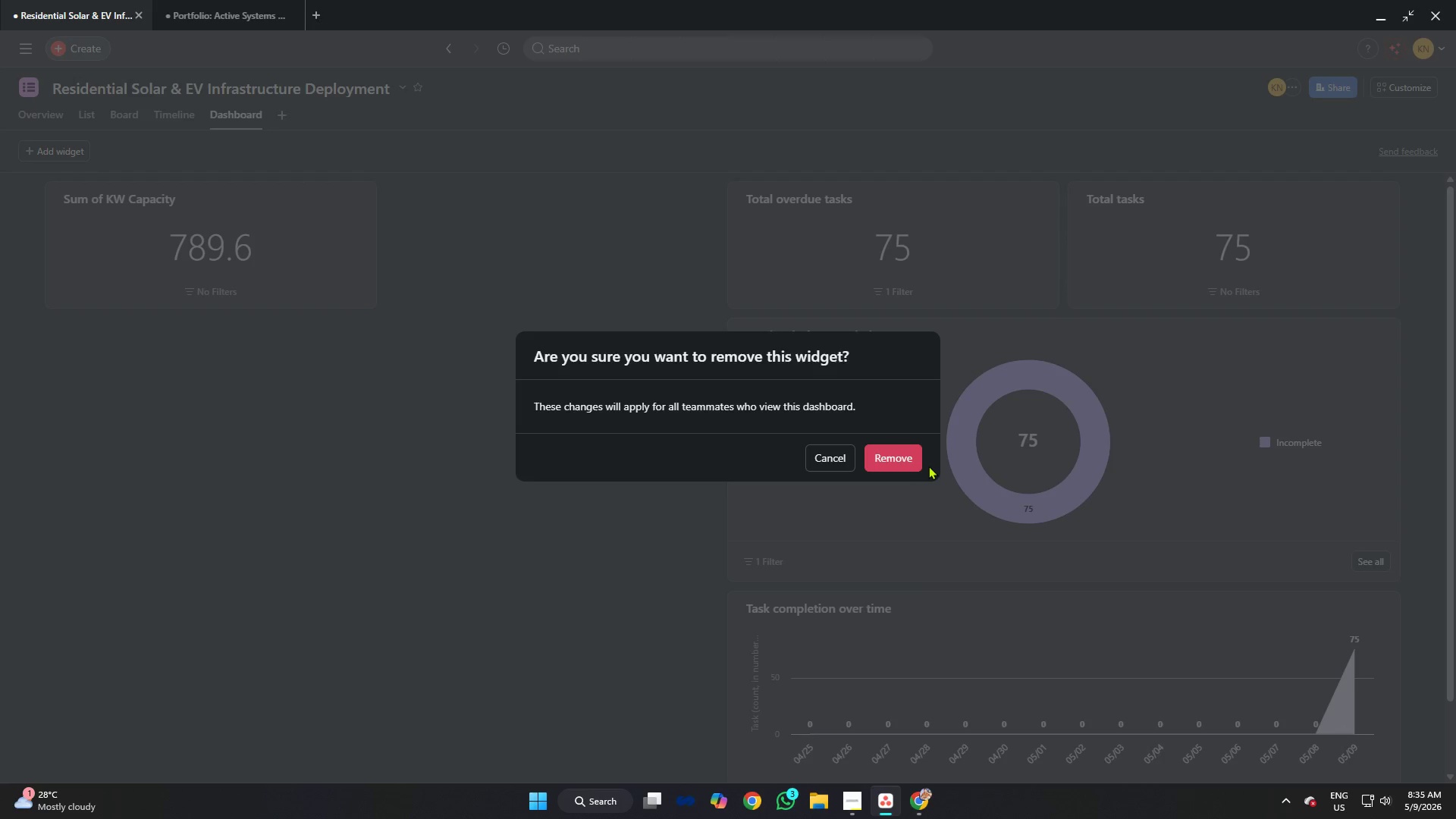 
left_click([915, 459])
 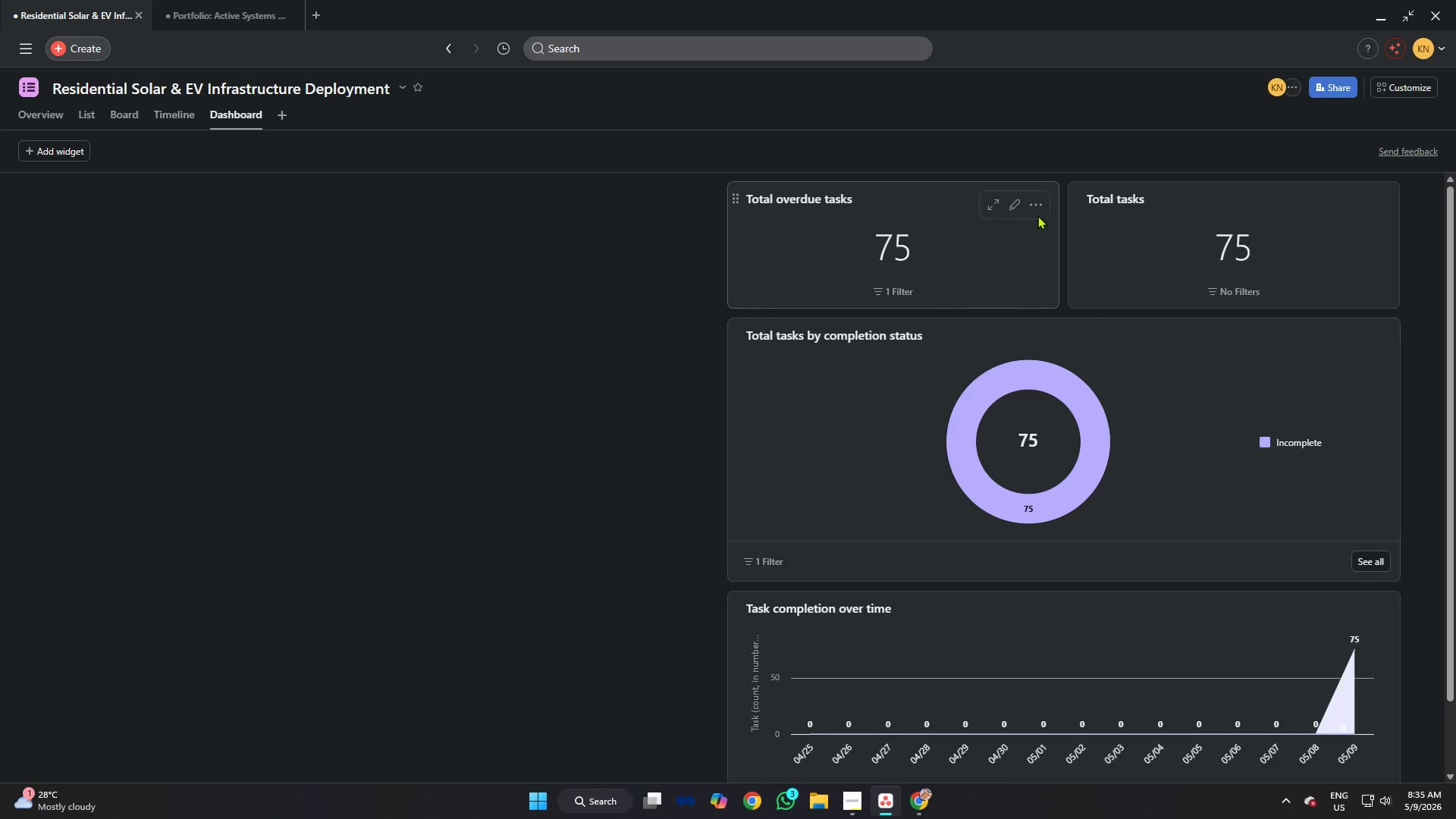 
left_click([1031, 200])
 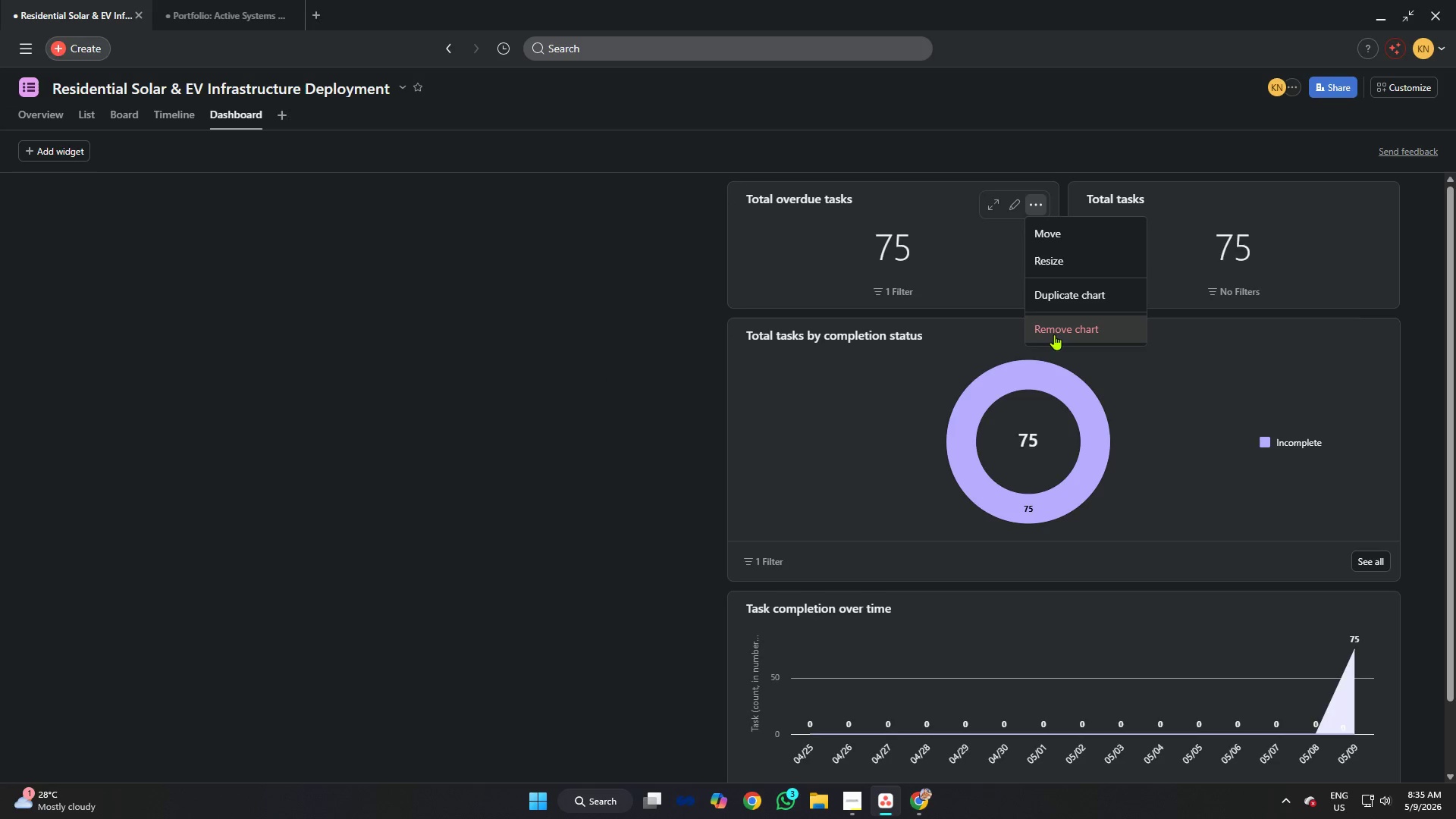 
left_click([1054, 334])
 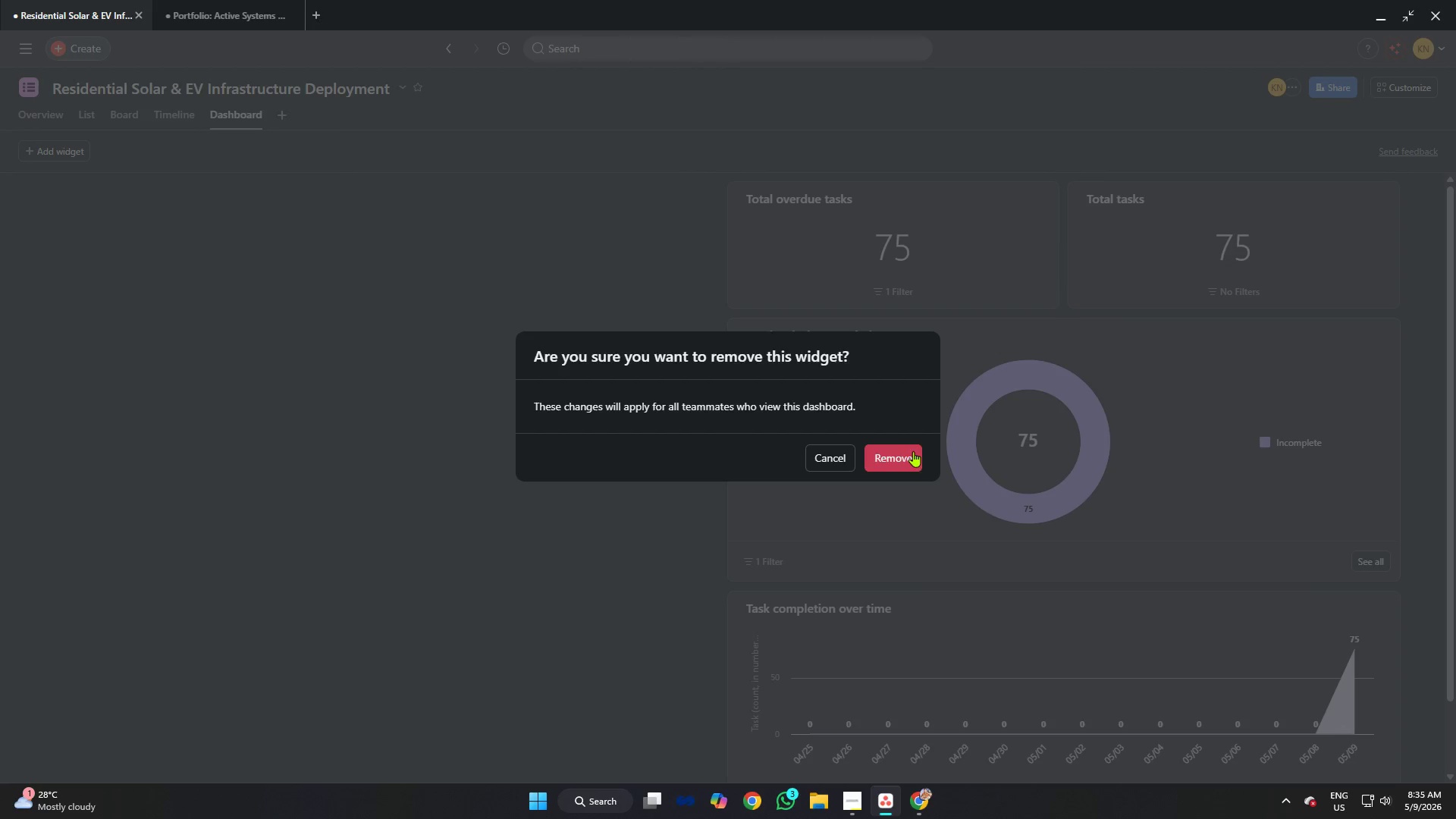 
left_click([900, 456])
 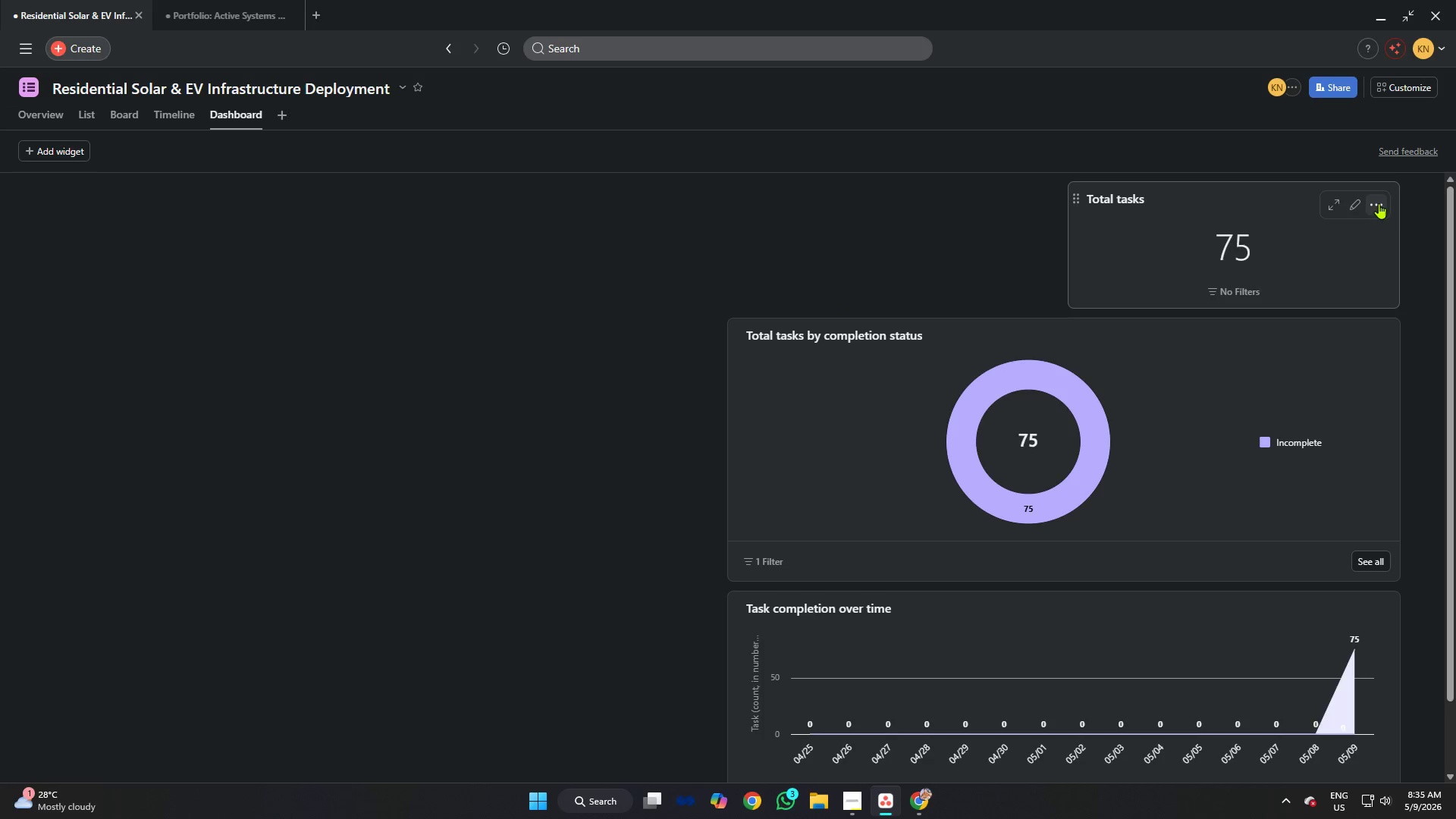 
left_click([1378, 203])
 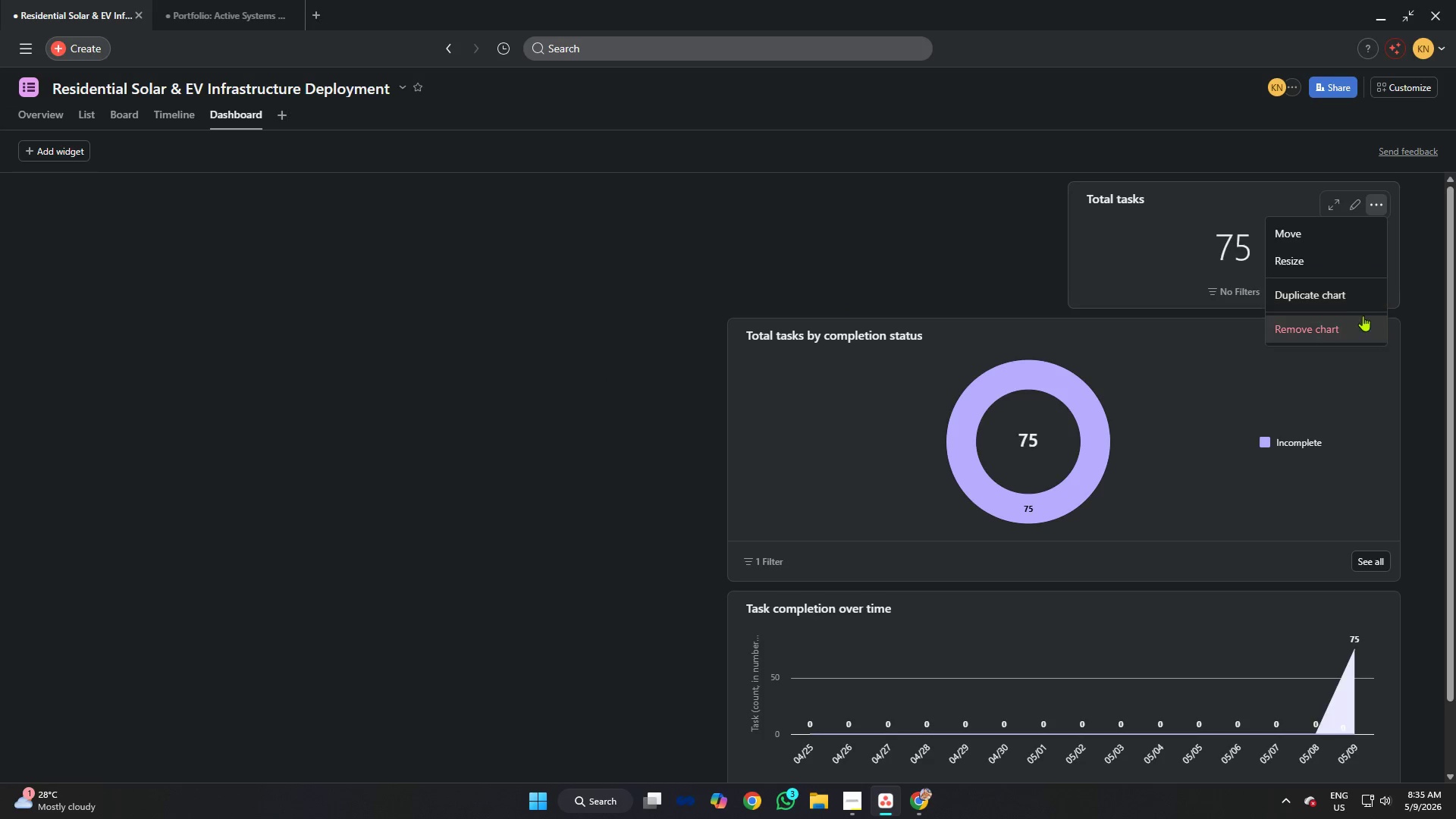 
left_click([1354, 317])
 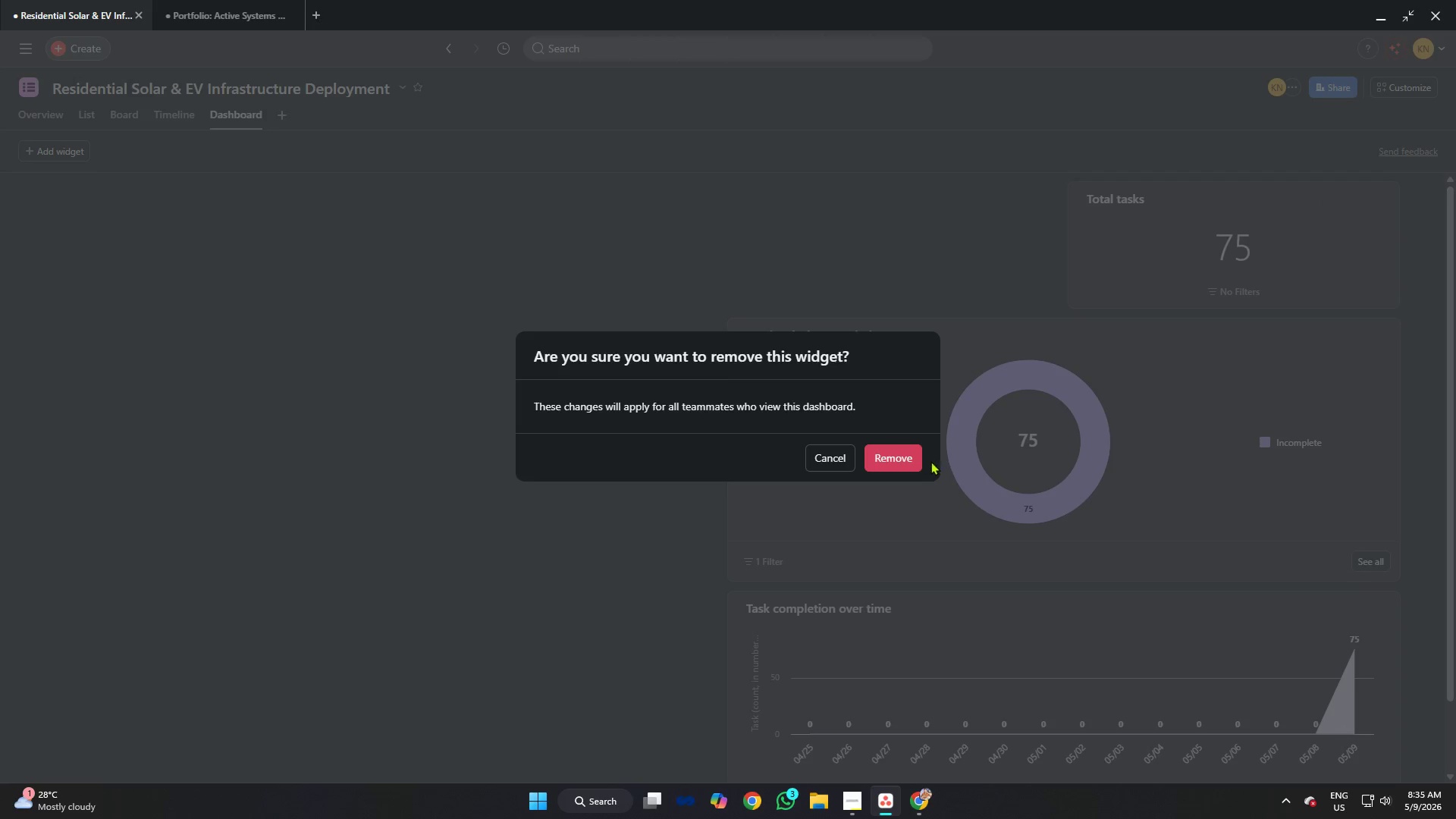 
left_click([911, 459])
 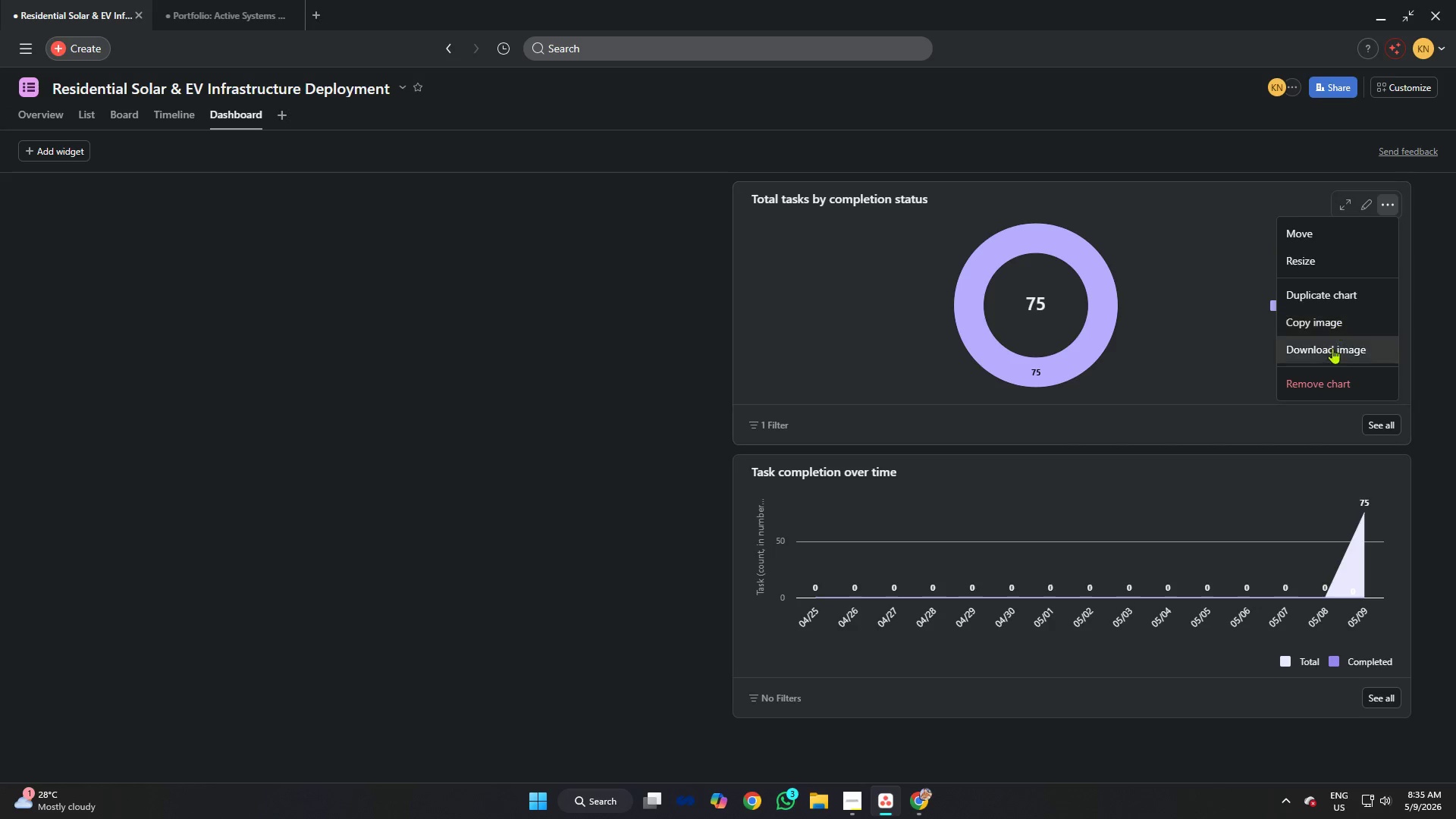 
left_click([1323, 377])
 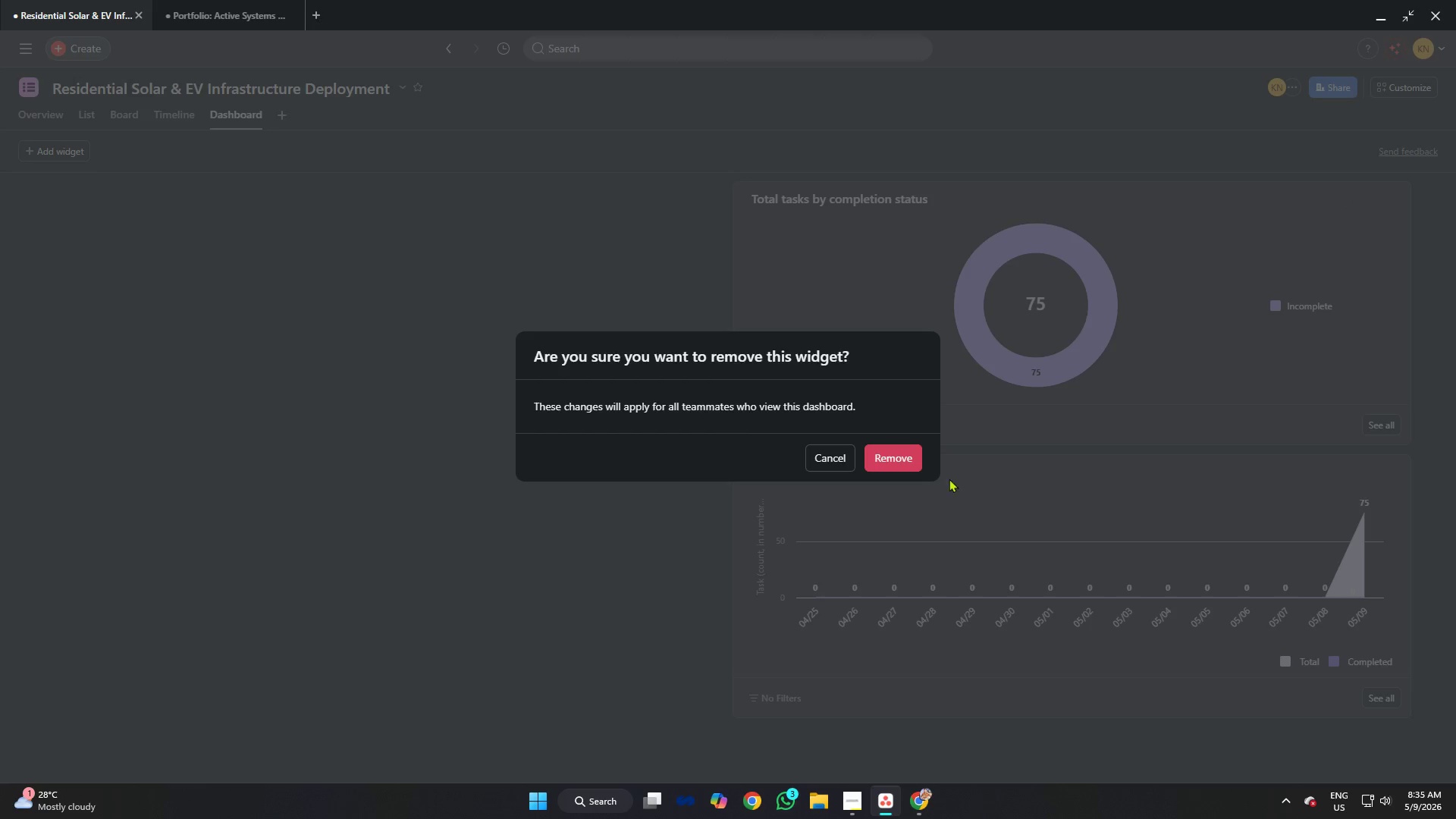 
left_click([906, 447])
 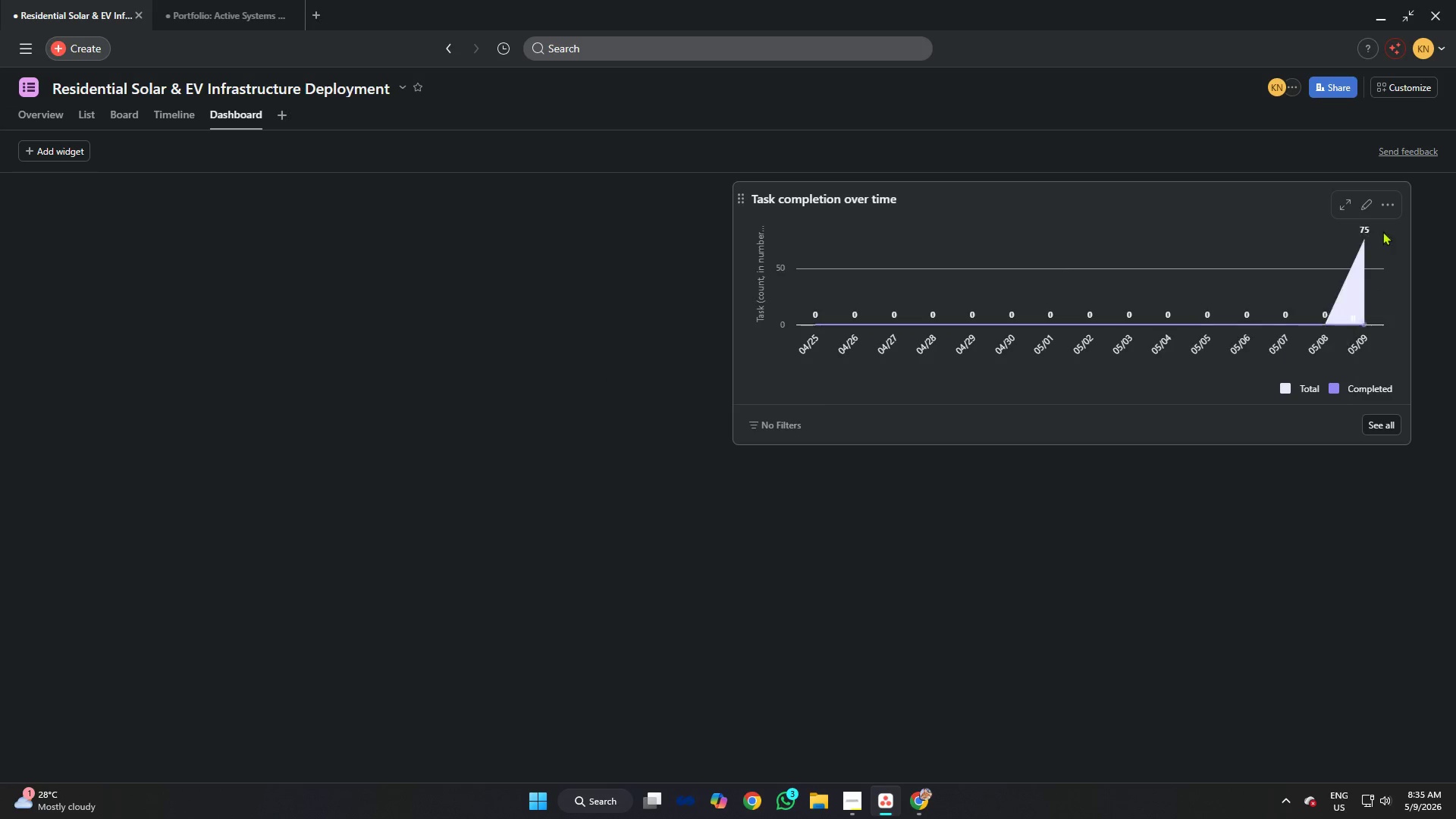 
left_click([1385, 196])
 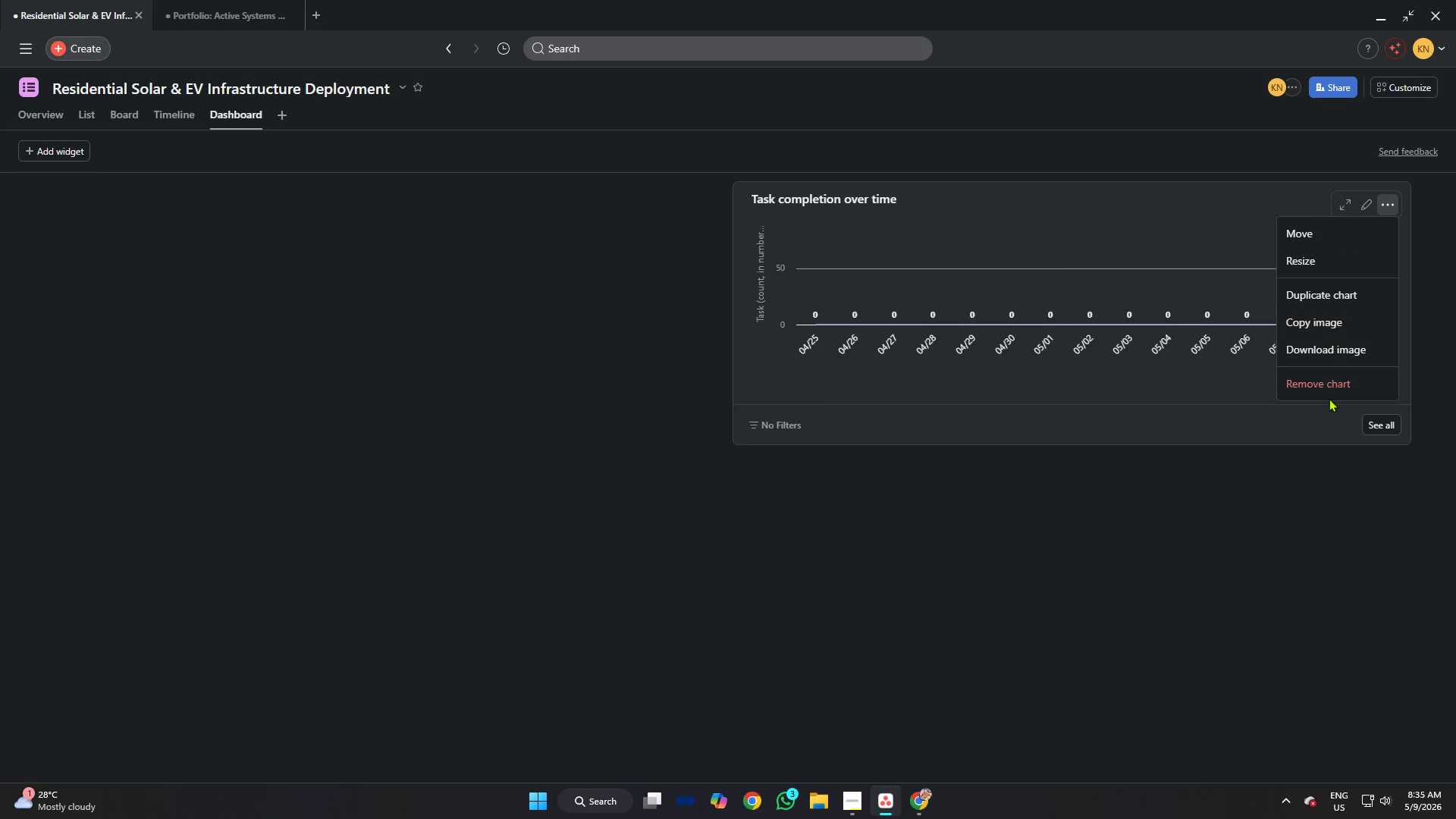 
left_click([1328, 388])
 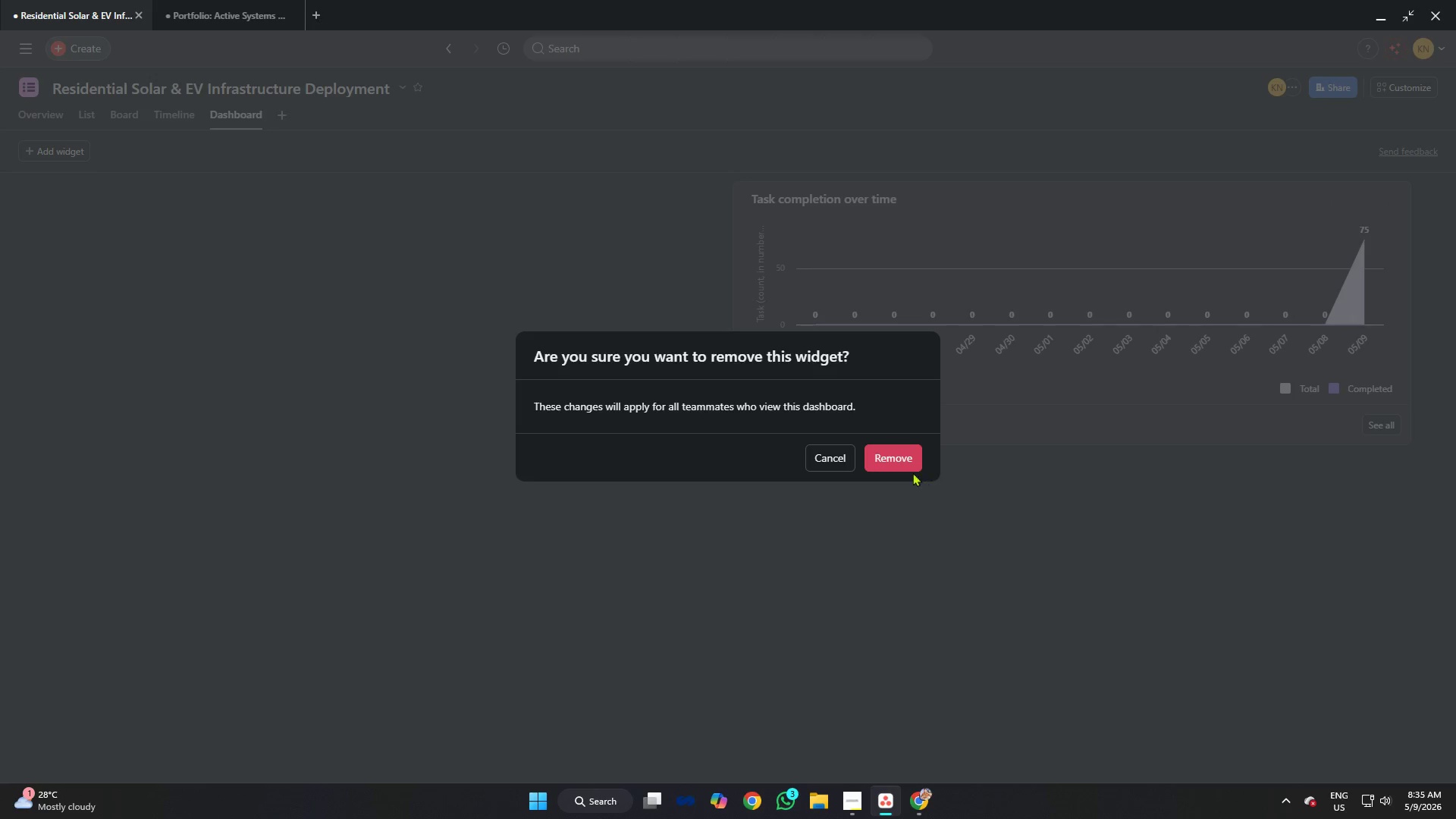 
left_click([908, 464])
 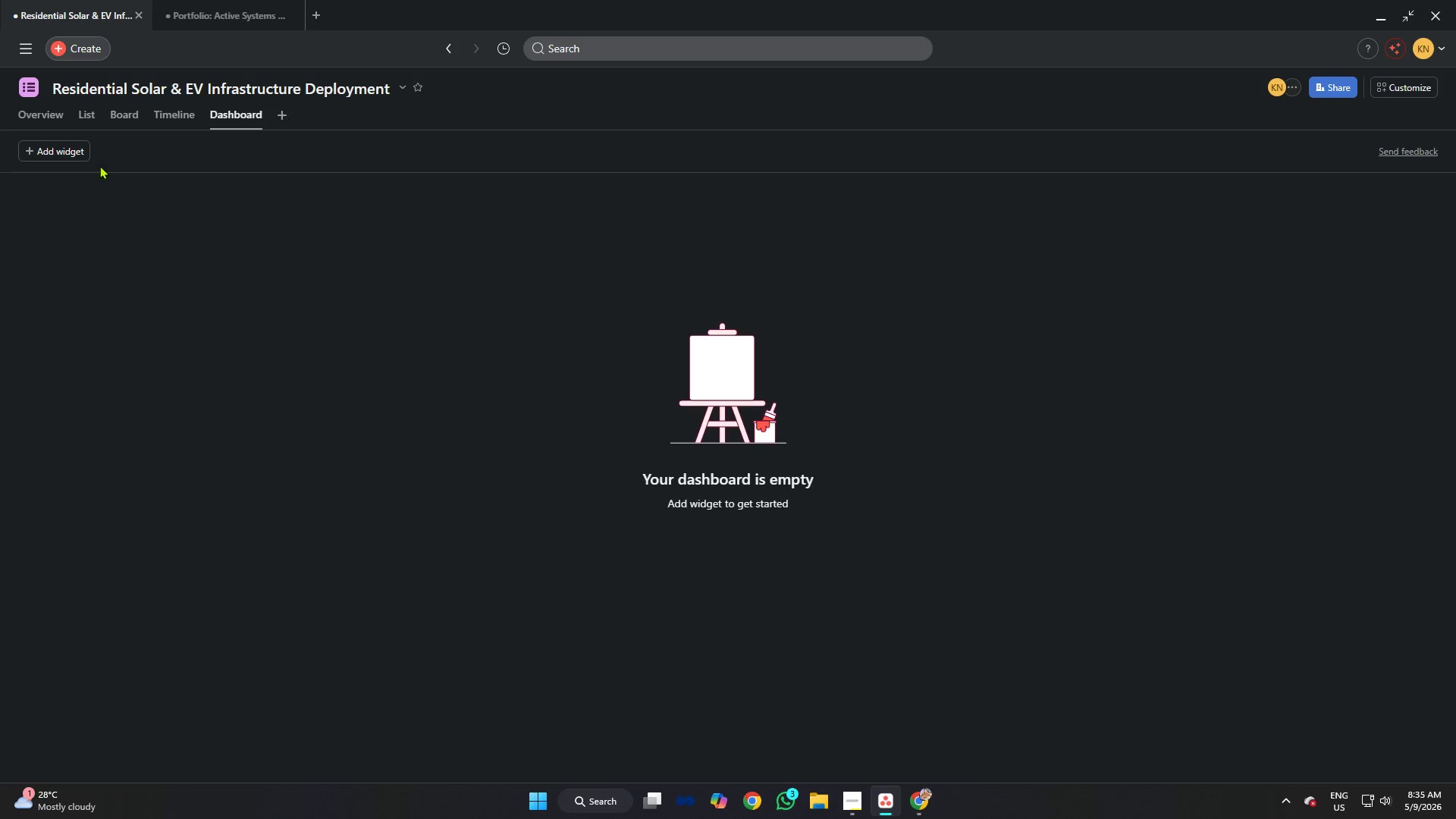 
left_click([74, 148])
 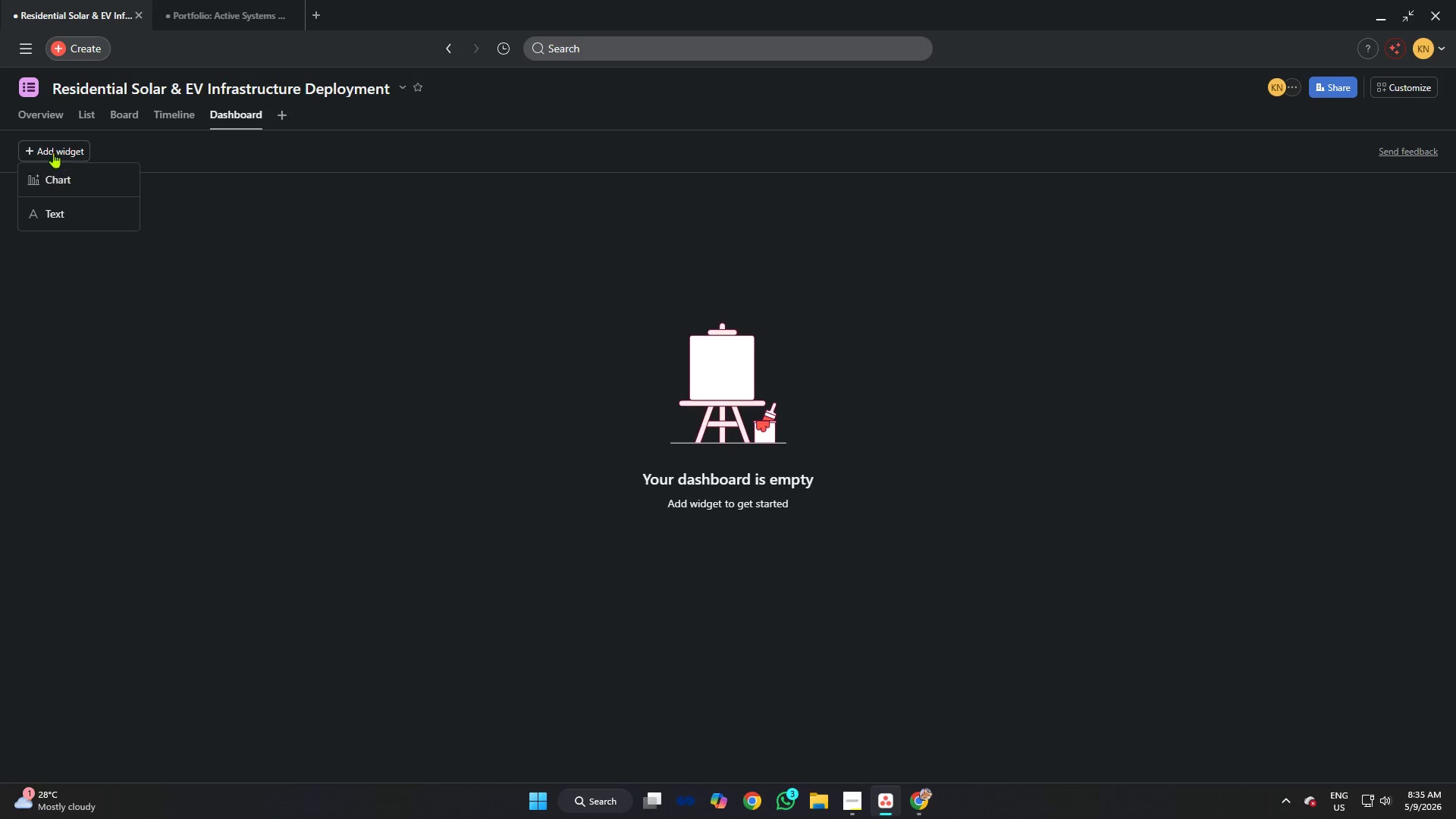 
left_click([97, 183])
 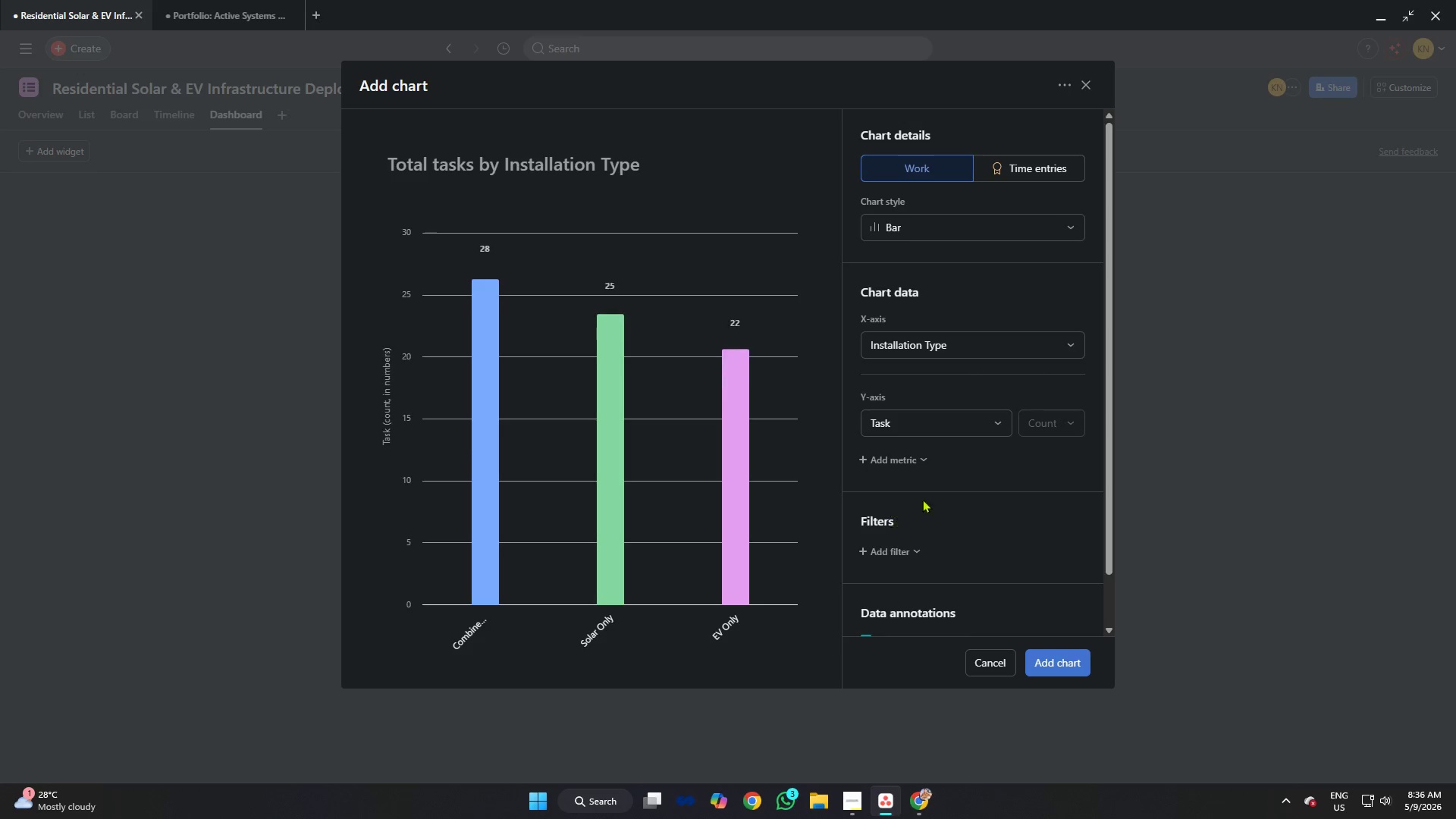 
left_click([946, 344])
 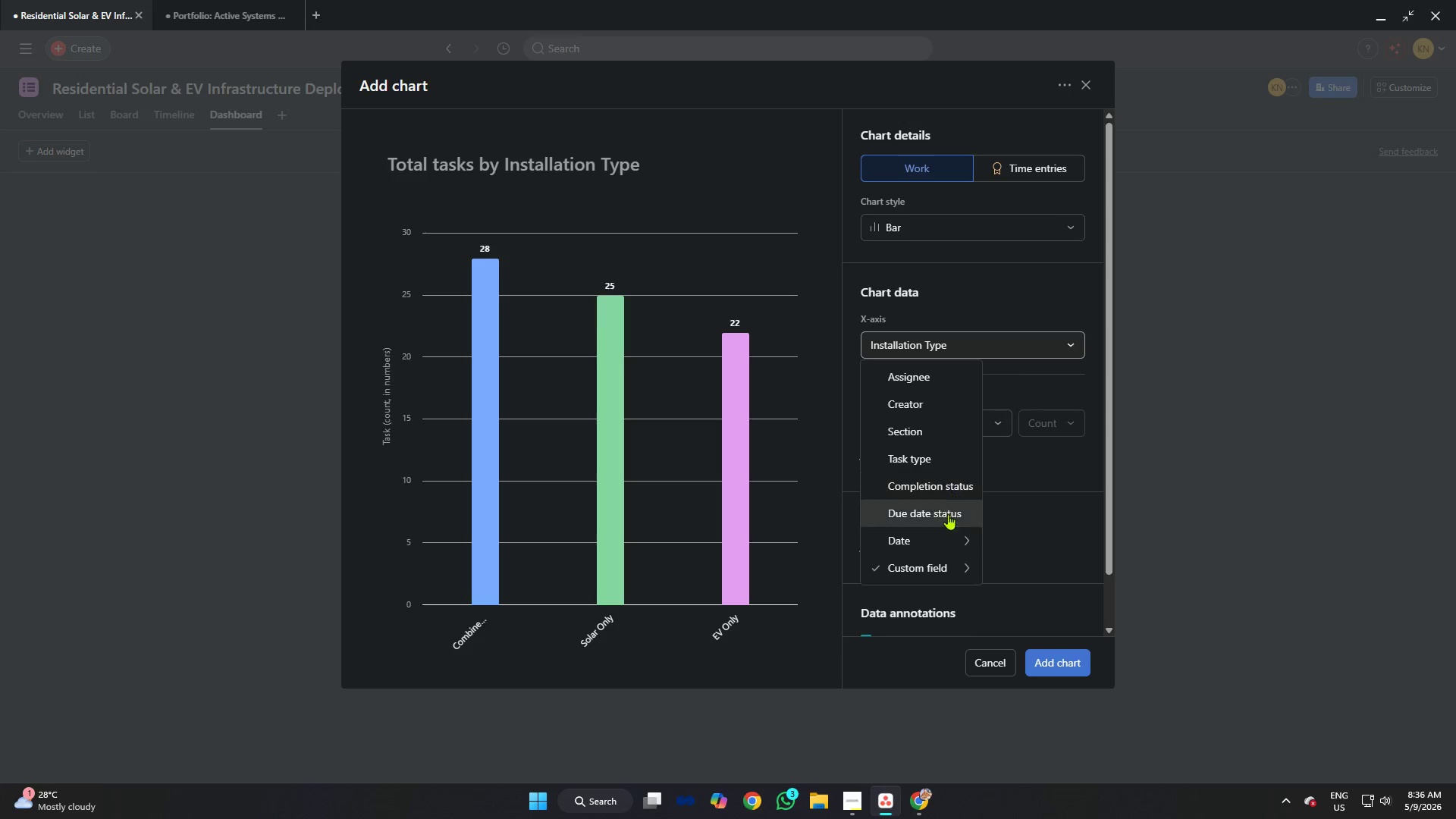 
scroll: coordinate [1125, 607], scroll_direction: down, amount: 5.0
 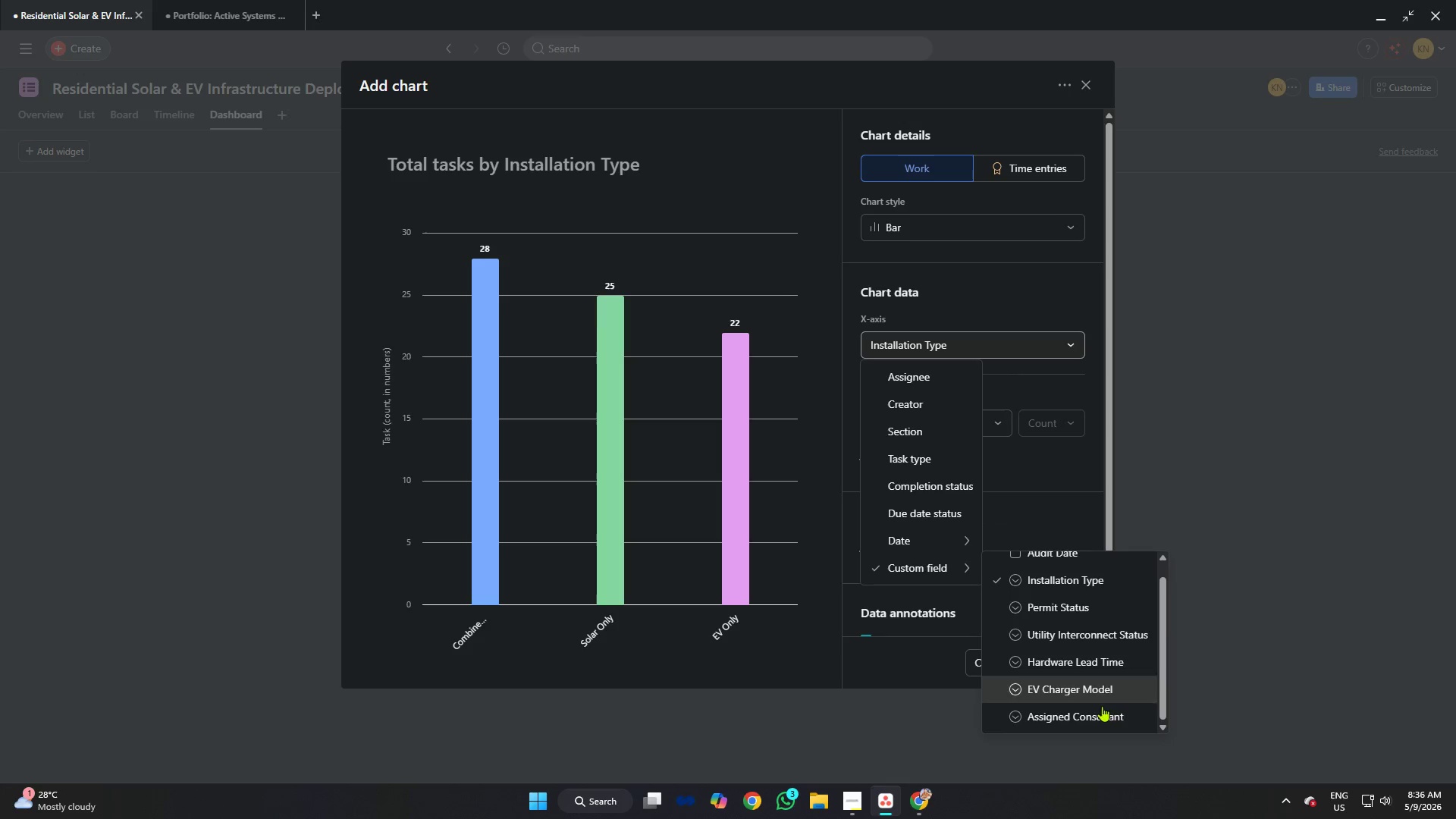 
left_click([1100, 709])
 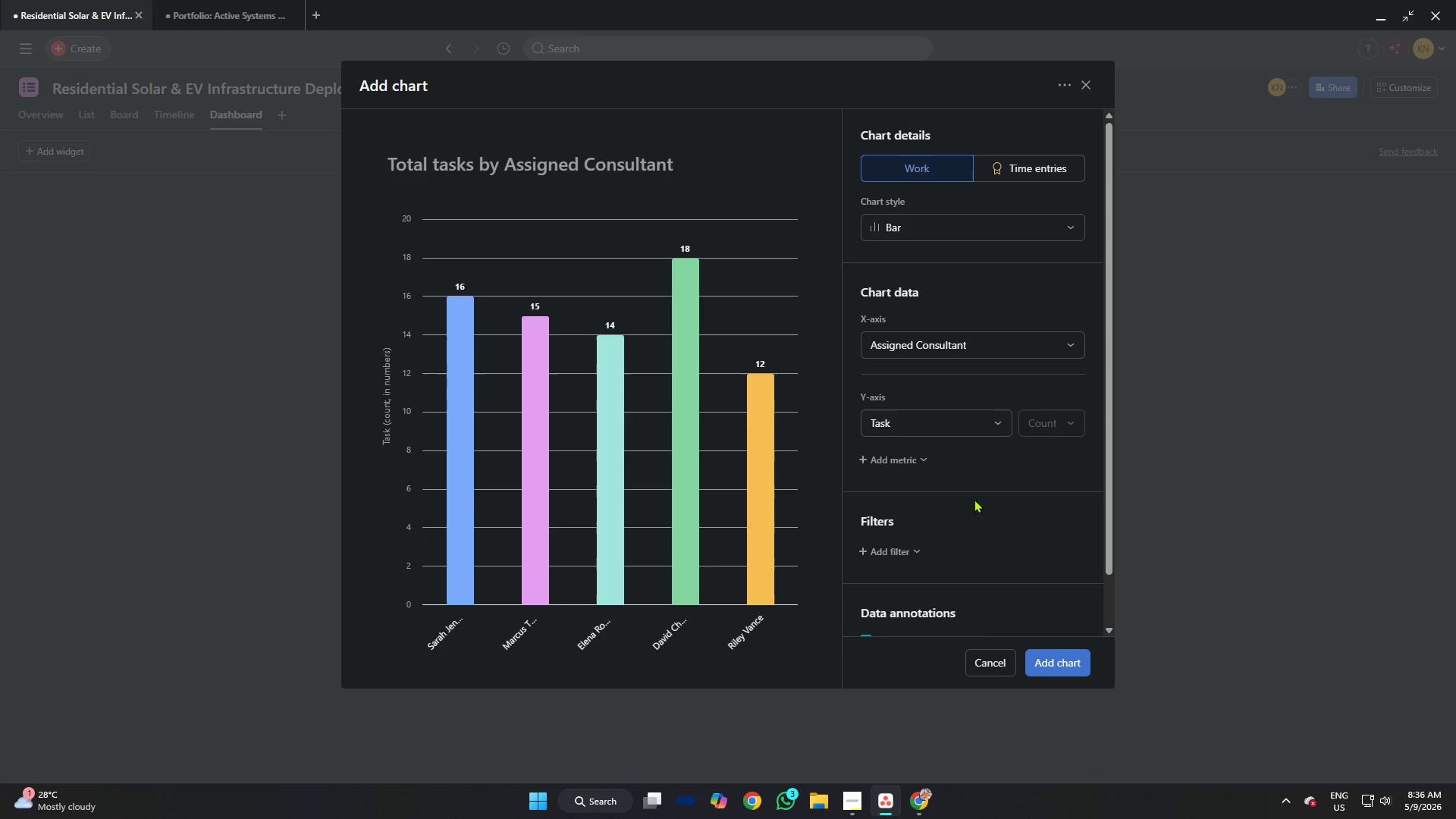 
left_click([914, 425])
 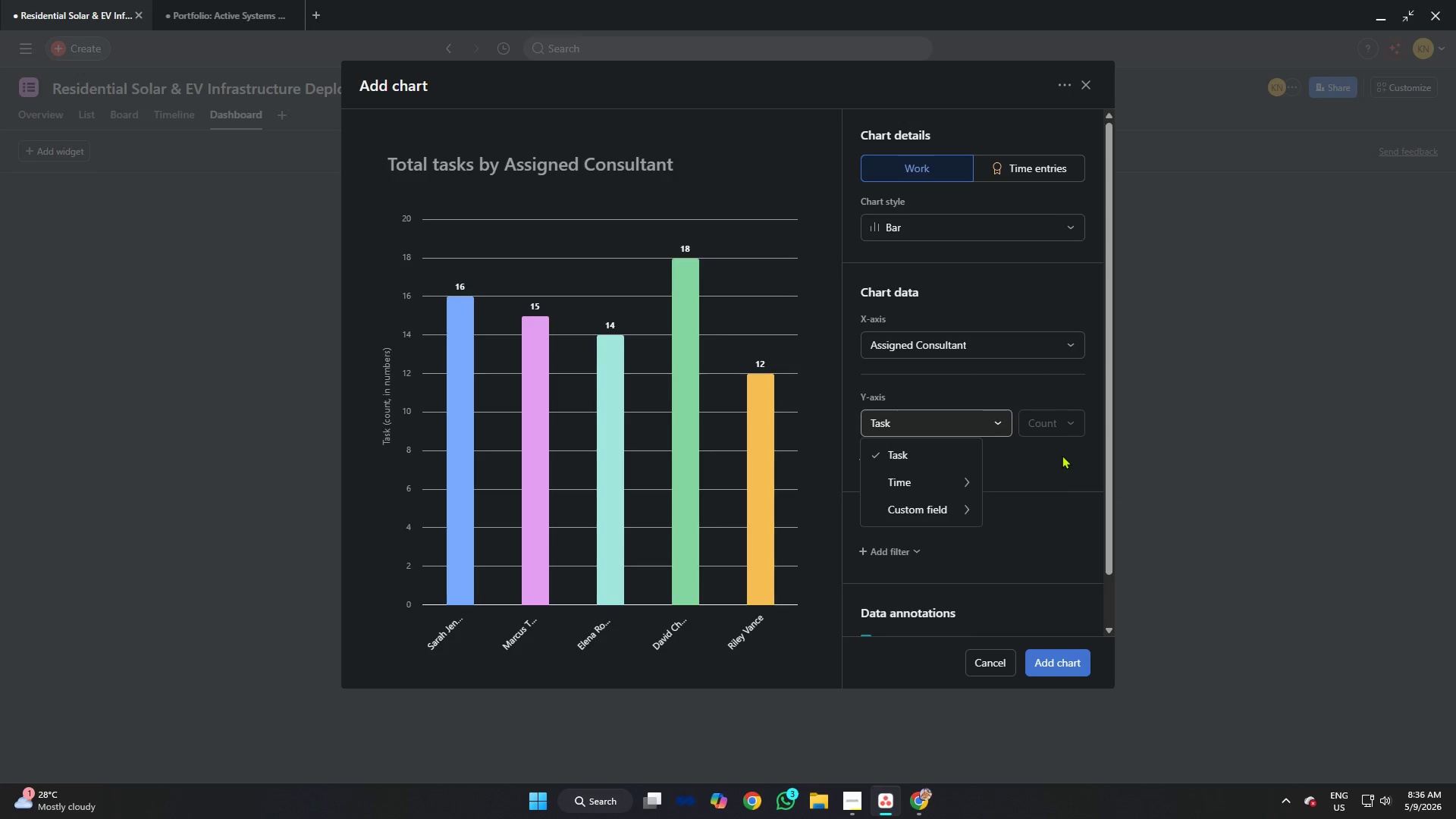 
wait(6.5)
 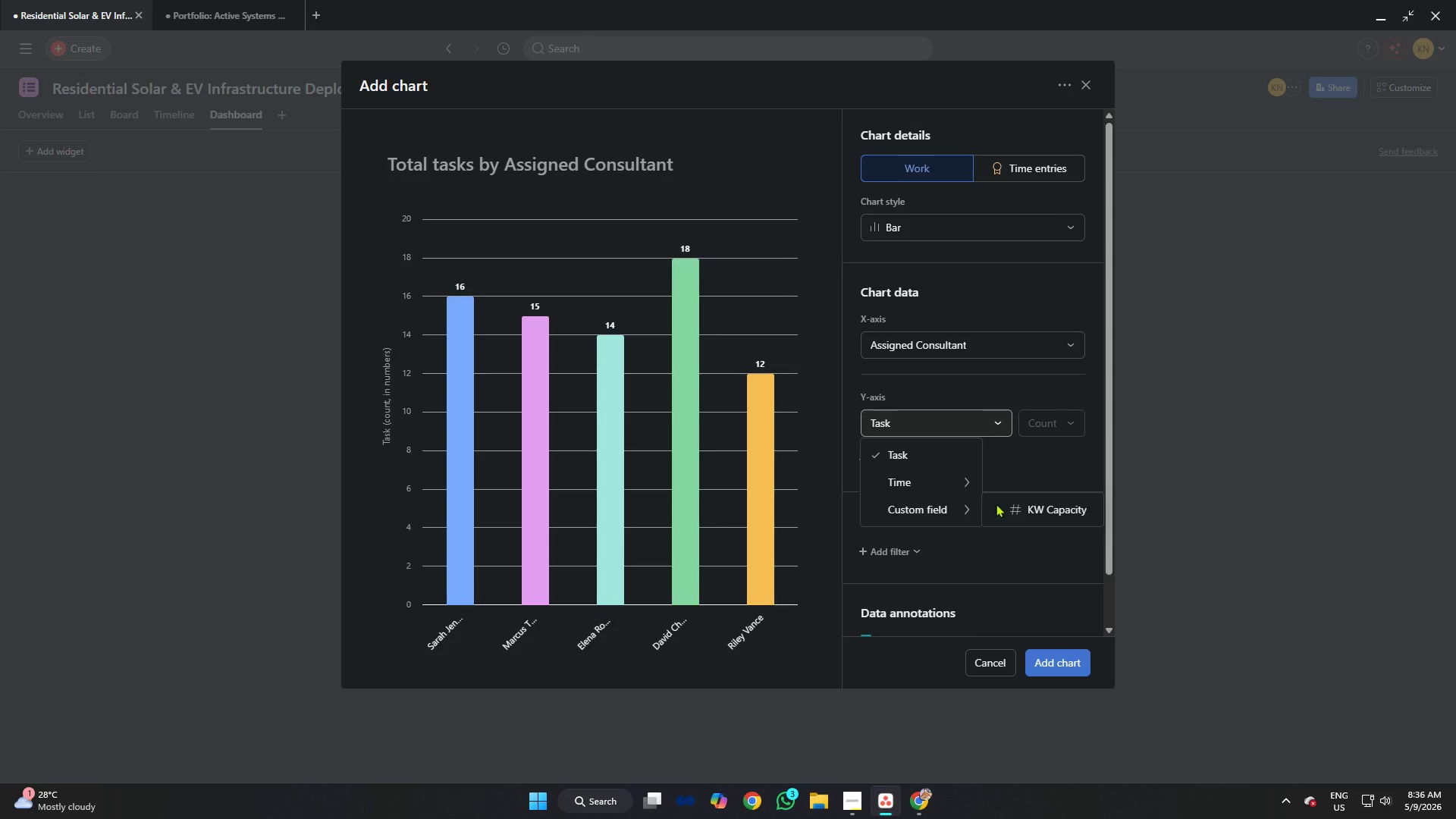 
left_click([1054, 662])
 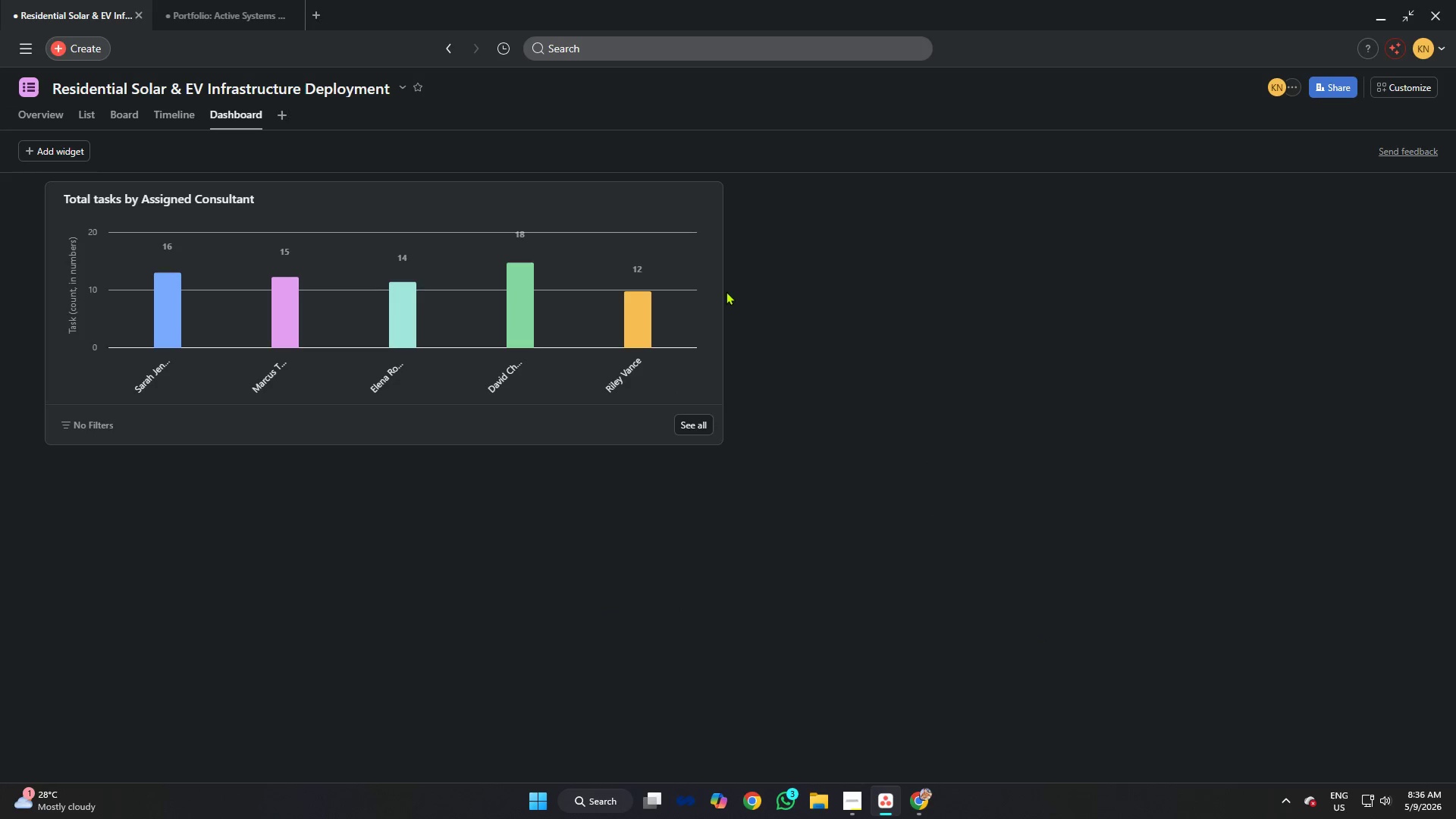 
left_click_drag(start_coordinate=[717, 271], to_coordinate=[1049, 267])
 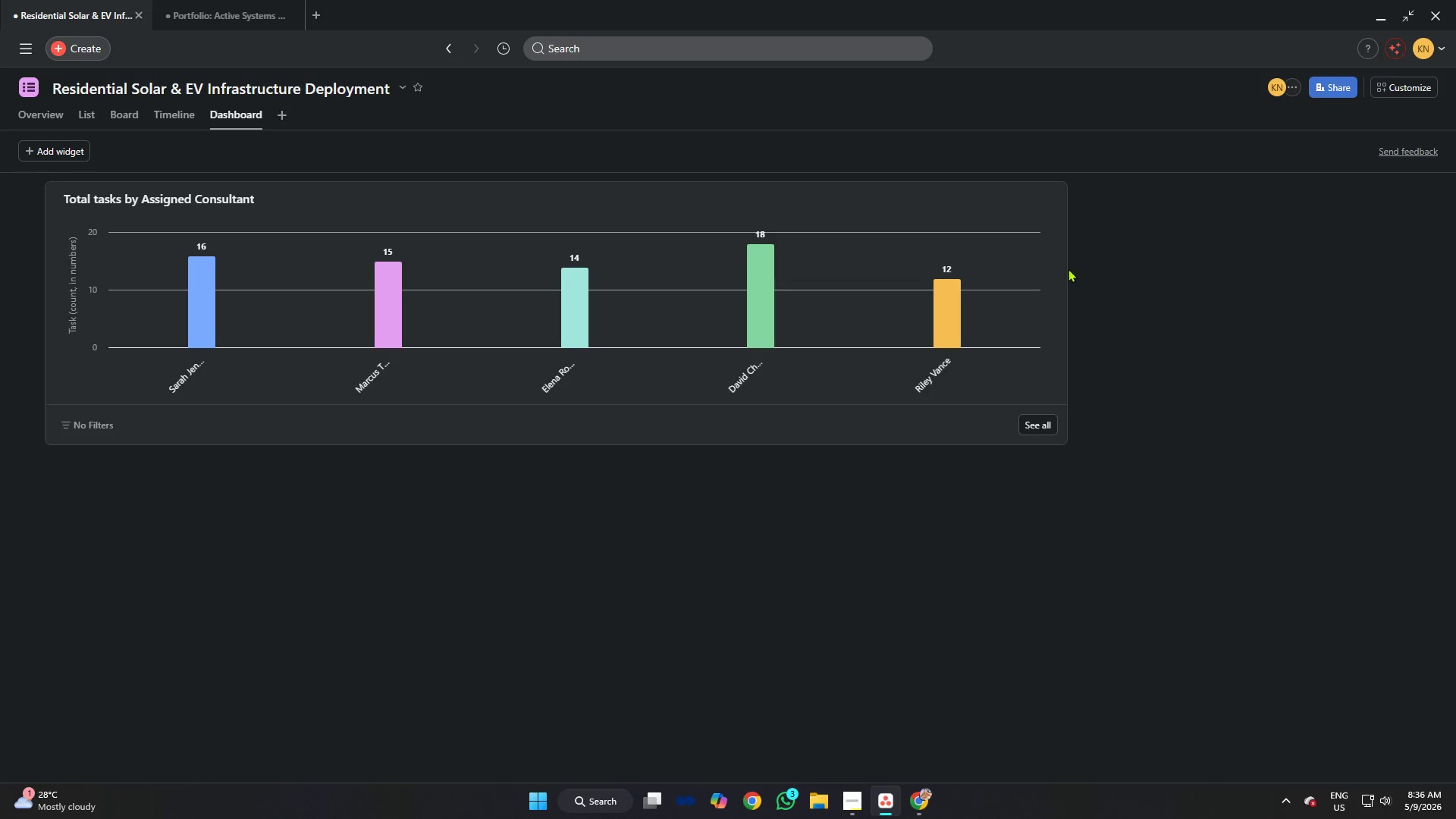 
left_click_drag(start_coordinate=[1066, 267], to_coordinate=[664, 267])
 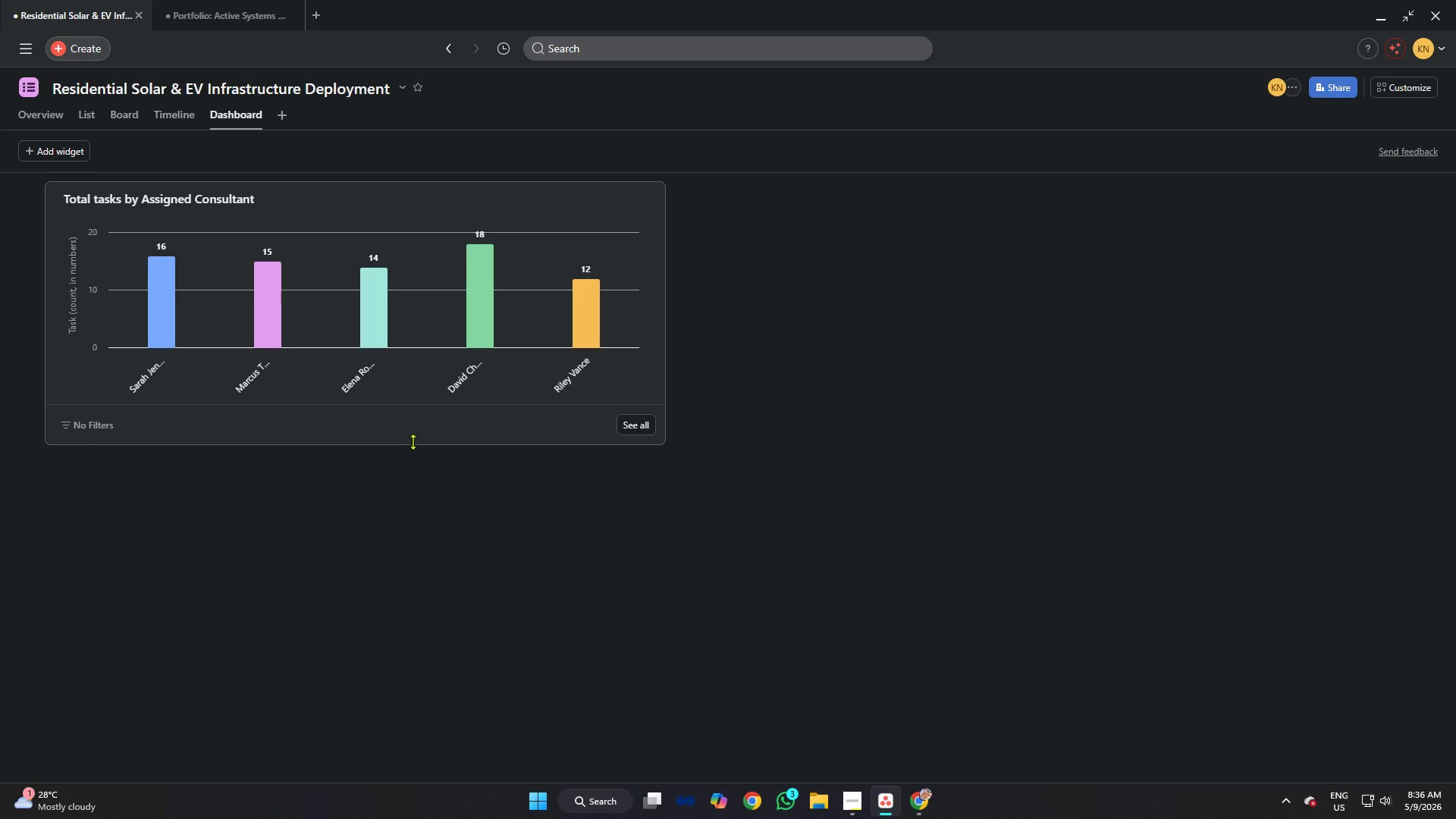 
left_click_drag(start_coordinate=[411, 441], to_coordinate=[404, 755])
 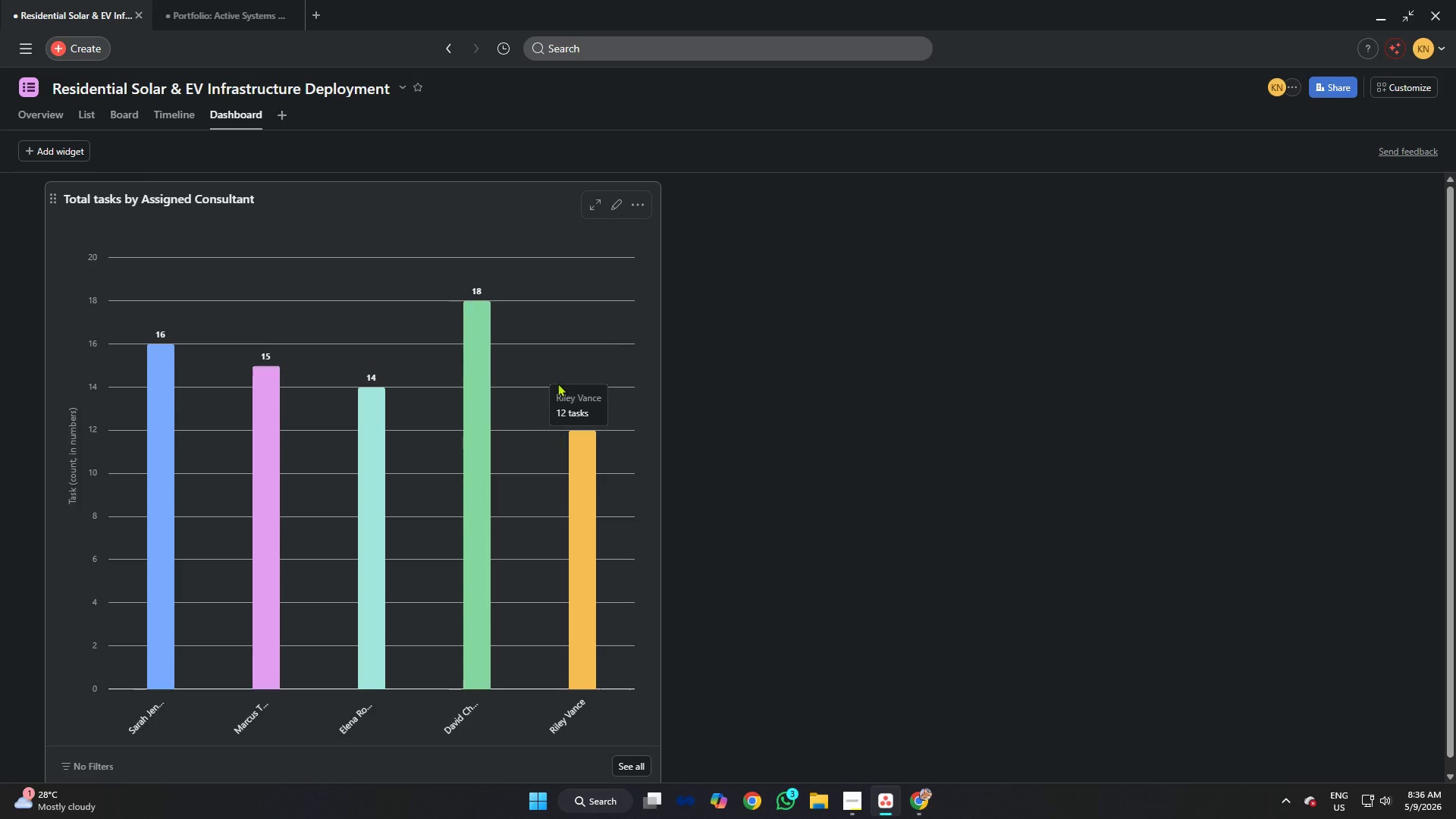 
wait(5.17)
 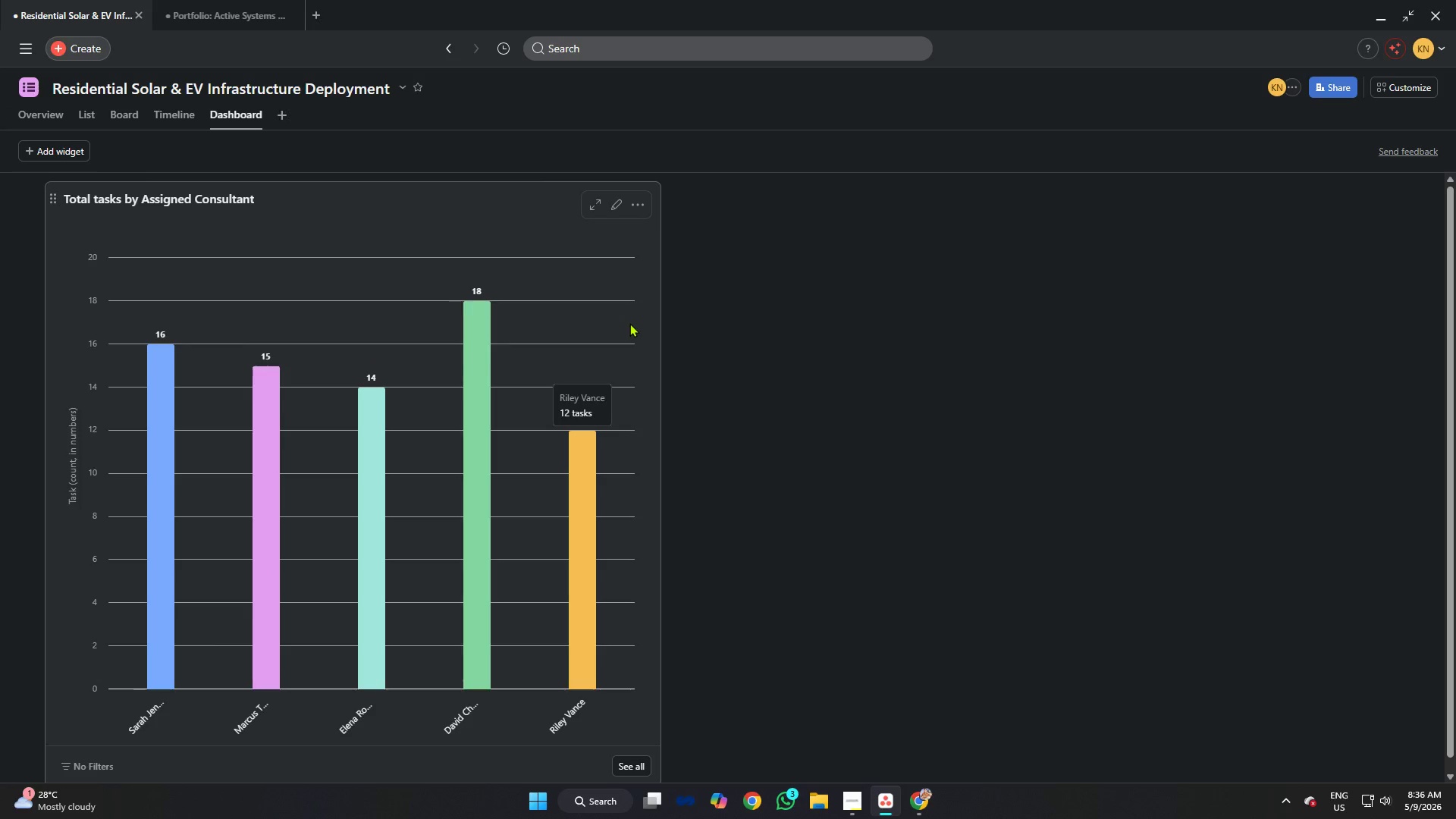 
left_click([54, 155])
 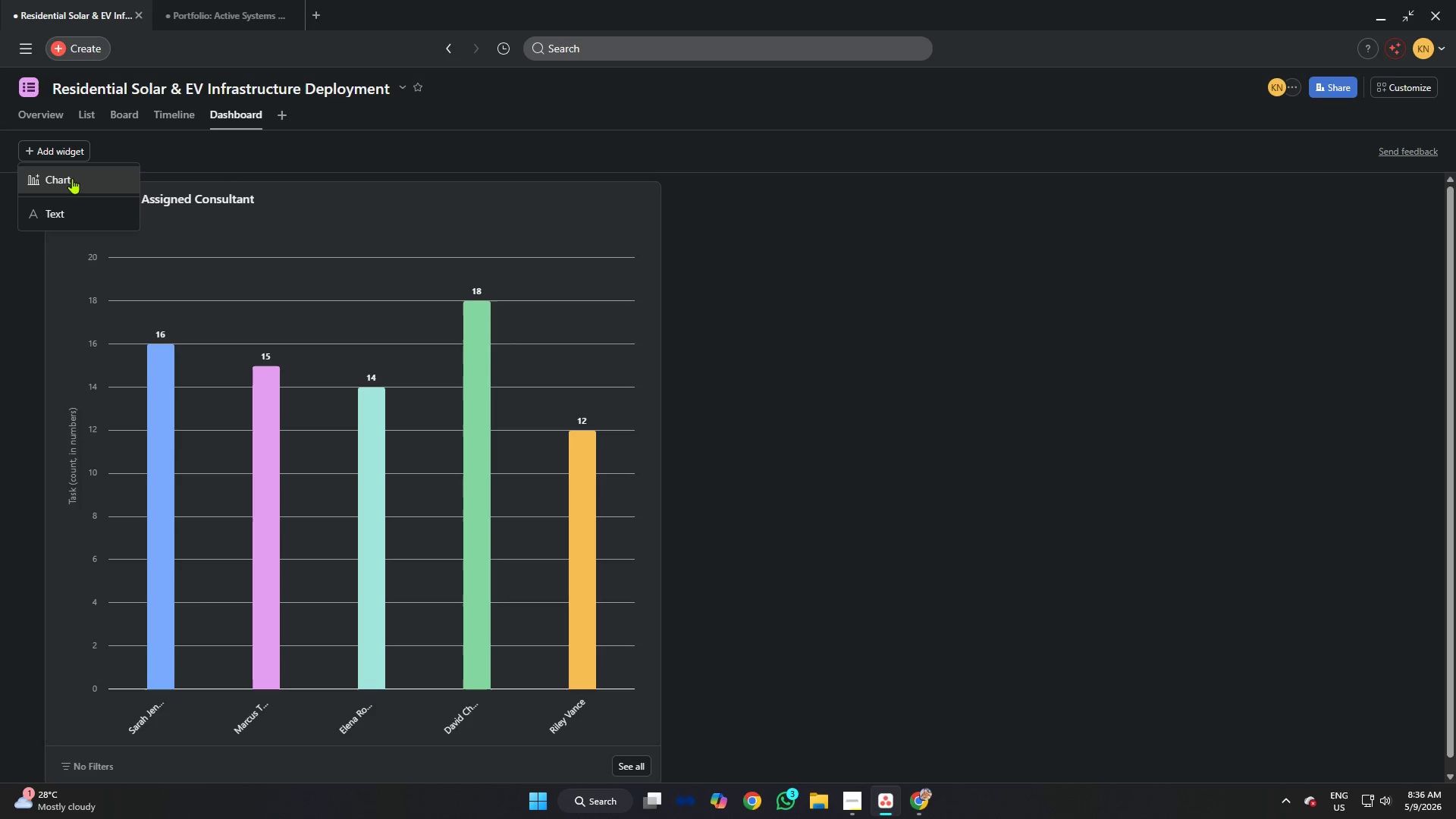 
left_click([73, 178])
 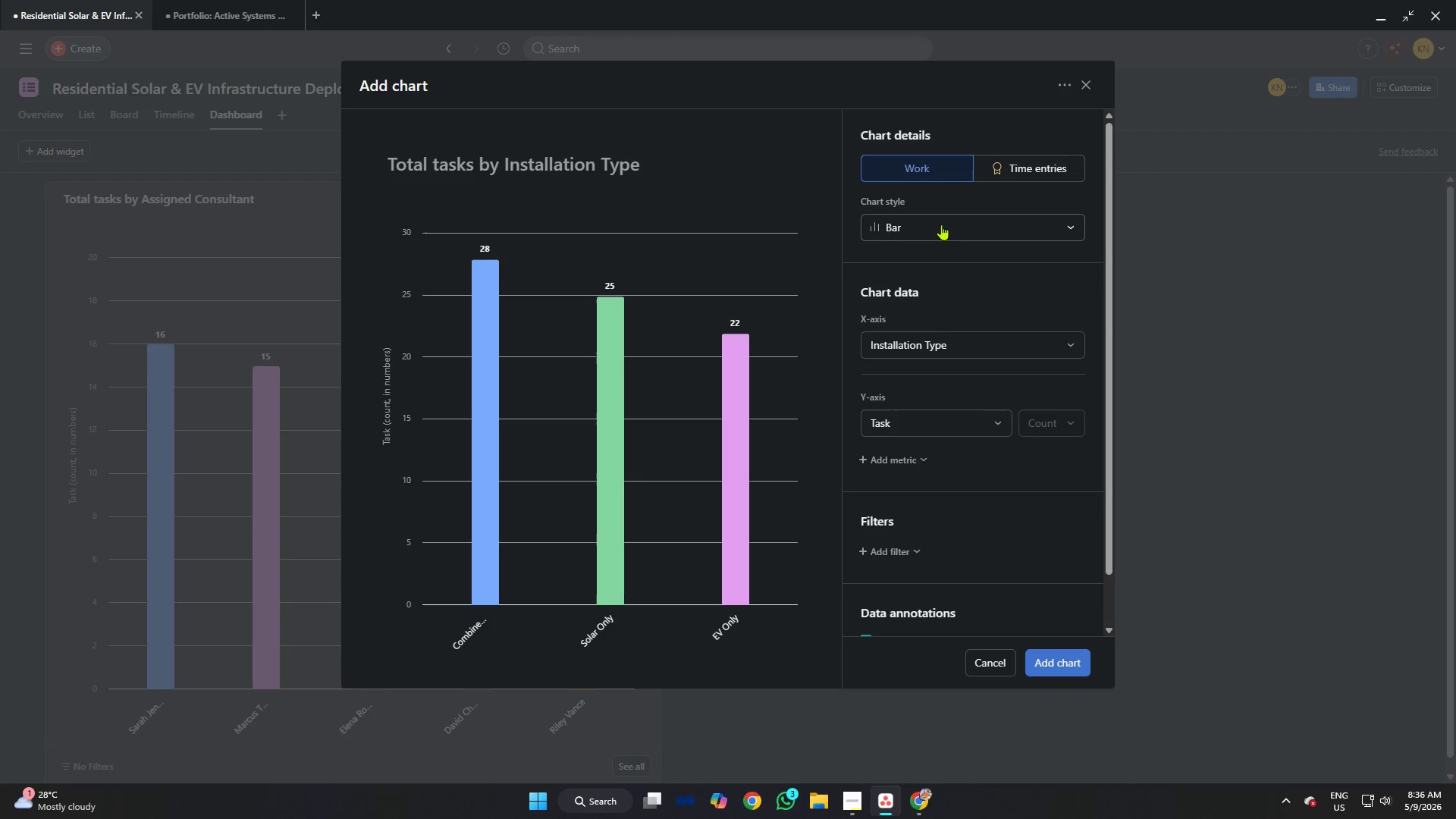 
left_click([937, 348])
 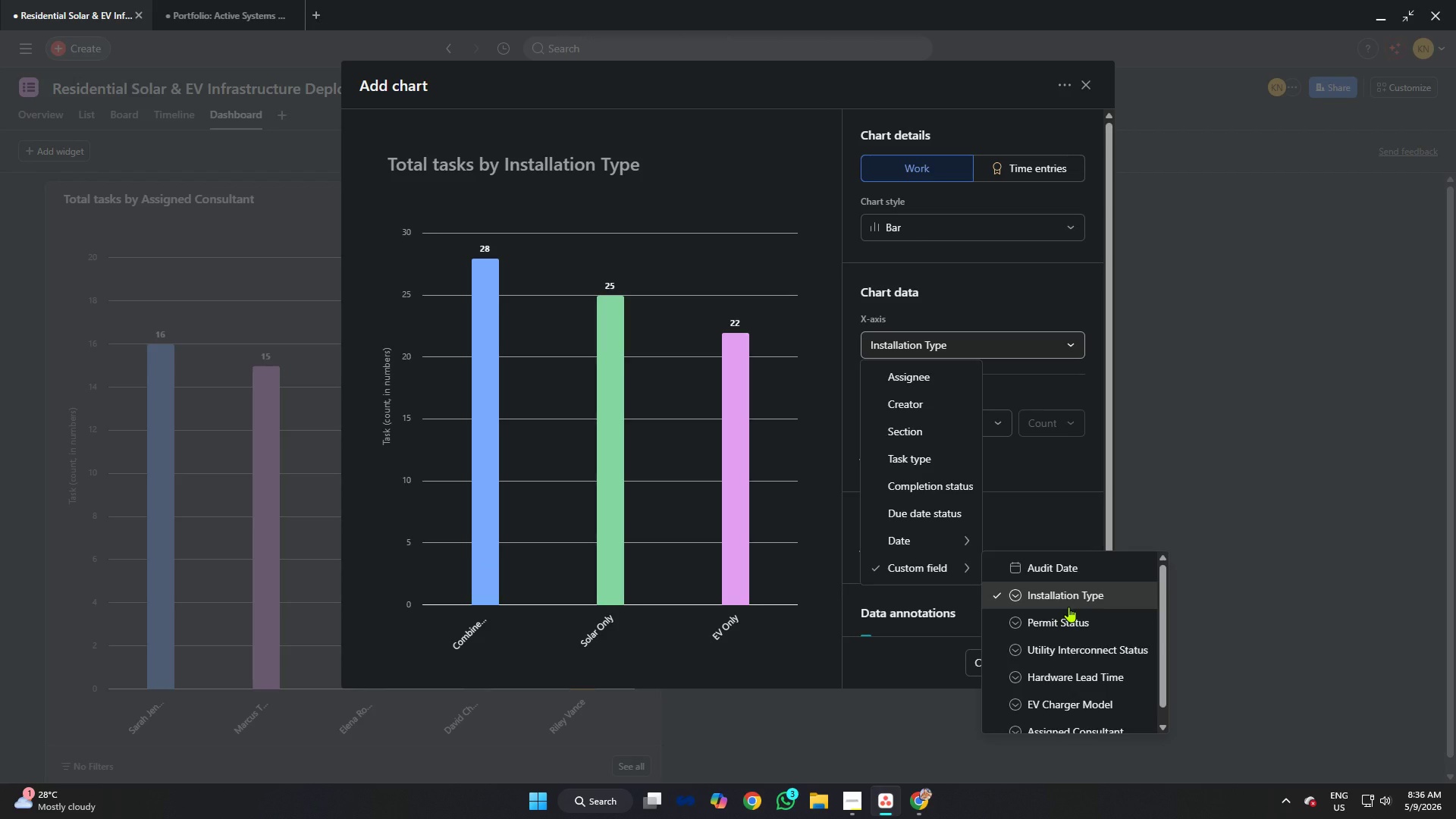 
scroll: coordinate [1087, 636], scroll_direction: down, amount: 6.0
 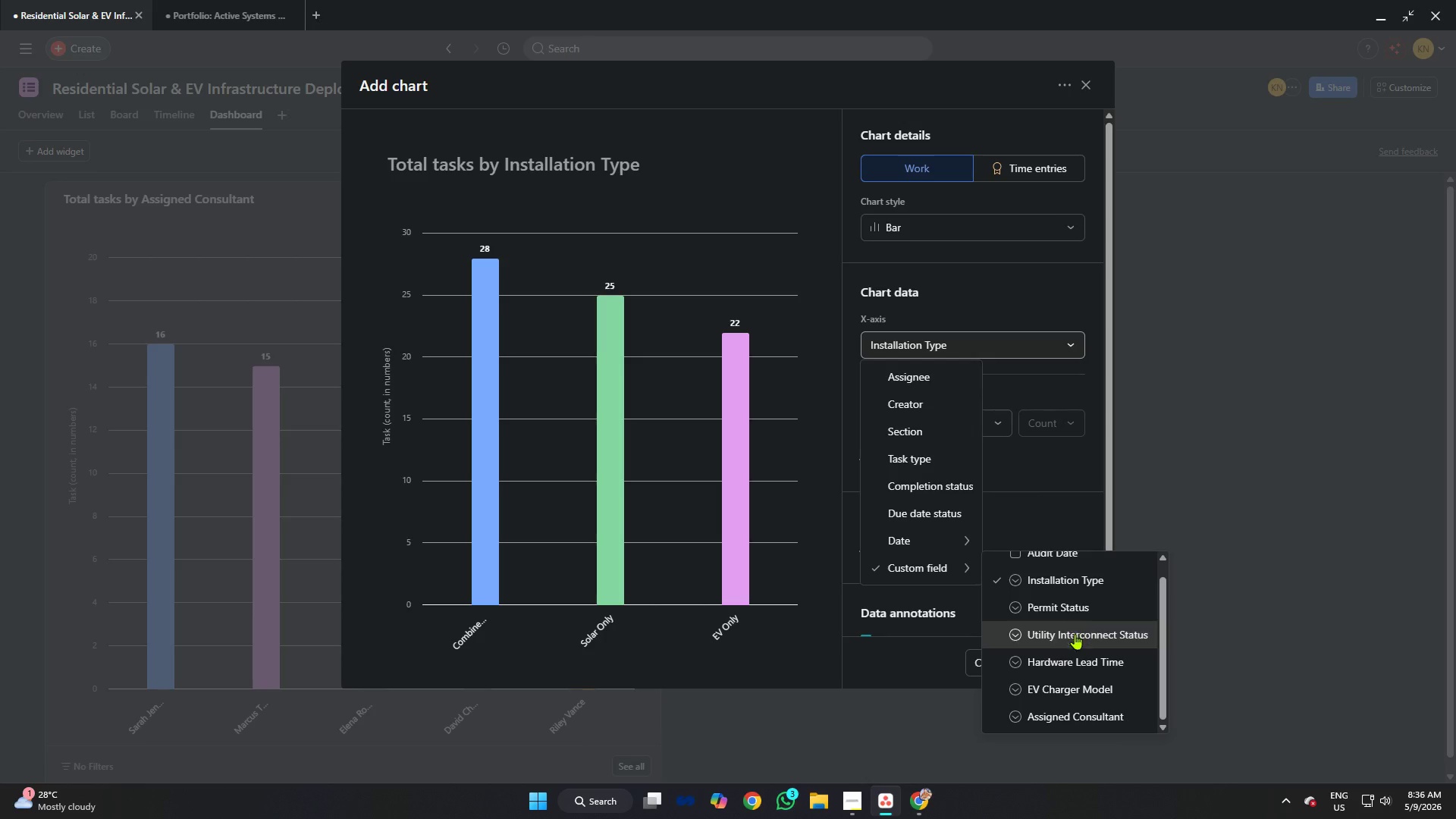 
left_click([1081, 663])
 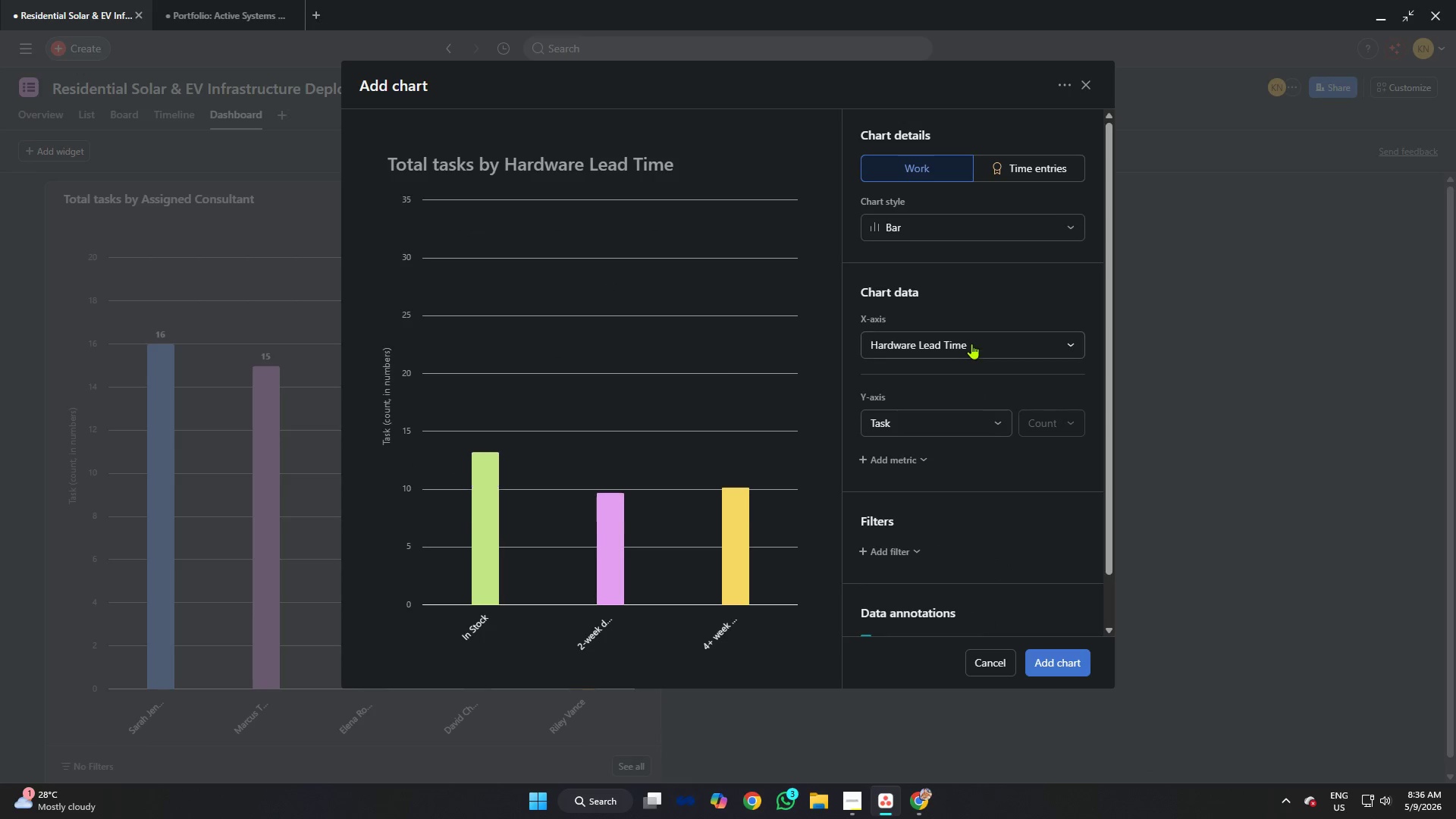 
left_click([971, 344])
 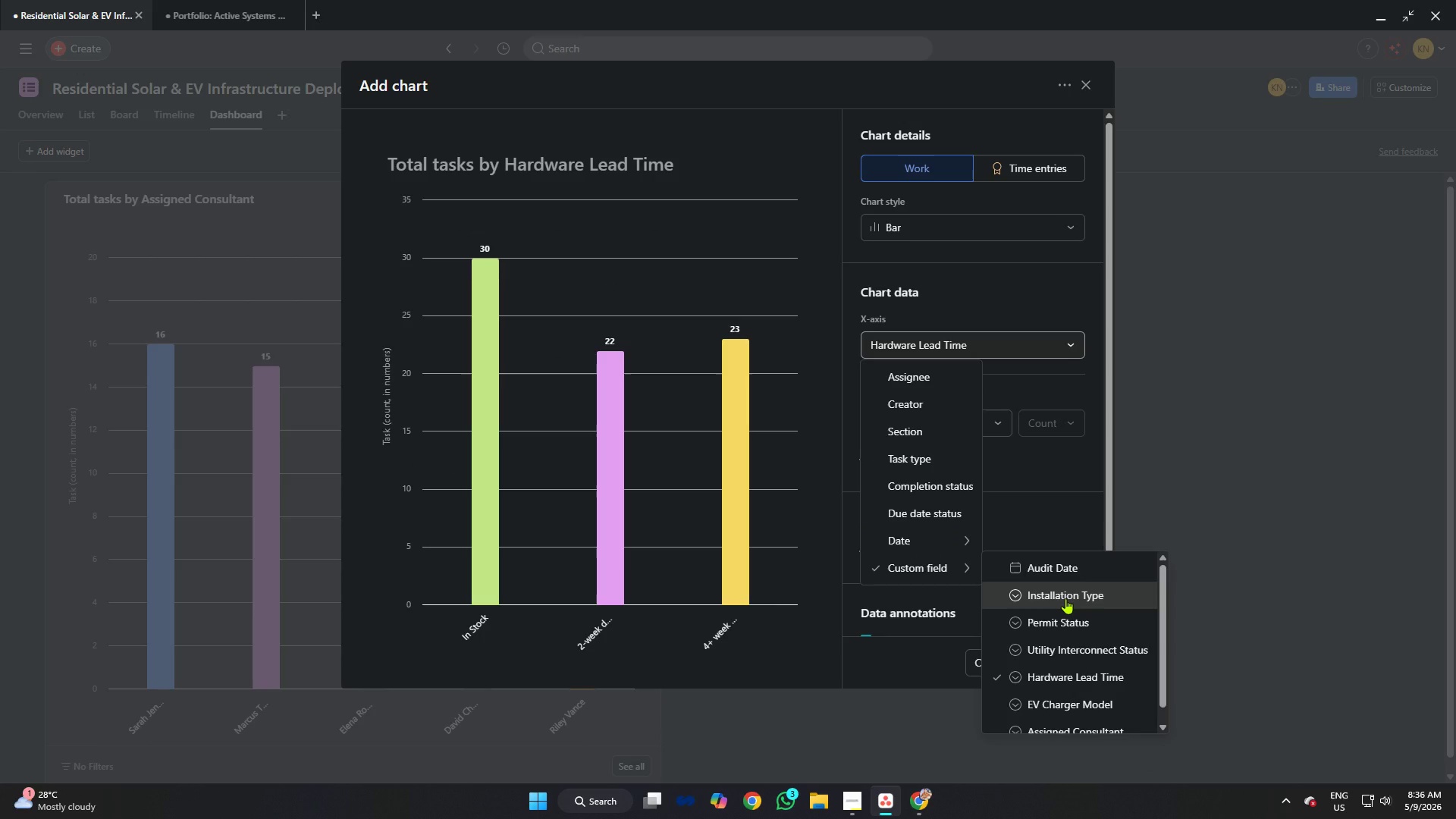 
wait(5.09)
 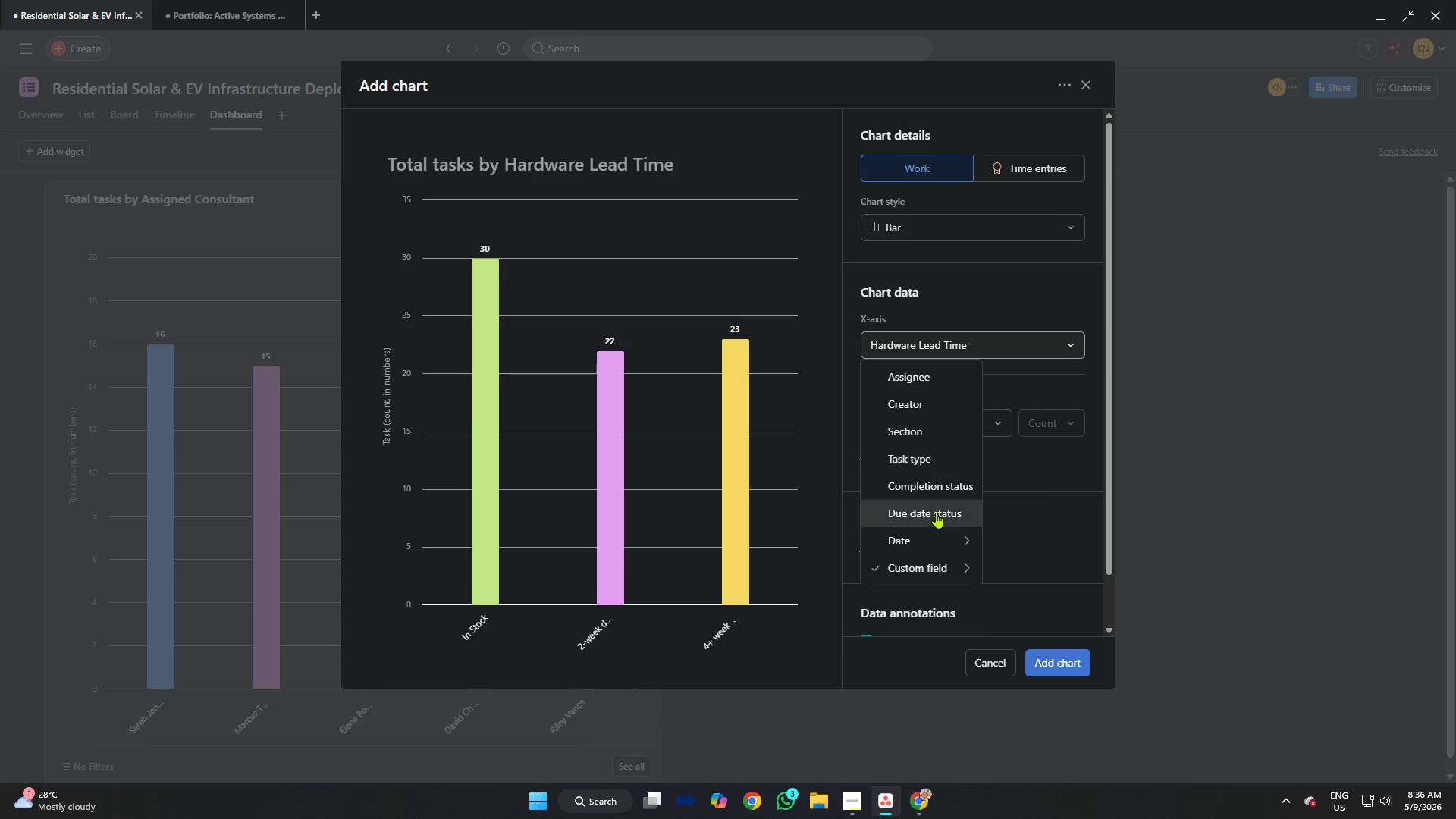 
left_click([1065, 598])
 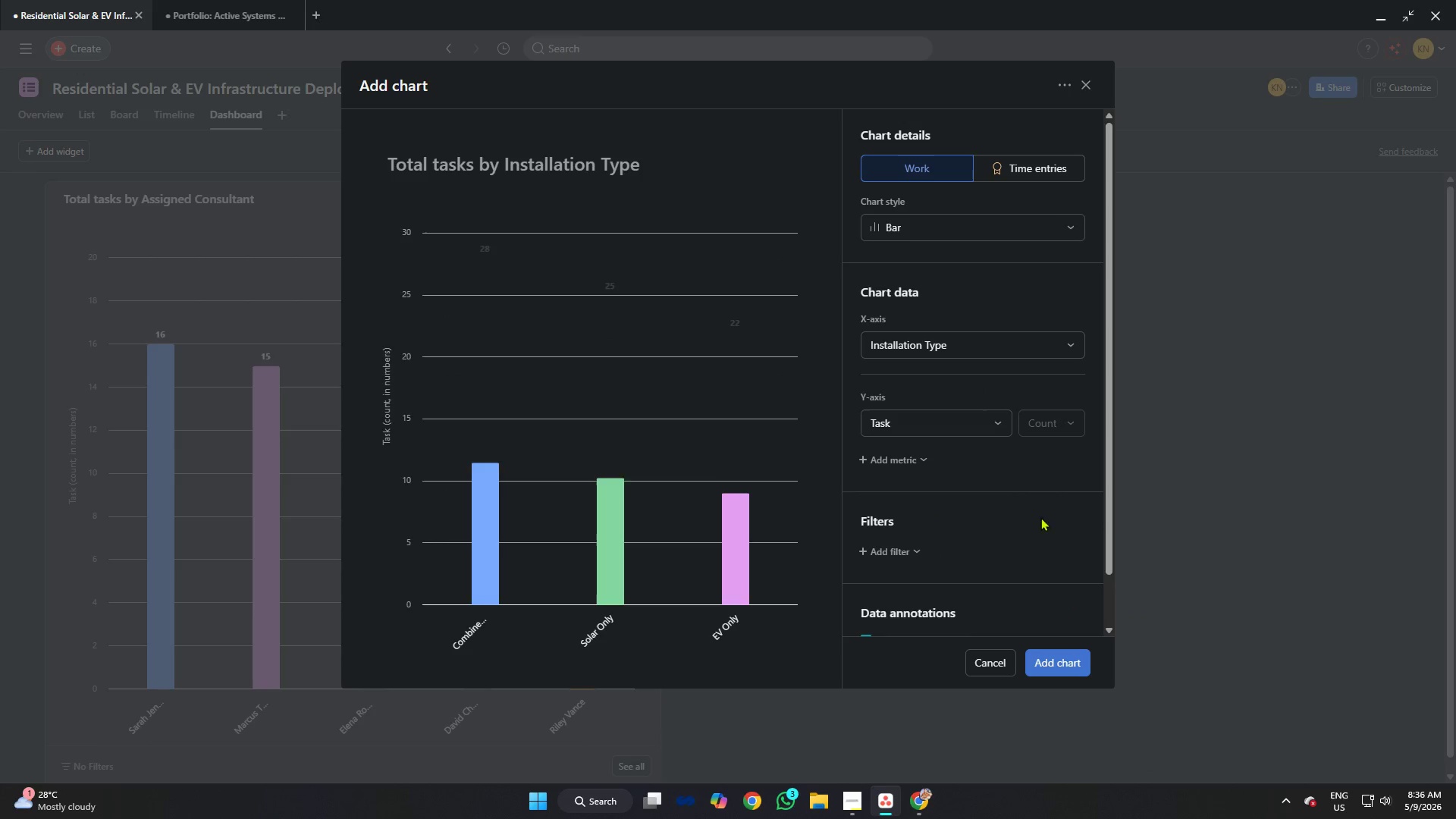 
left_click([975, 337])
 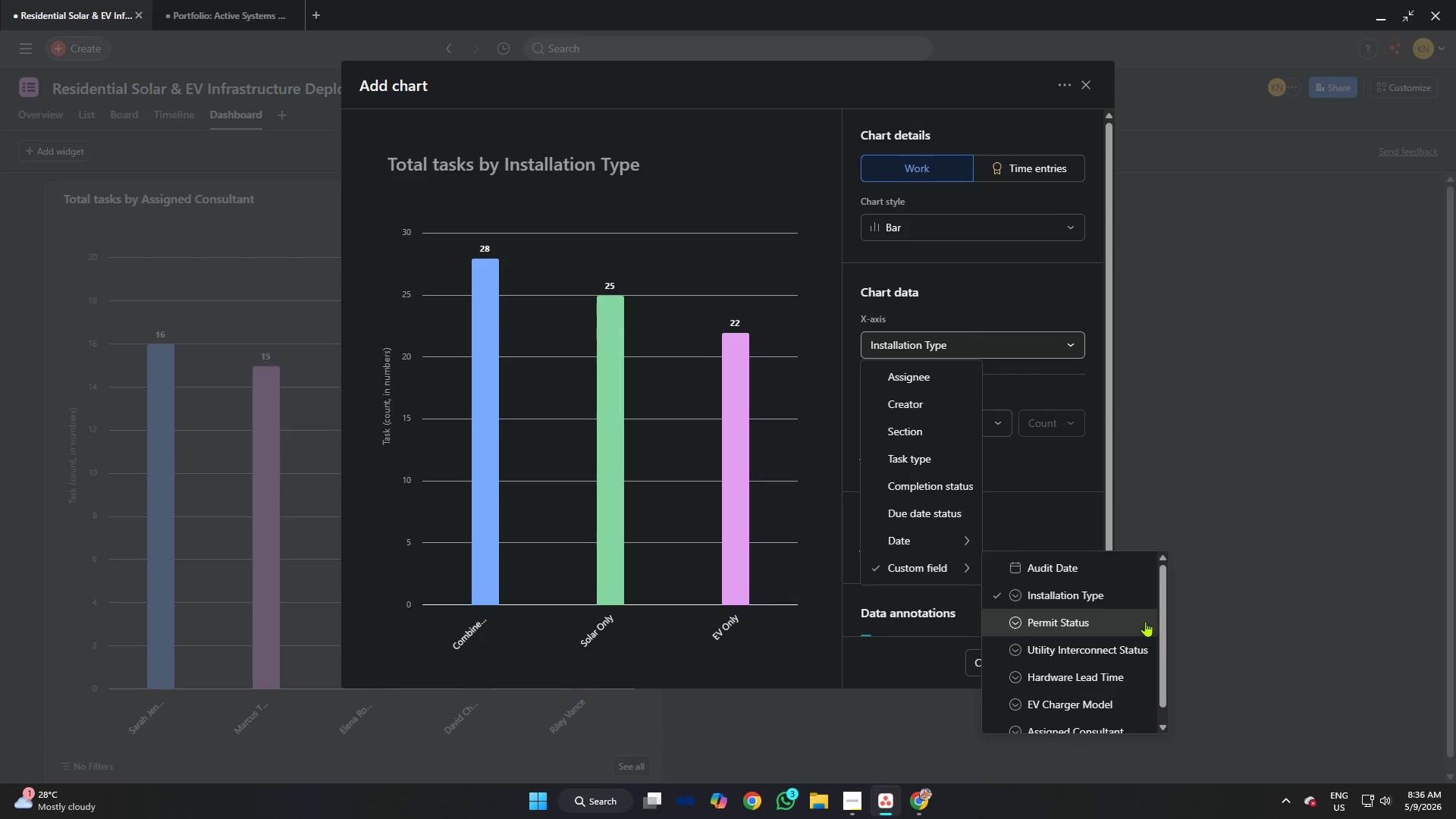 
left_click([1083, 657])
 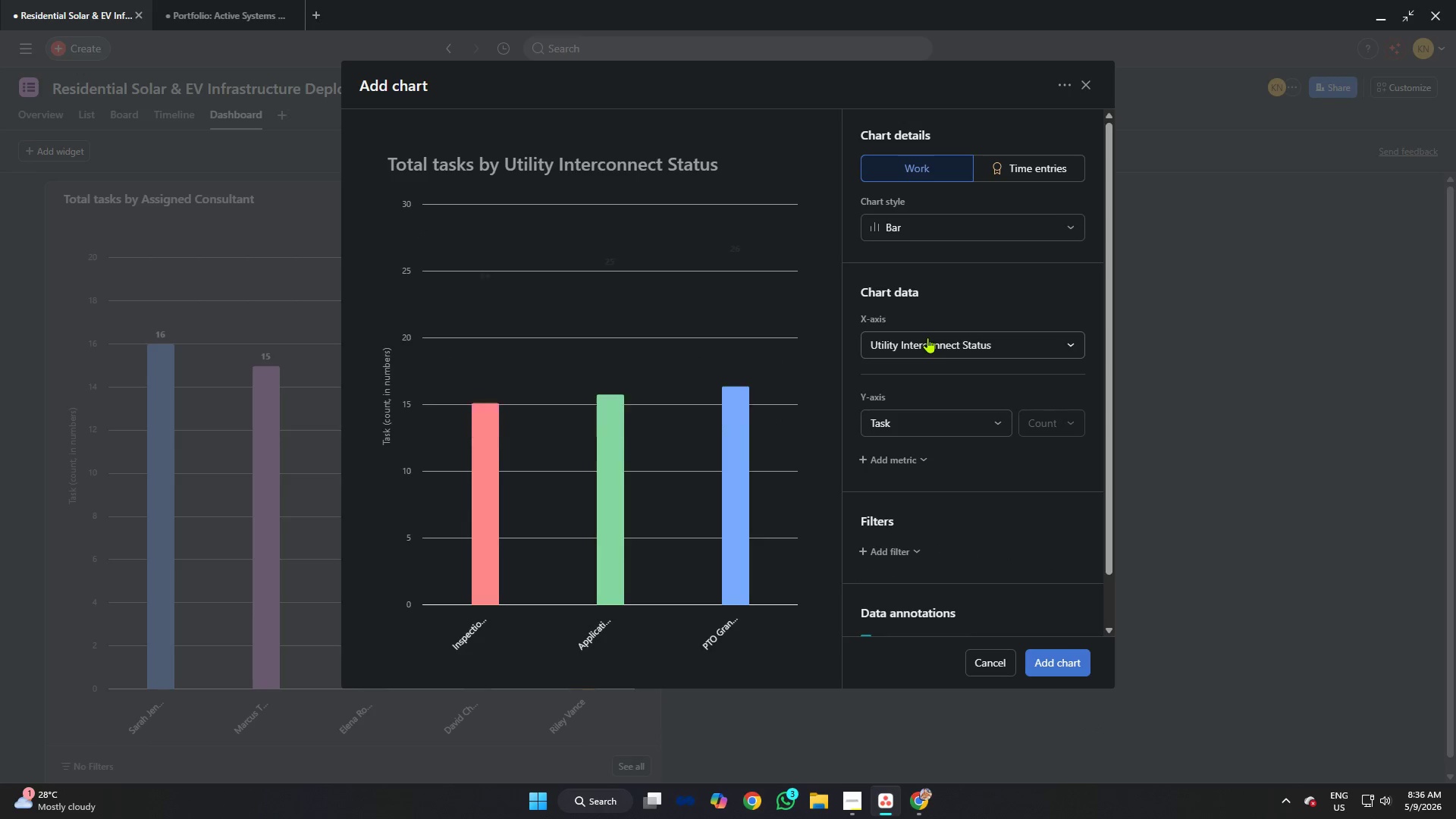 
left_click([927, 337])
 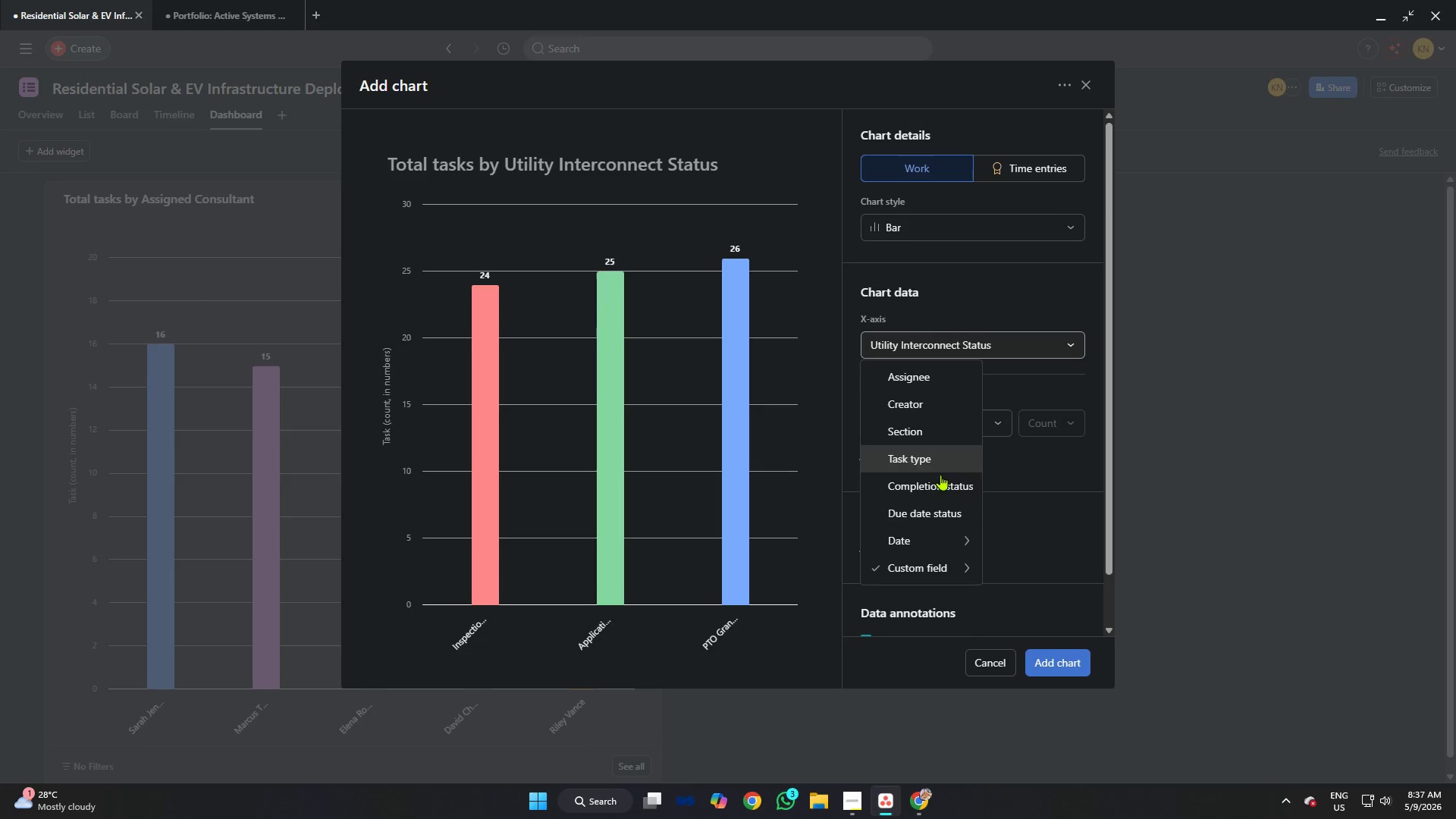 
mouse_move([959, 579])
 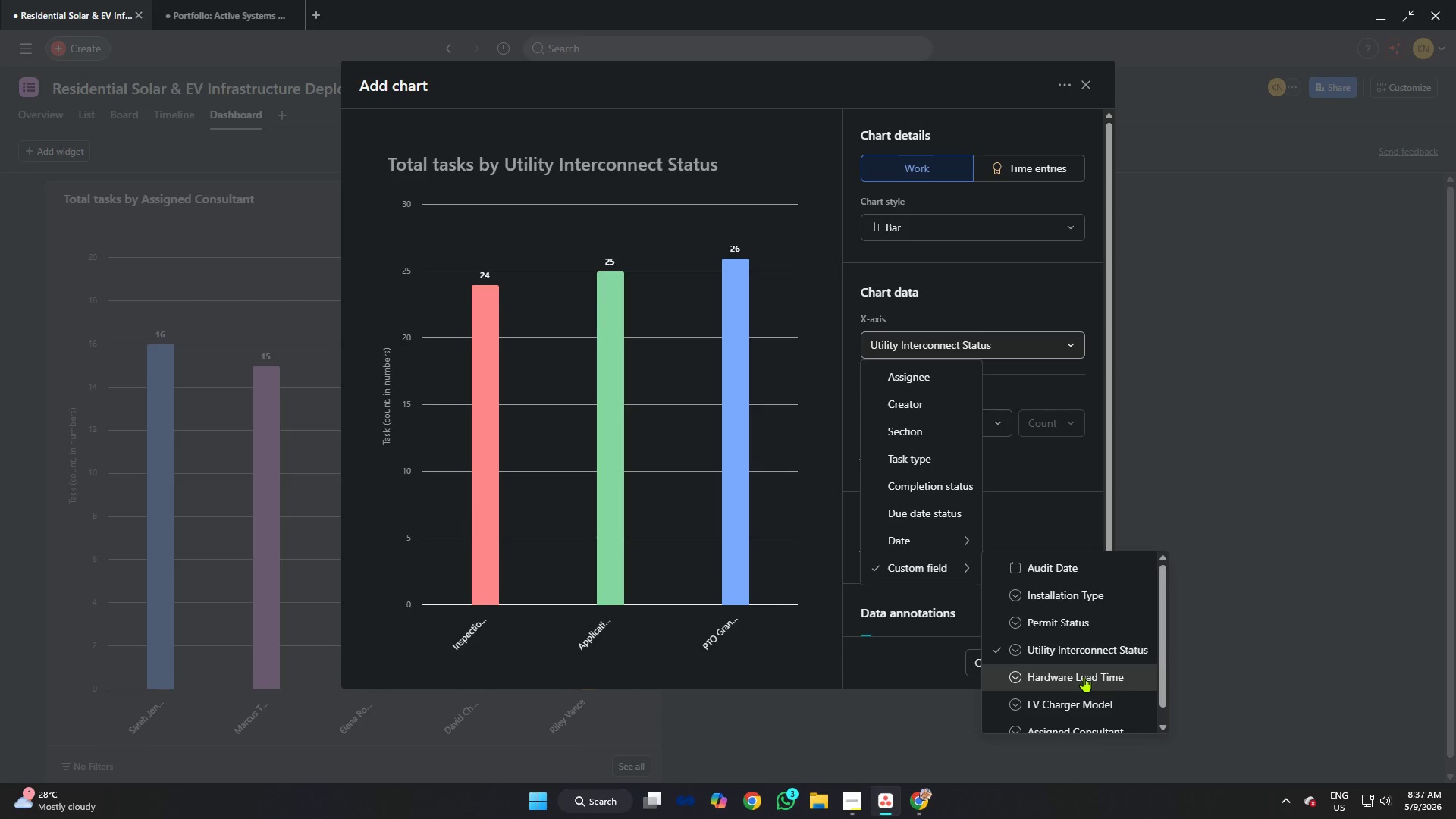 
scroll: coordinate [1081, 670], scroll_direction: down, amount: 6.0
 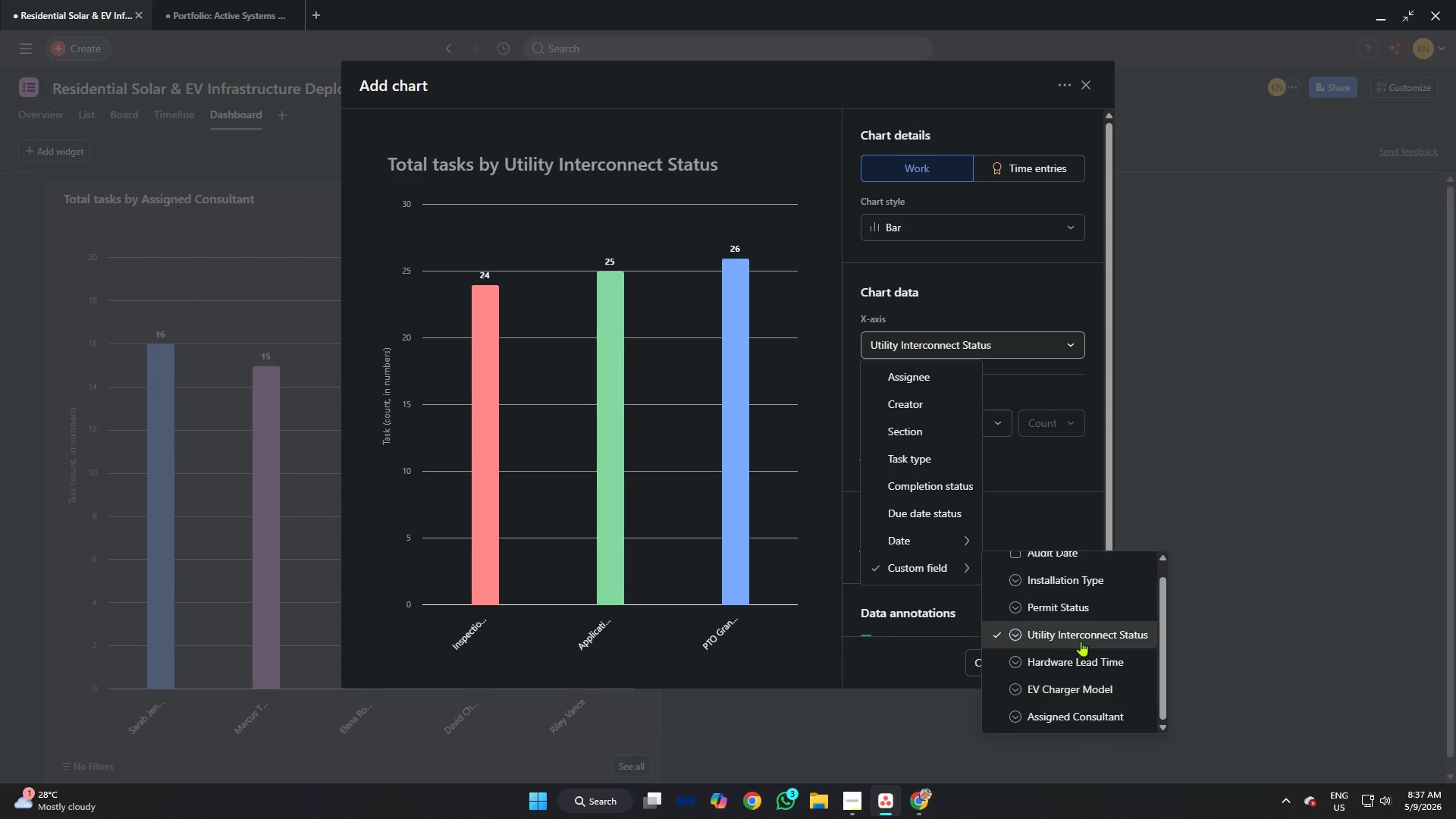 
scroll: coordinate [1078, 636], scroll_direction: up, amount: 2.0
 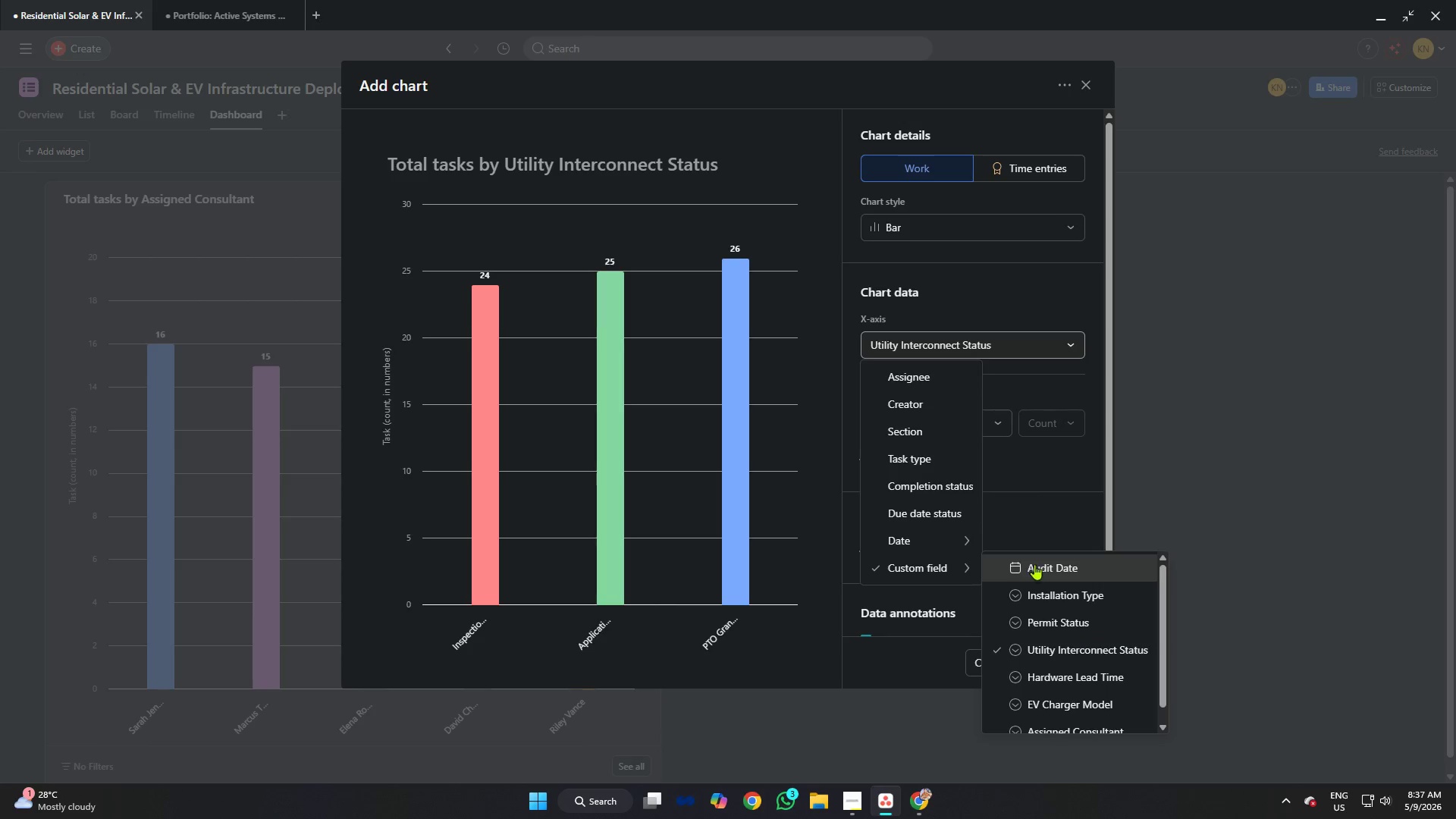 
left_click([1034, 562])
 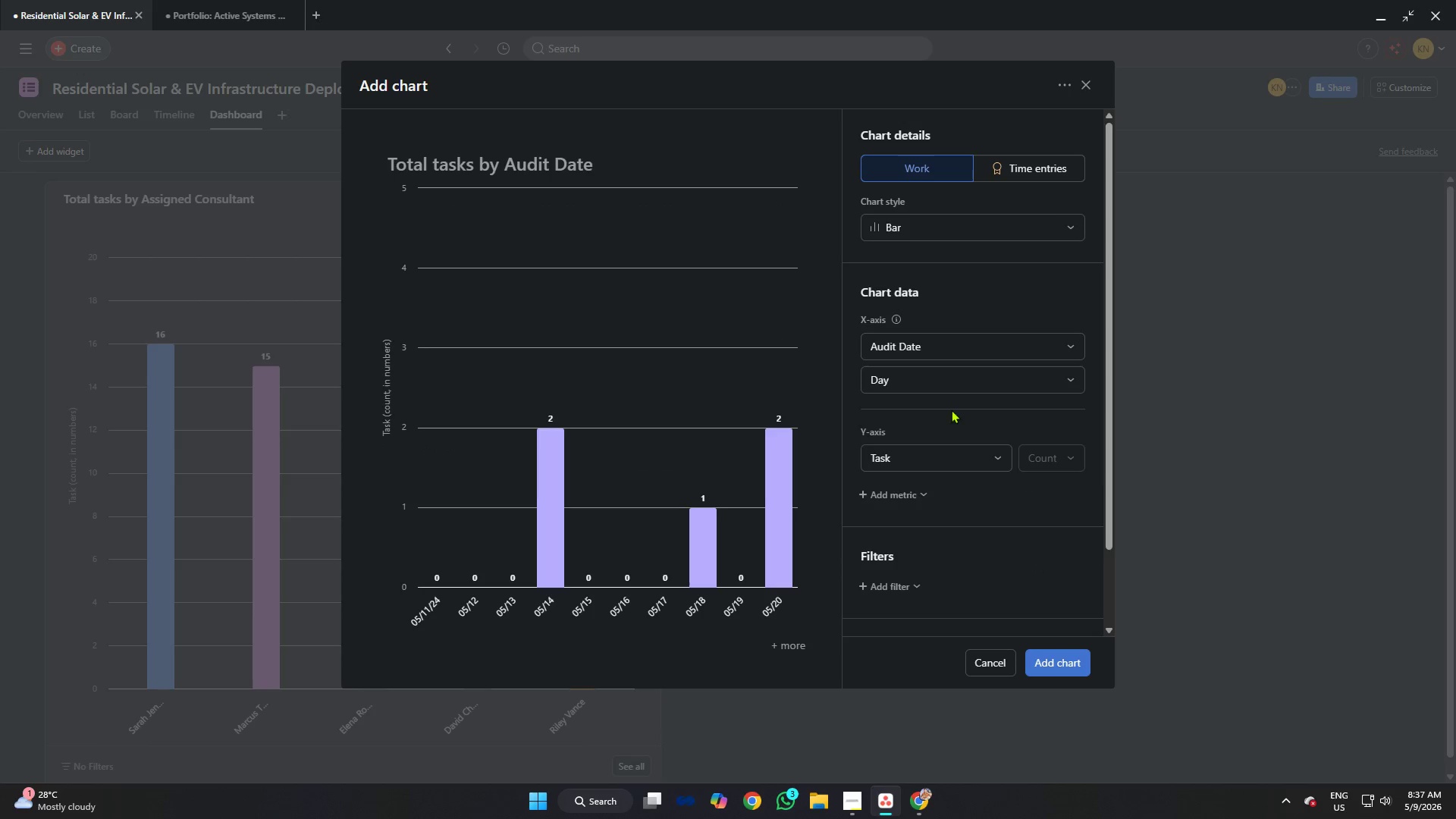 
left_click([937, 378])
 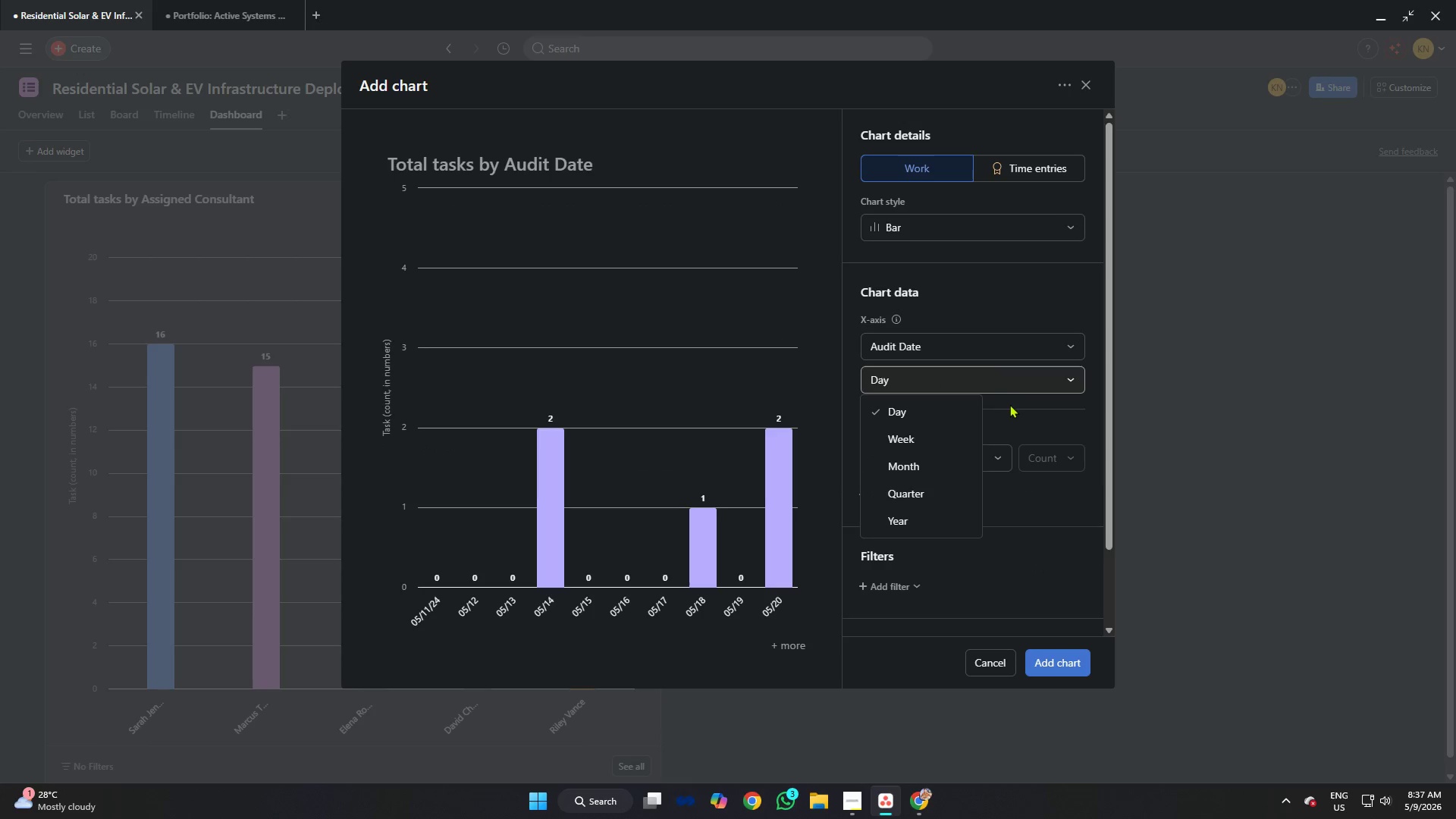 
left_click([1015, 406])
 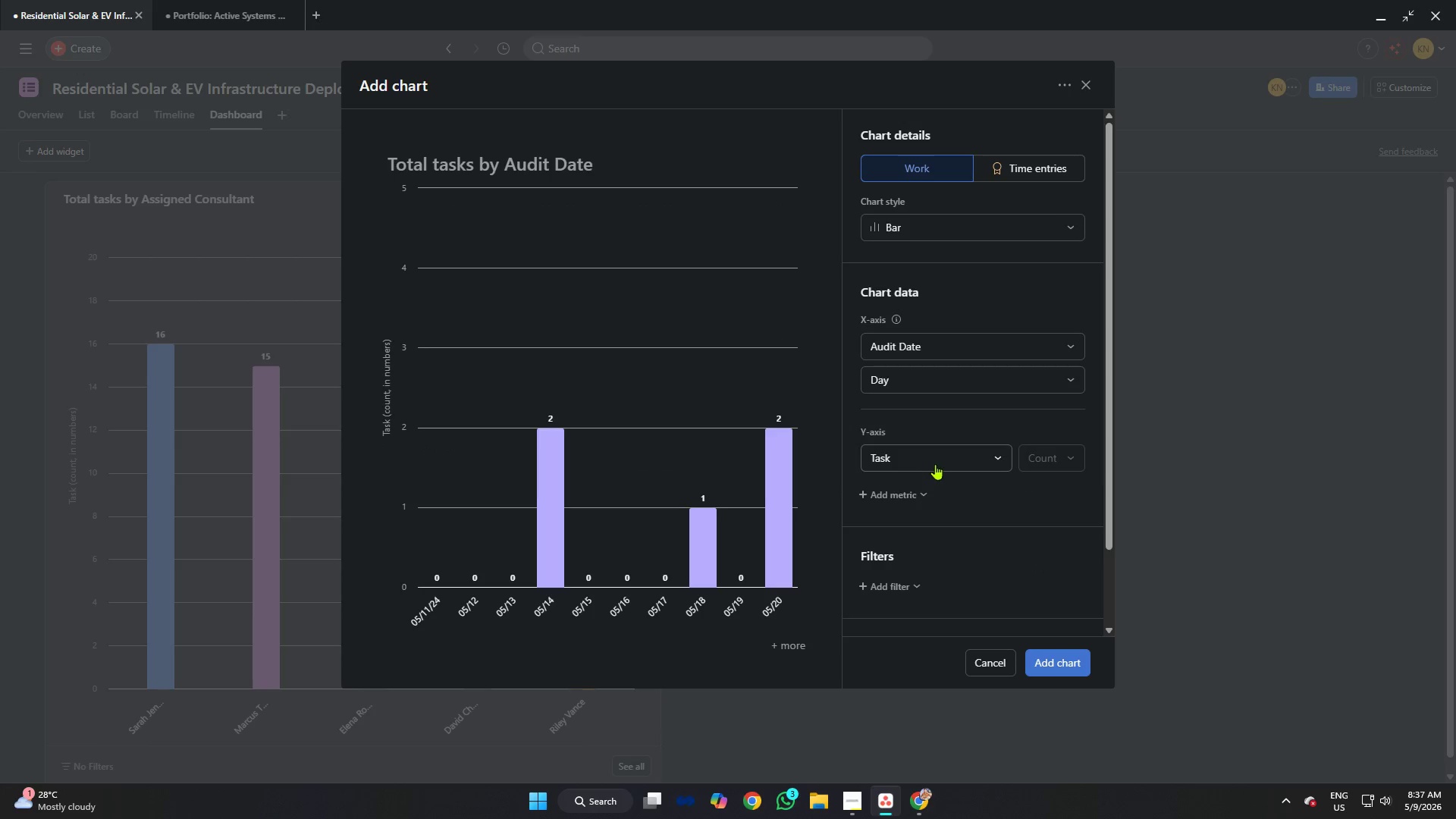 
left_click([935, 464])
 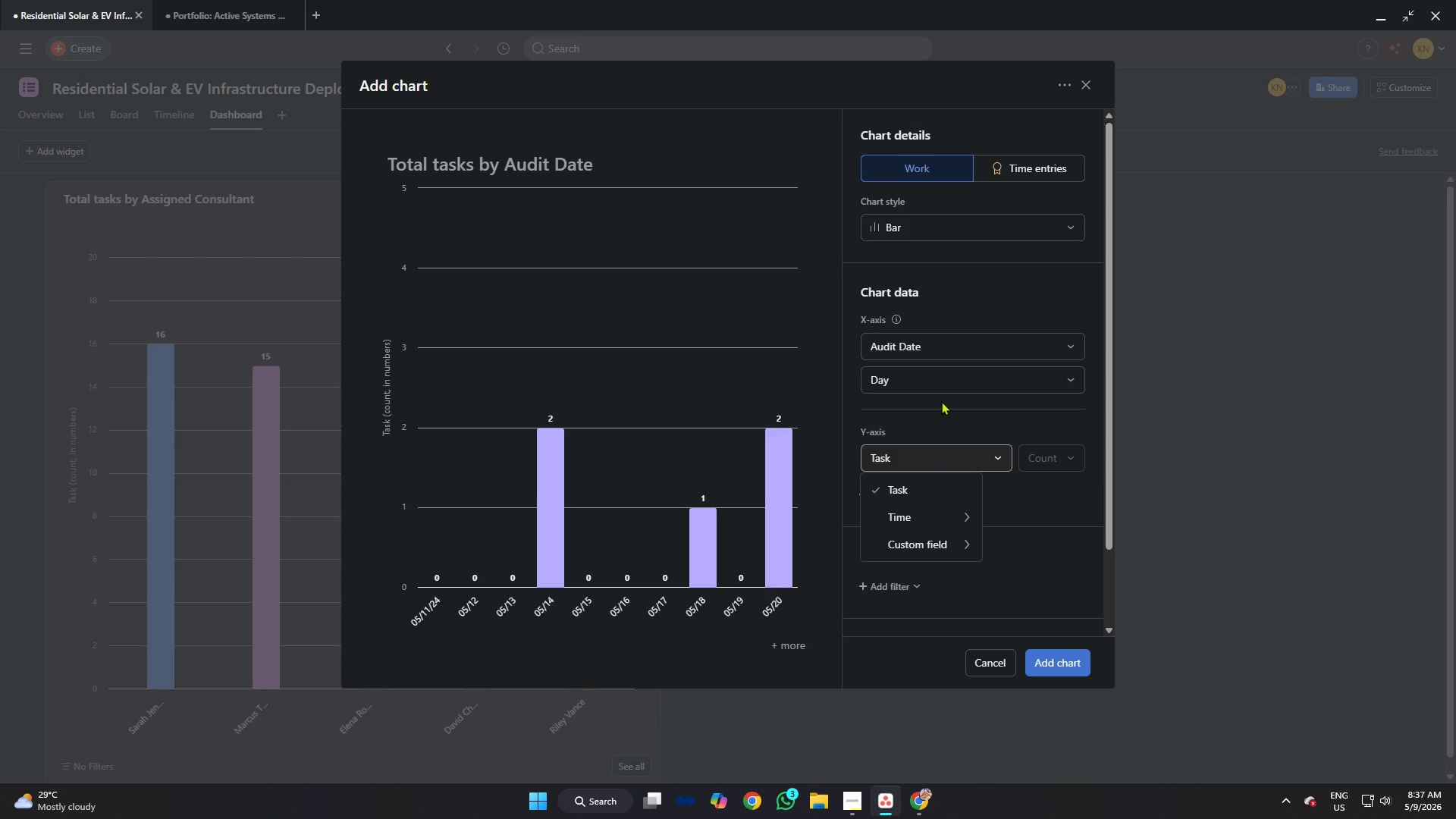 
left_click([949, 344])
 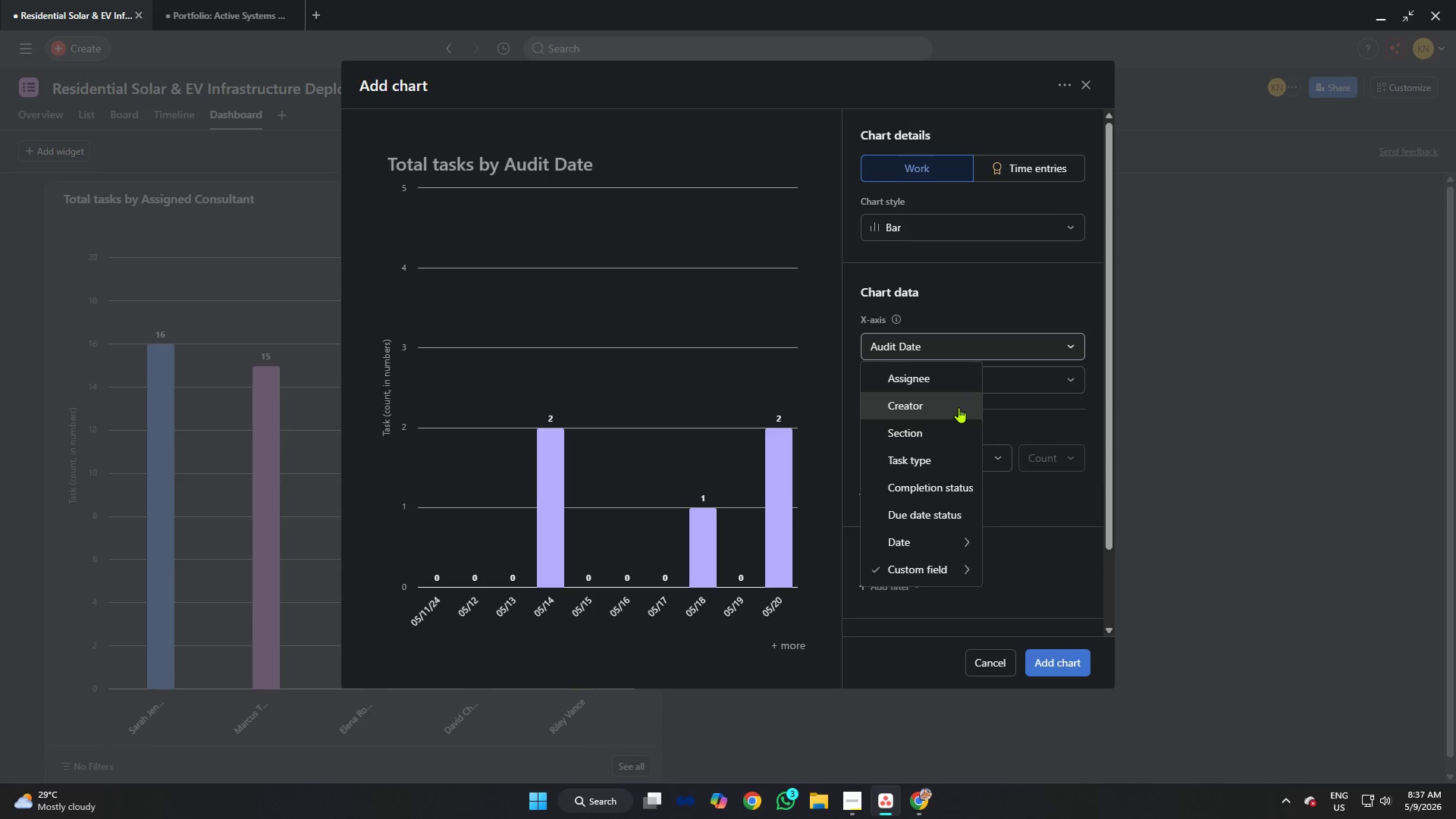 
left_click([937, 435])
 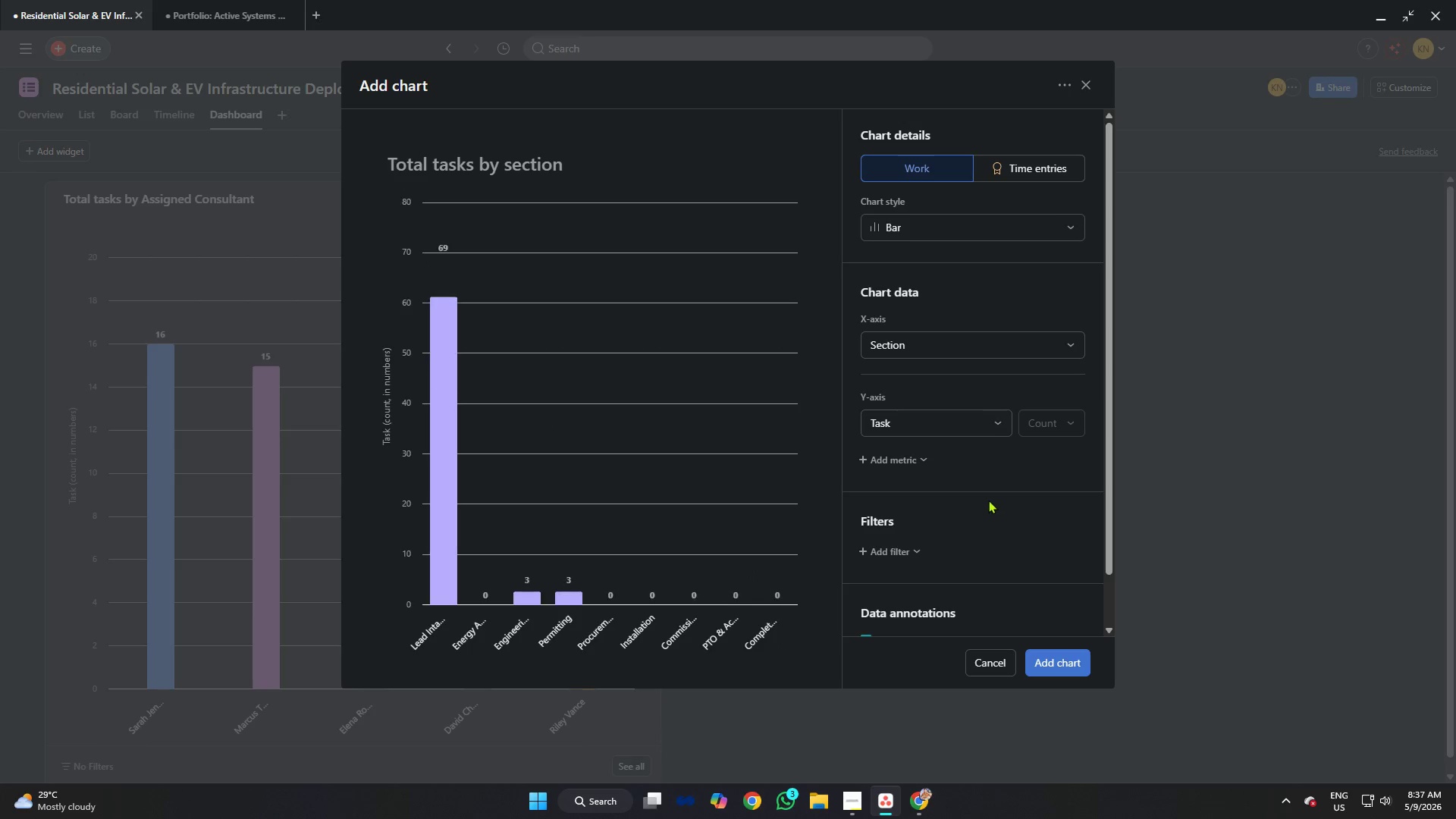 
left_click([925, 416])
 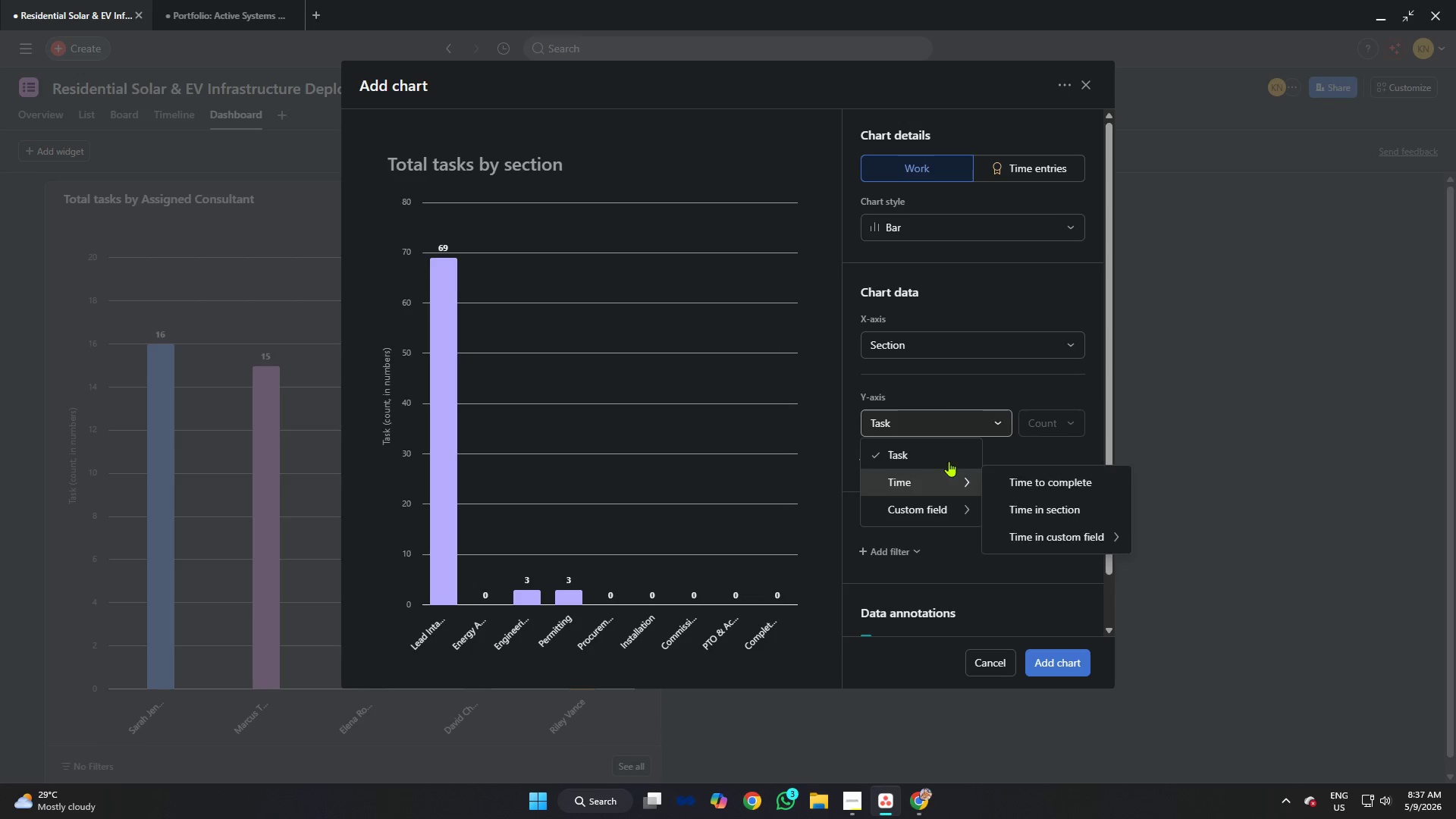 
left_click([934, 346])
 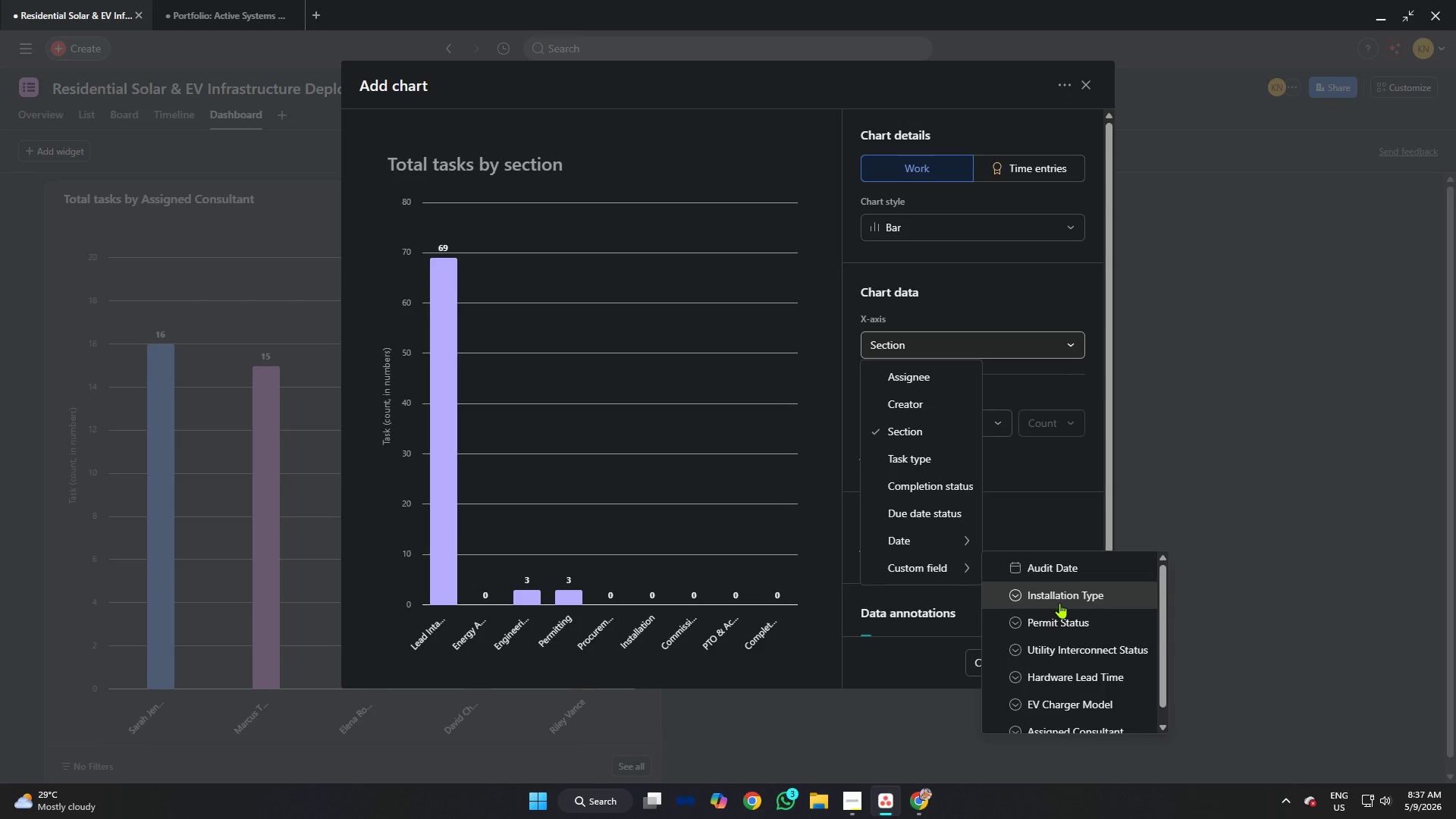 
wait(5.48)
 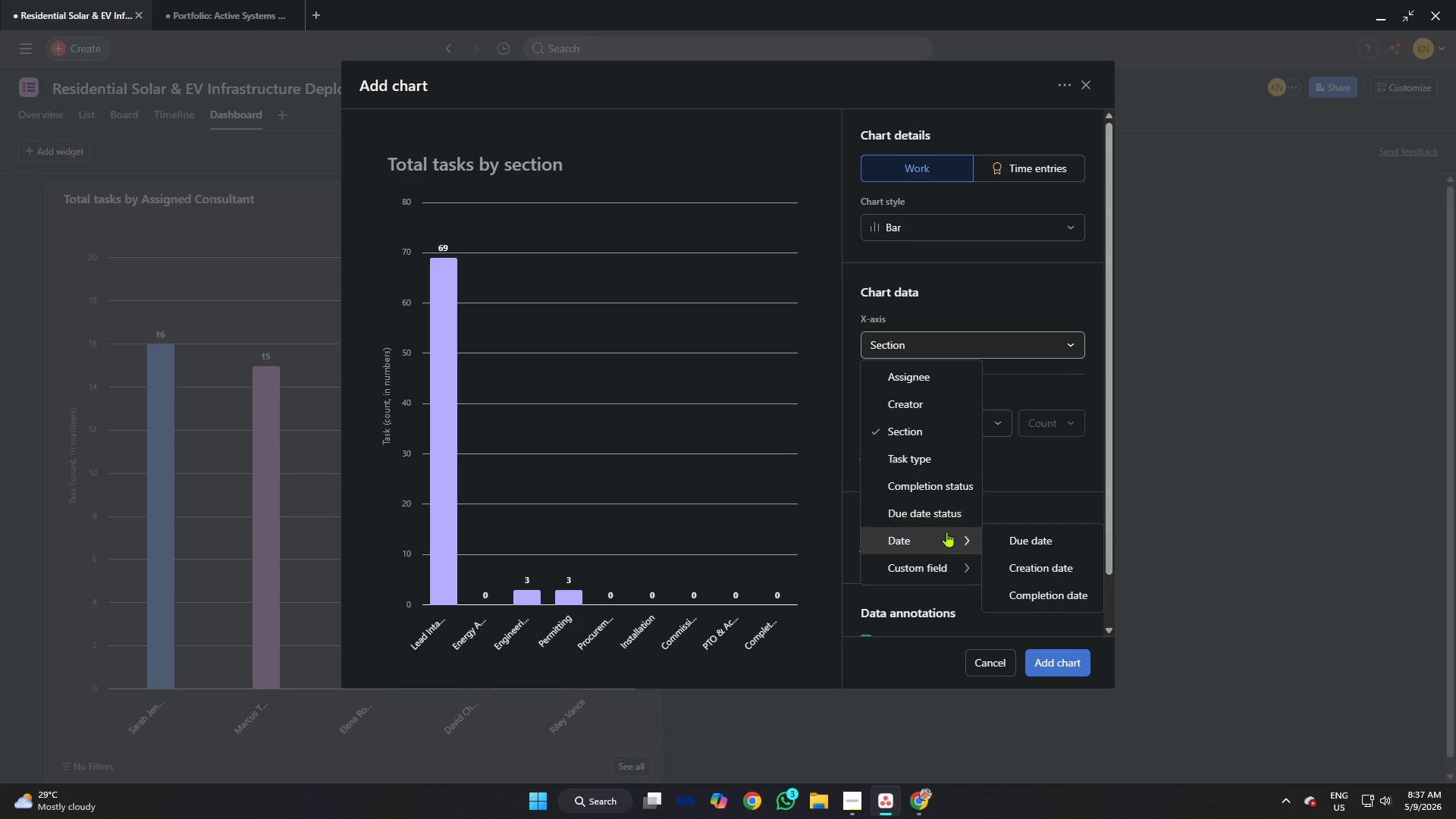 
scroll: coordinate [1104, 644], scroll_direction: down, amount: 3.0
 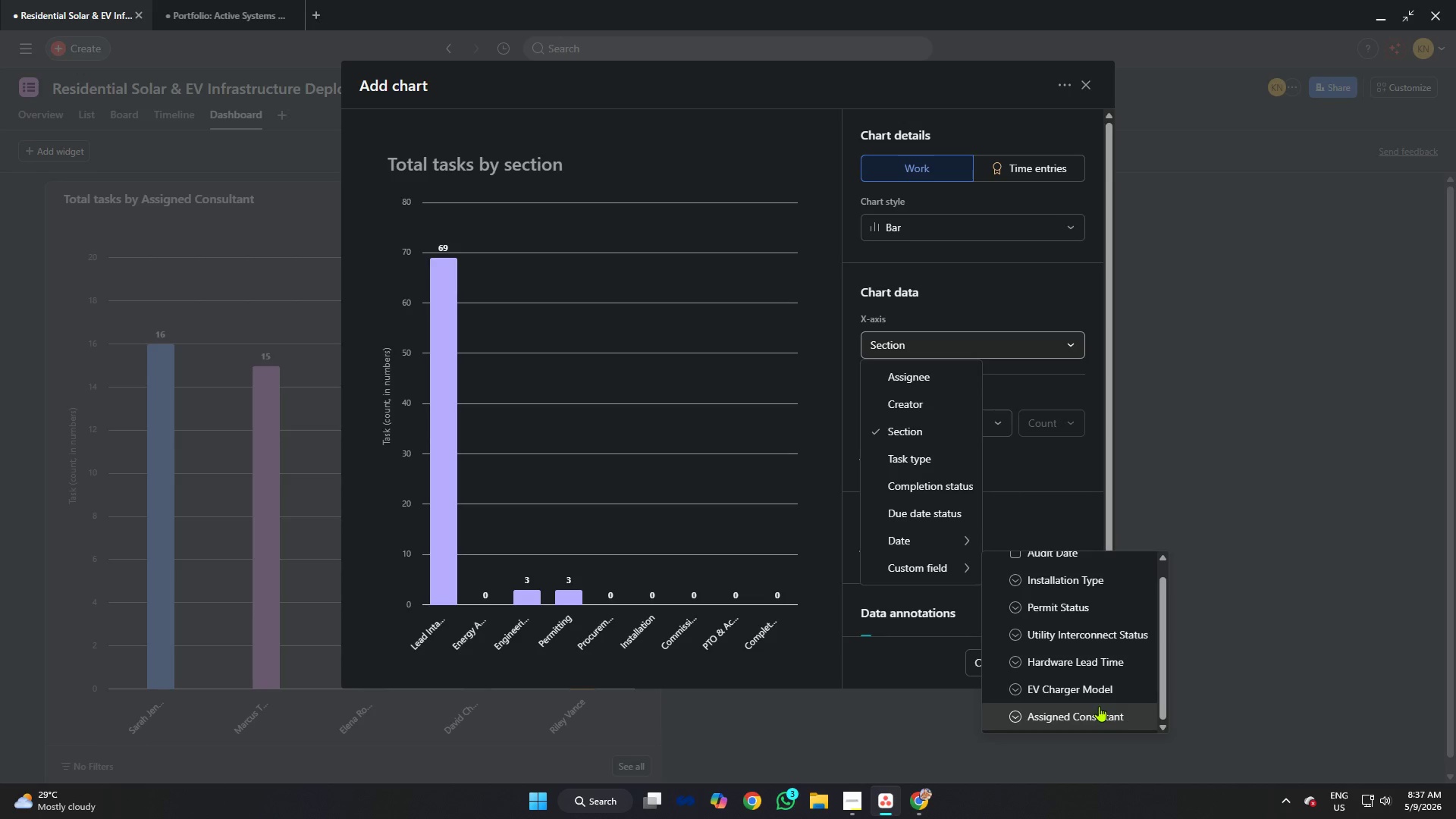 
left_click([1100, 711])
 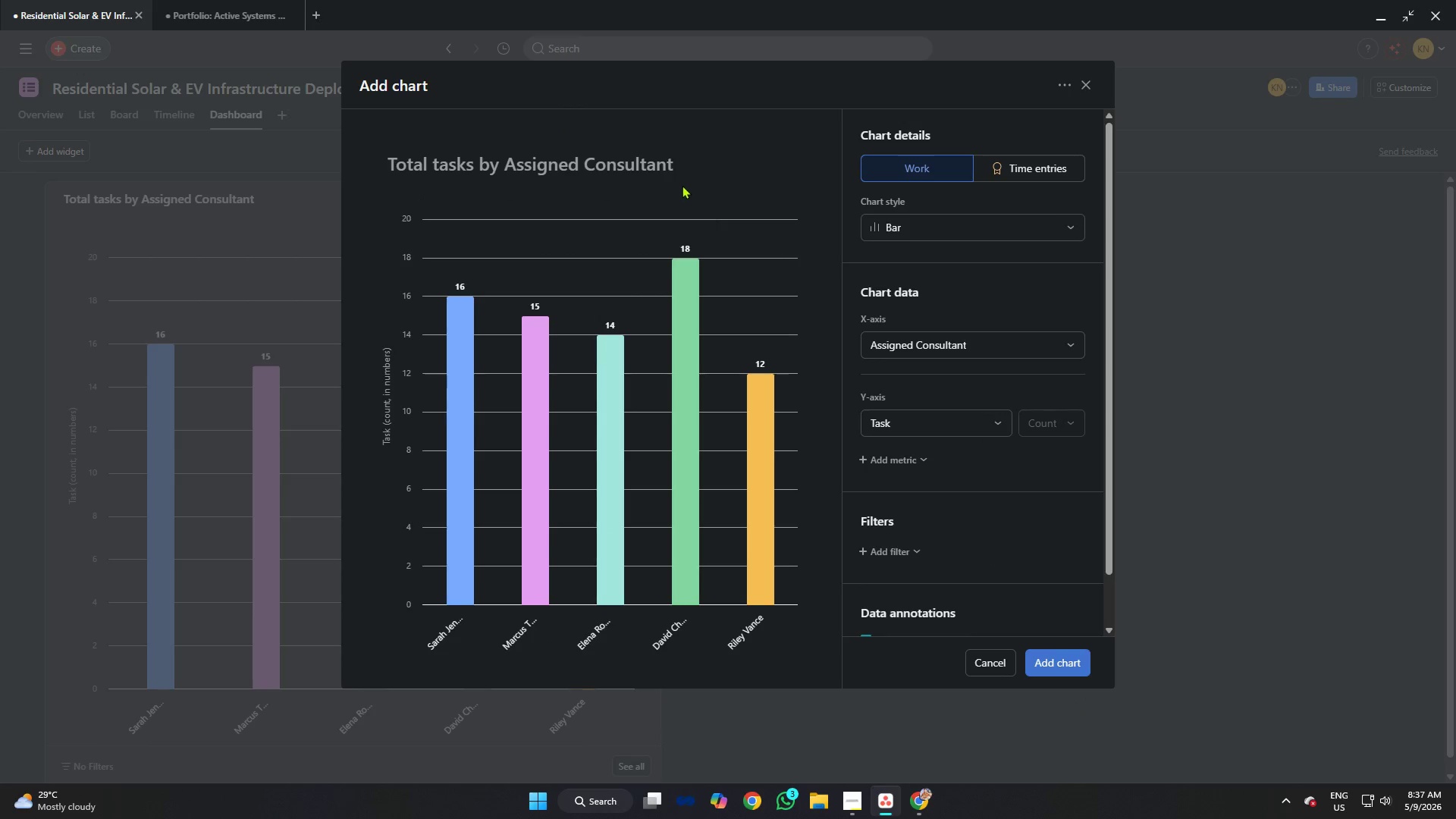 
left_click([947, 337])
 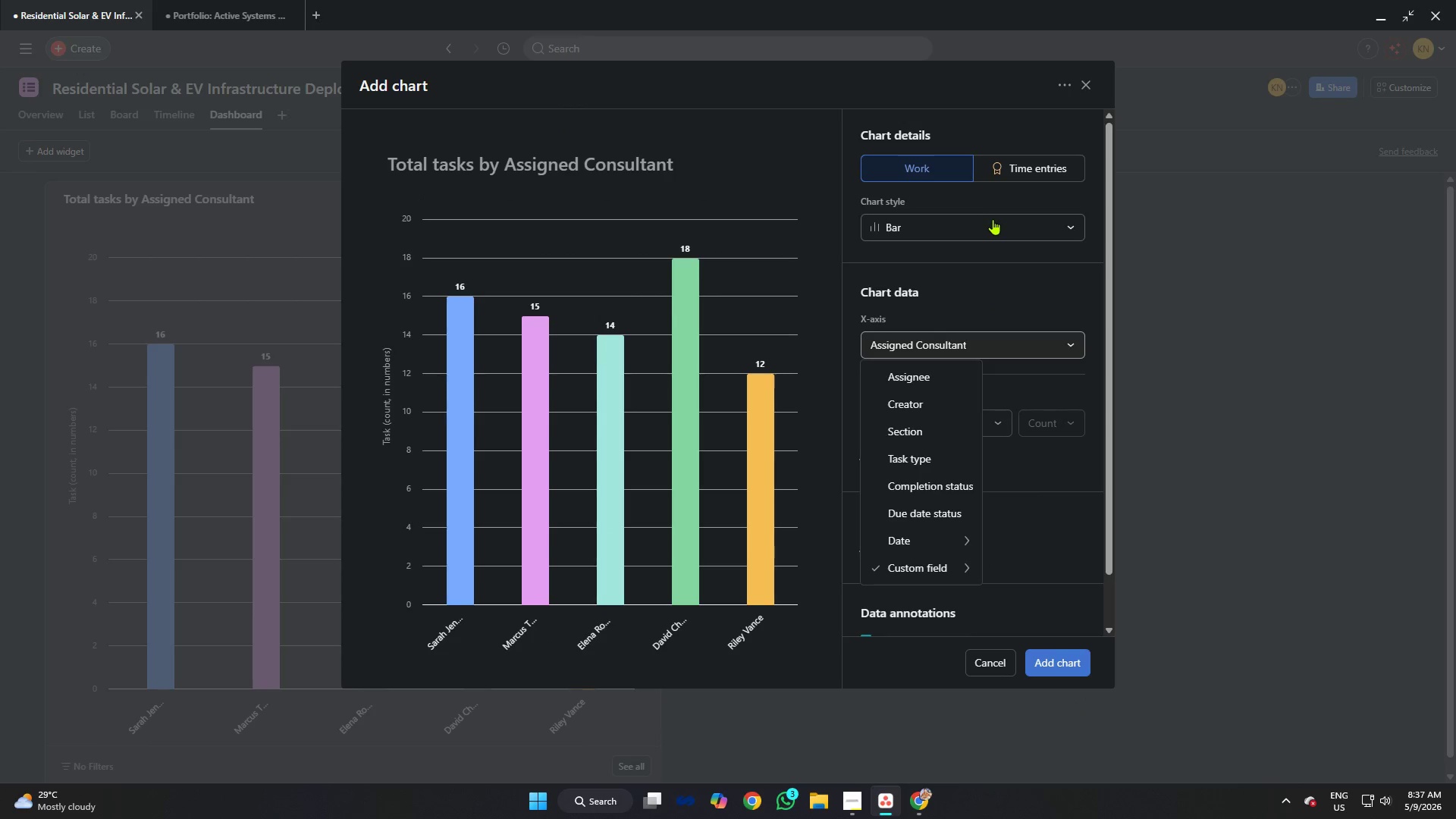 
left_click([996, 223])
 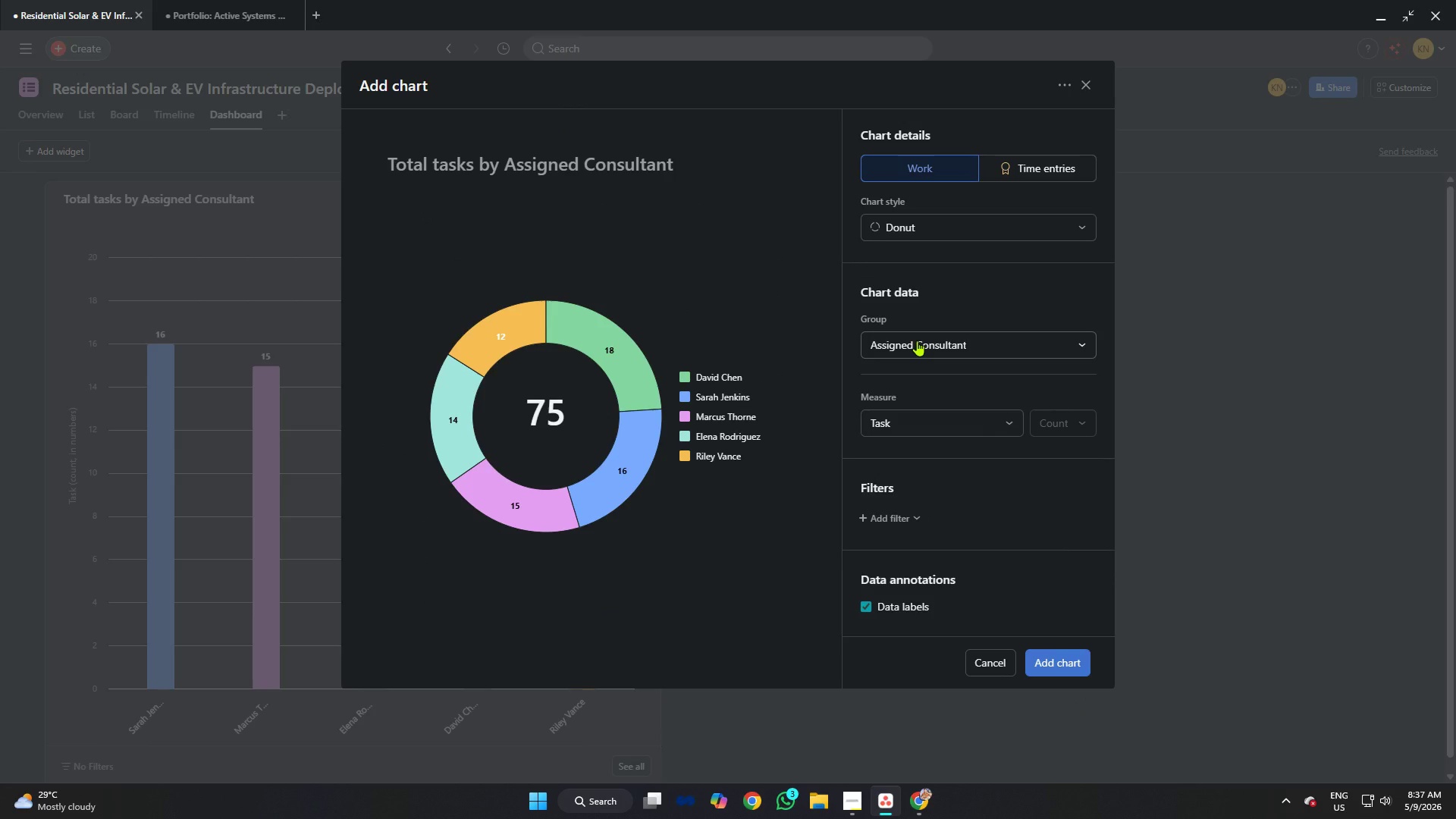 
left_click([946, 339])
 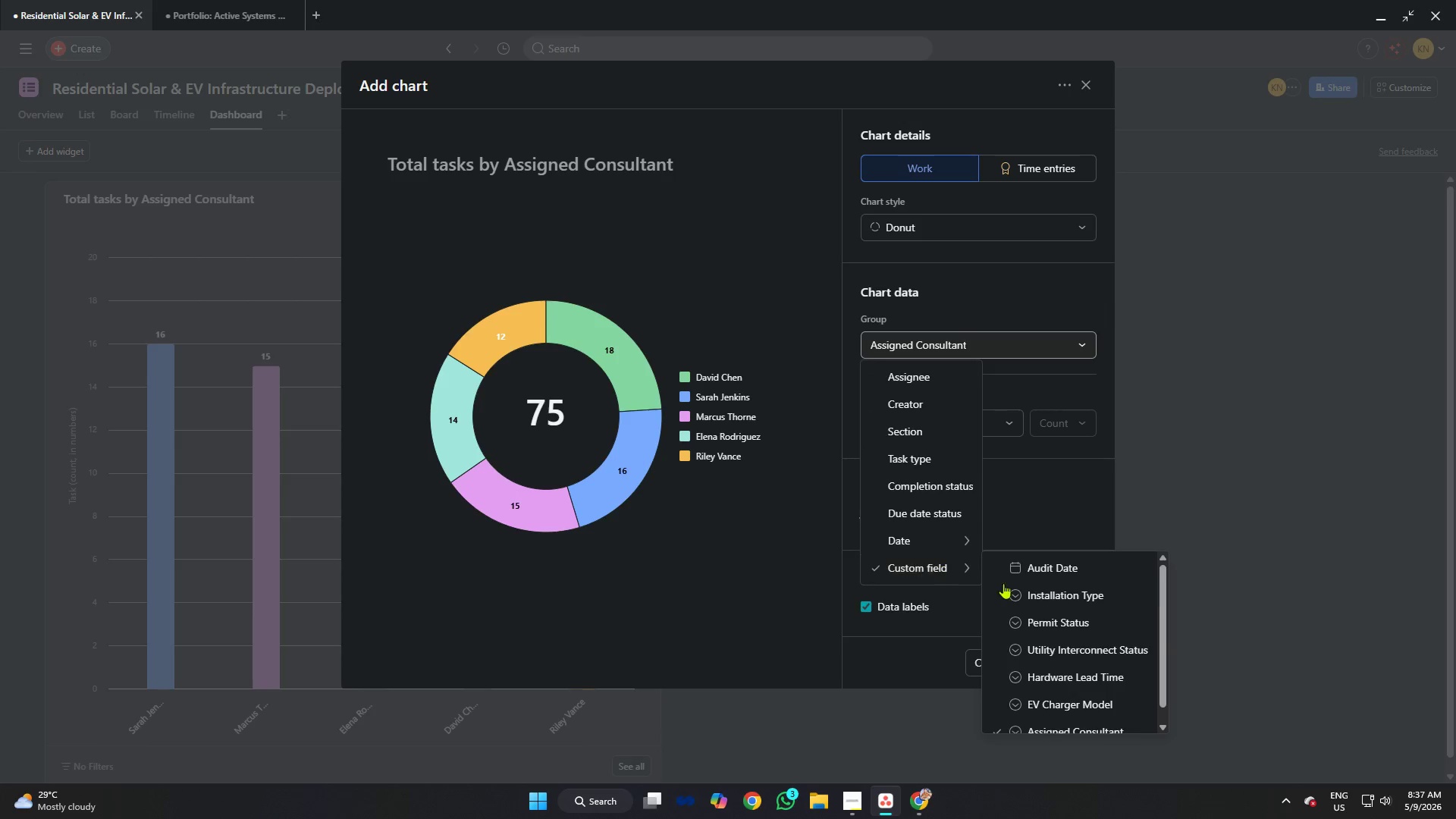 
left_click([1078, 594])
 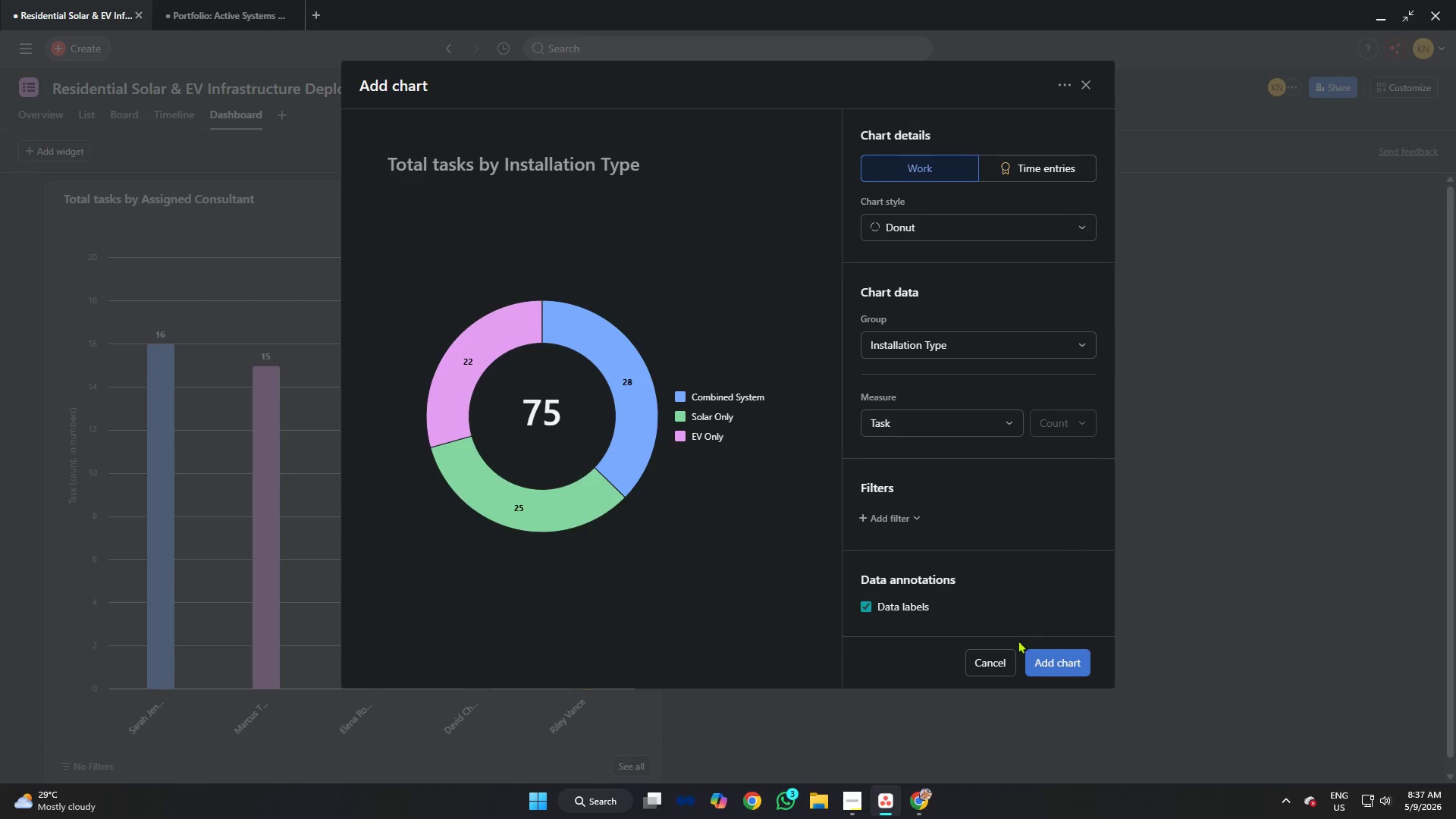 
left_click([924, 419])
 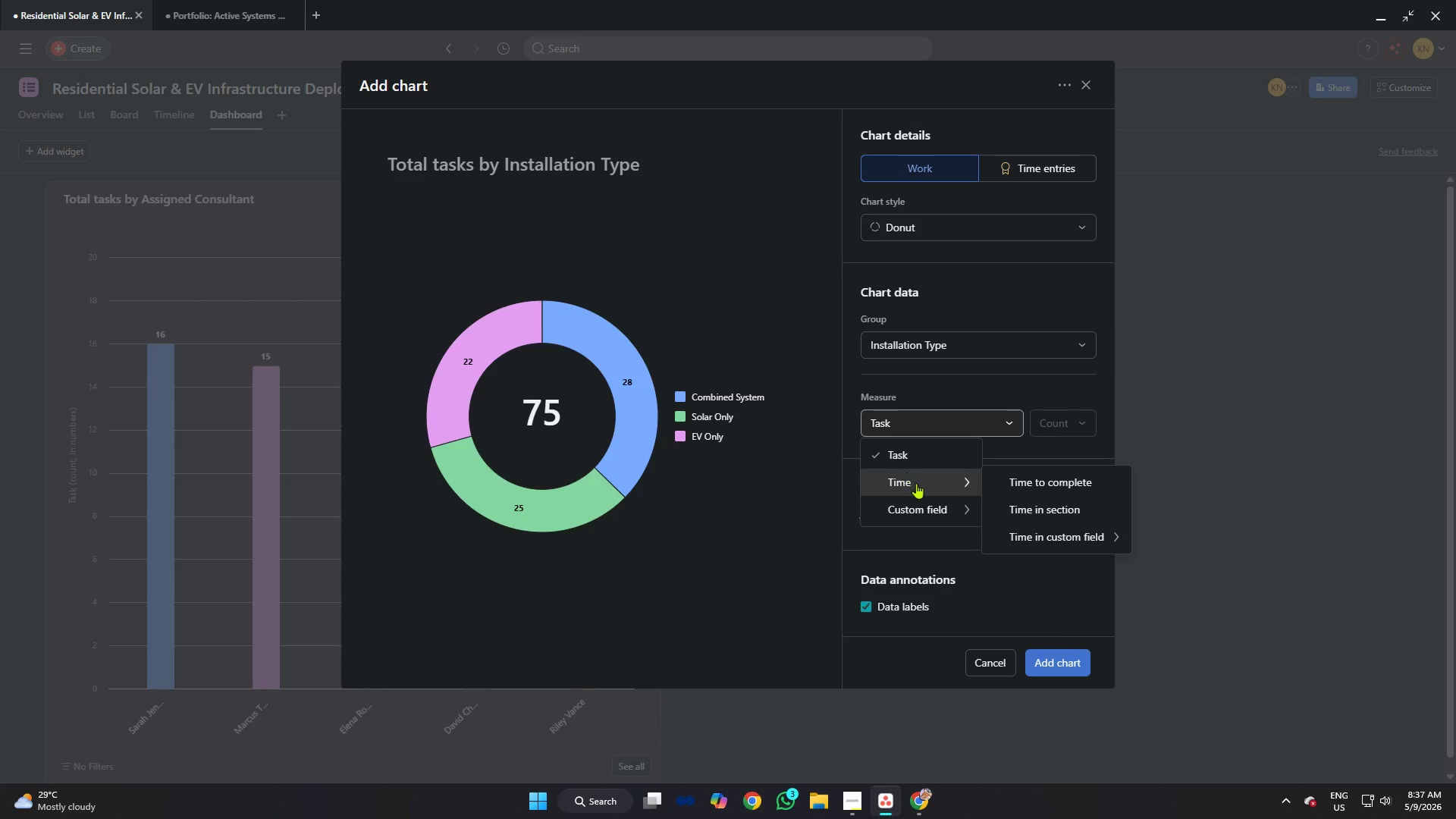 
left_click([1070, 659])
 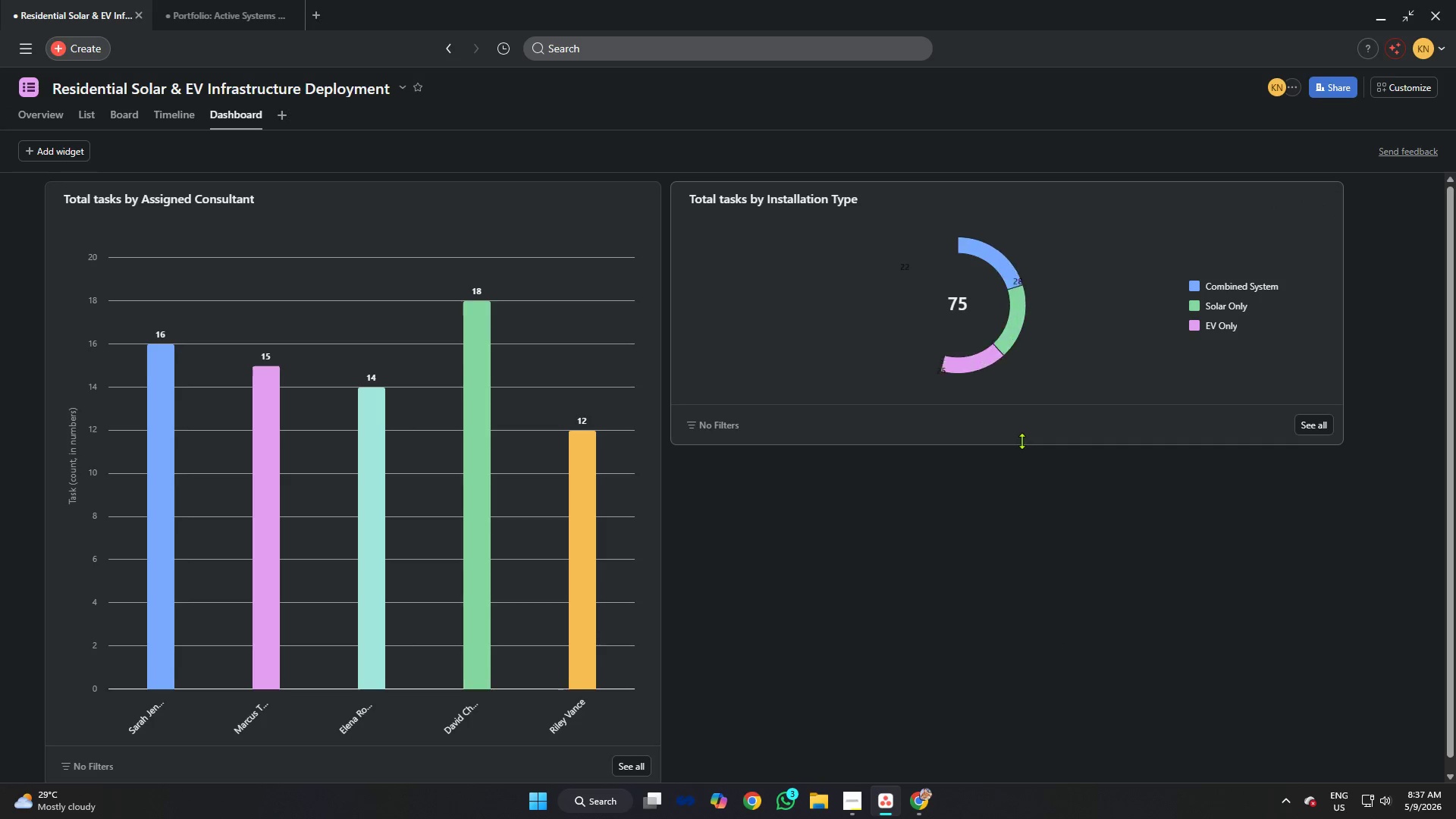 
left_click_drag(start_coordinate=[1021, 441], to_coordinate=[1019, 731])
 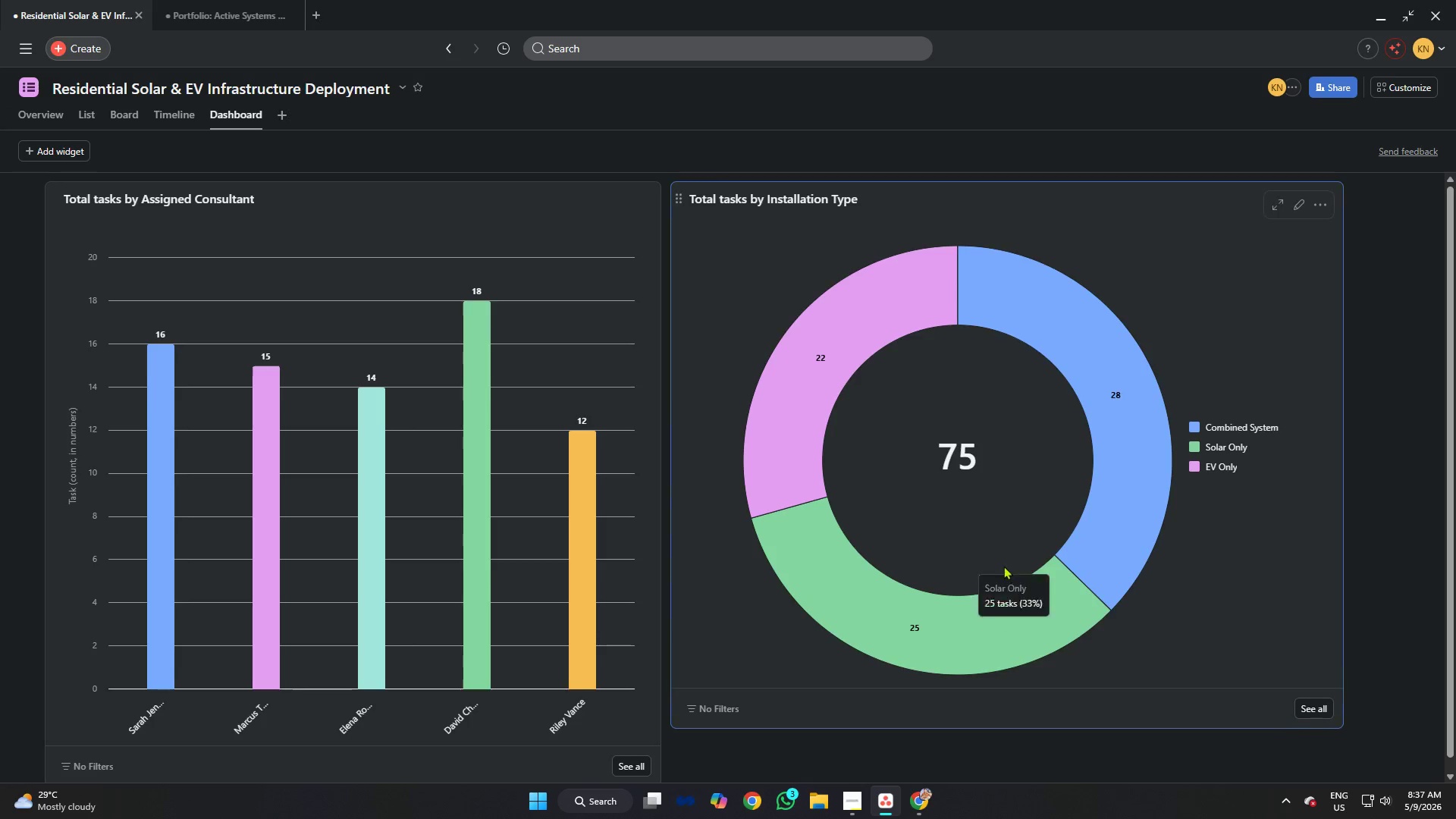 
left_click_drag(start_coordinate=[1018, 662], to_coordinate=[1039, 459])
 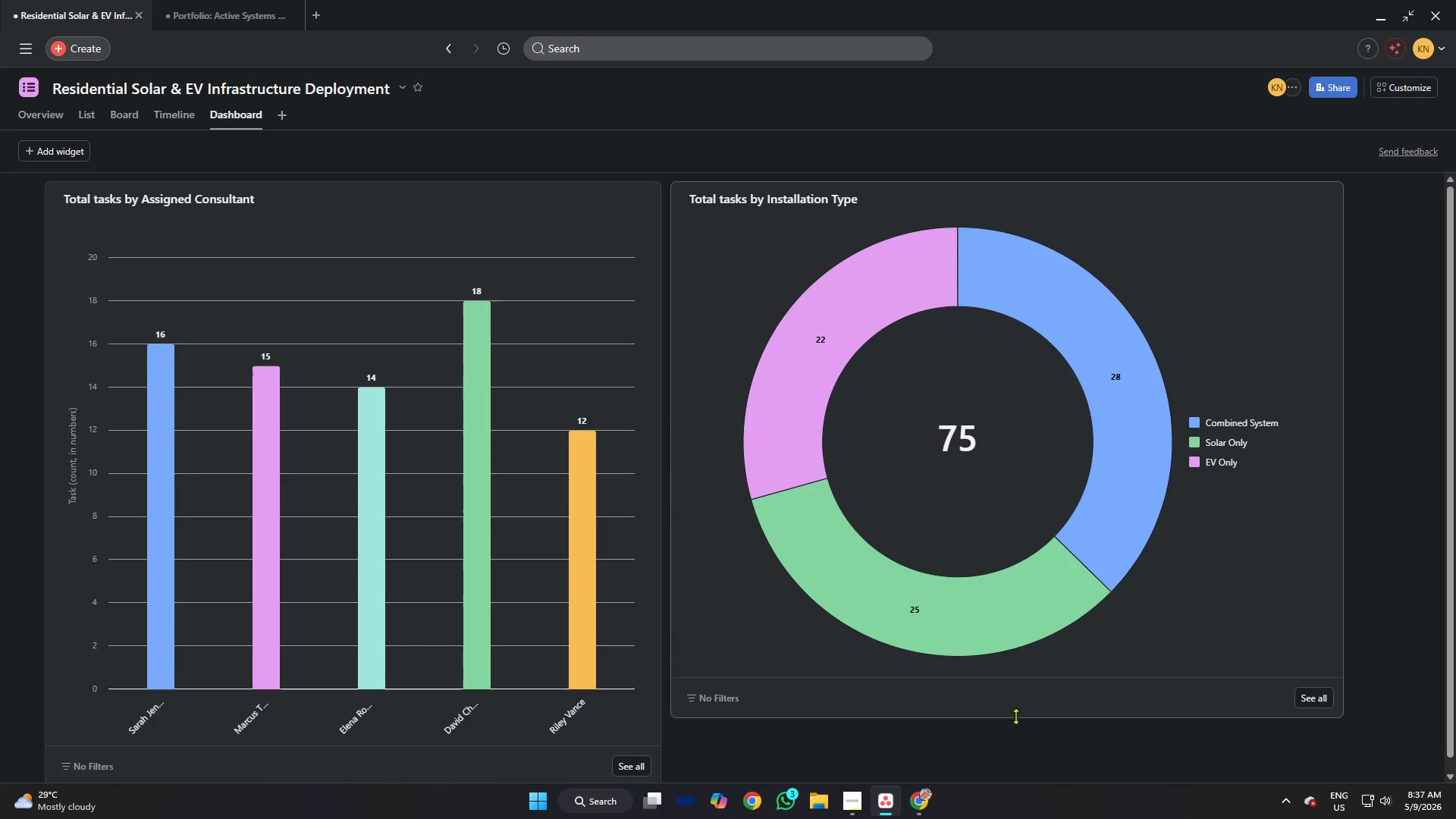 
left_click_drag(start_coordinate=[1014, 716], to_coordinate=[1028, 481])
 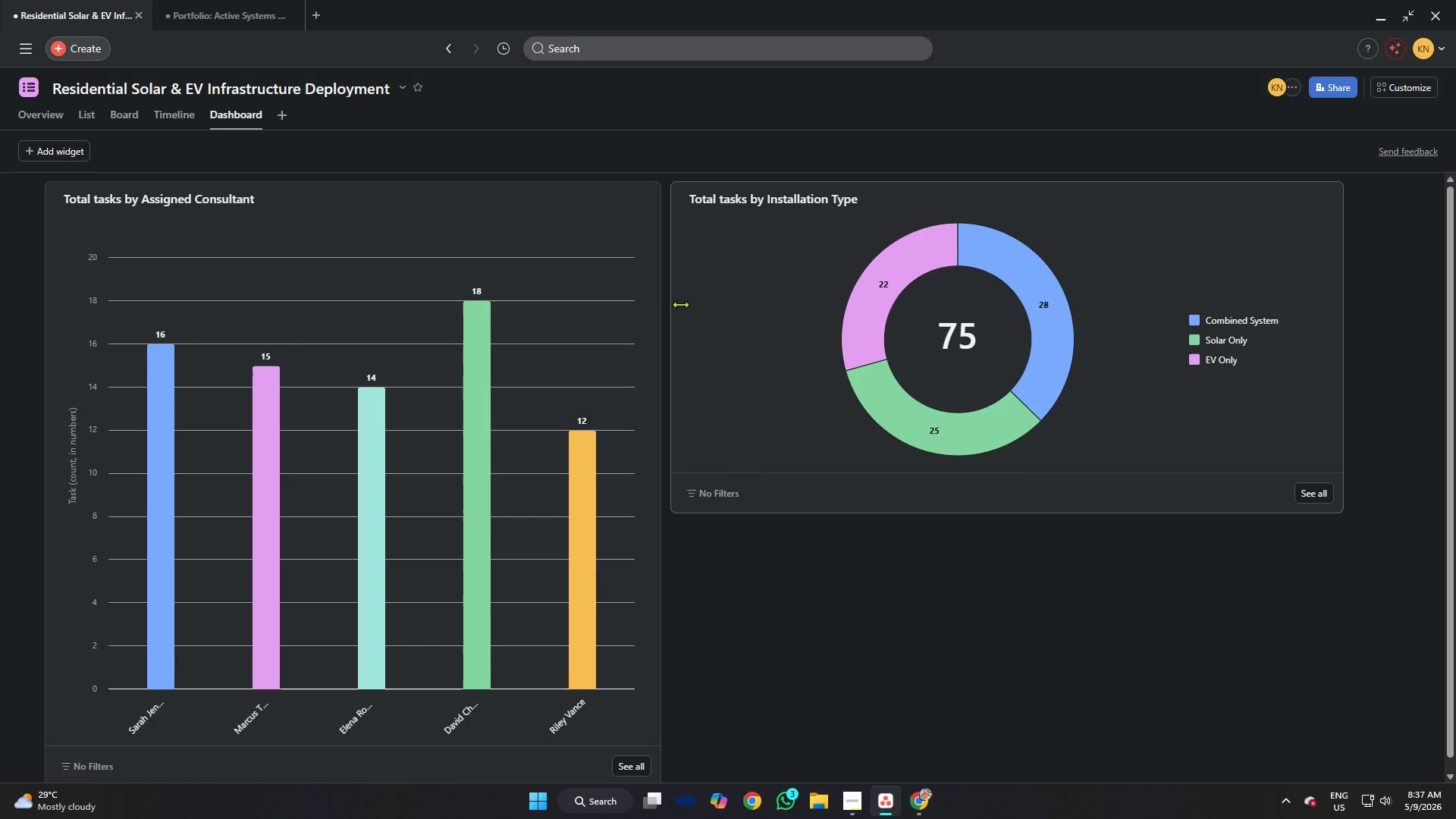 
left_click_drag(start_coordinate=[673, 302], to_coordinate=[761, 302])
 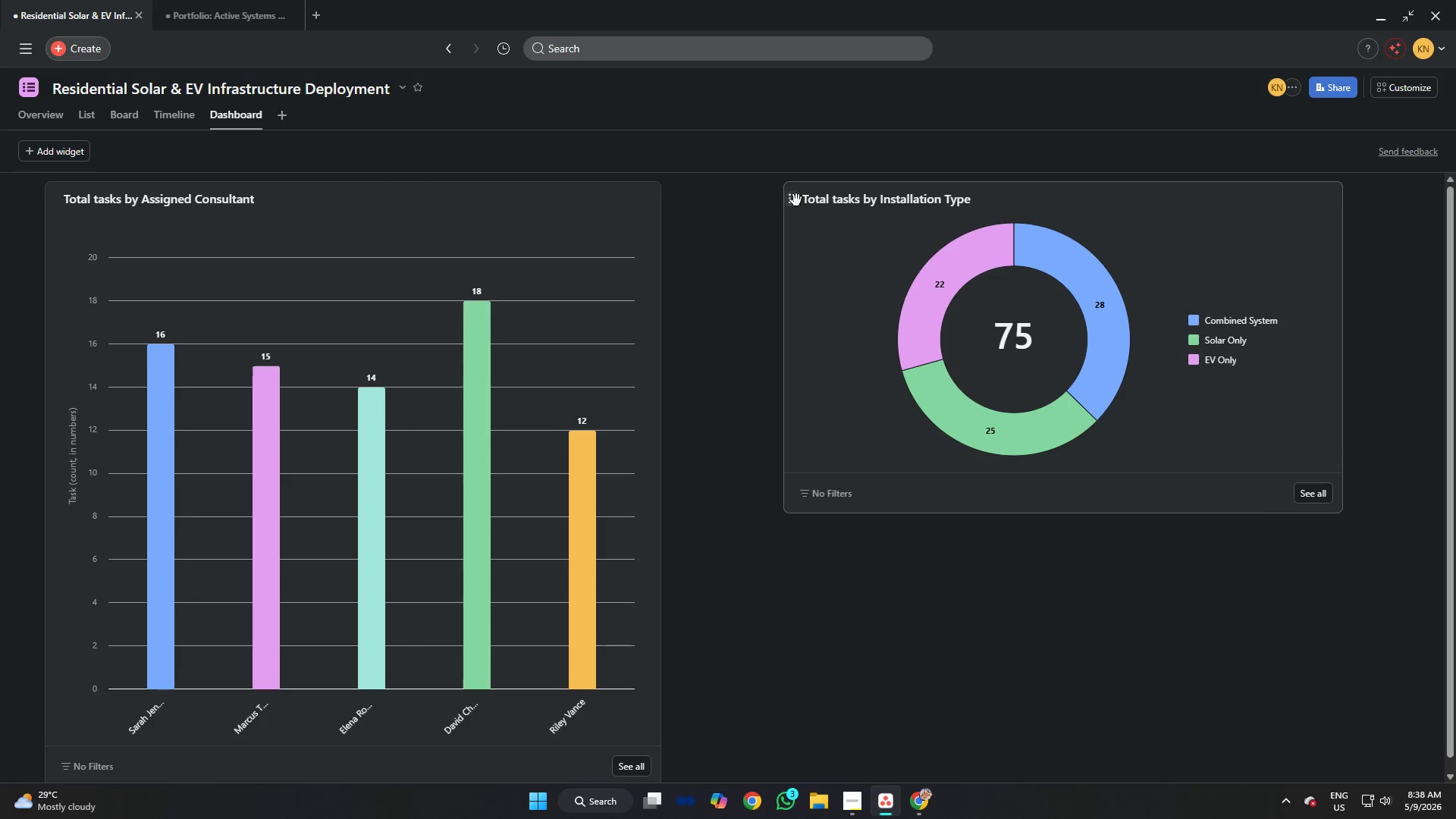 
left_click_drag(start_coordinate=[792, 199], to_coordinate=[854, 198])
 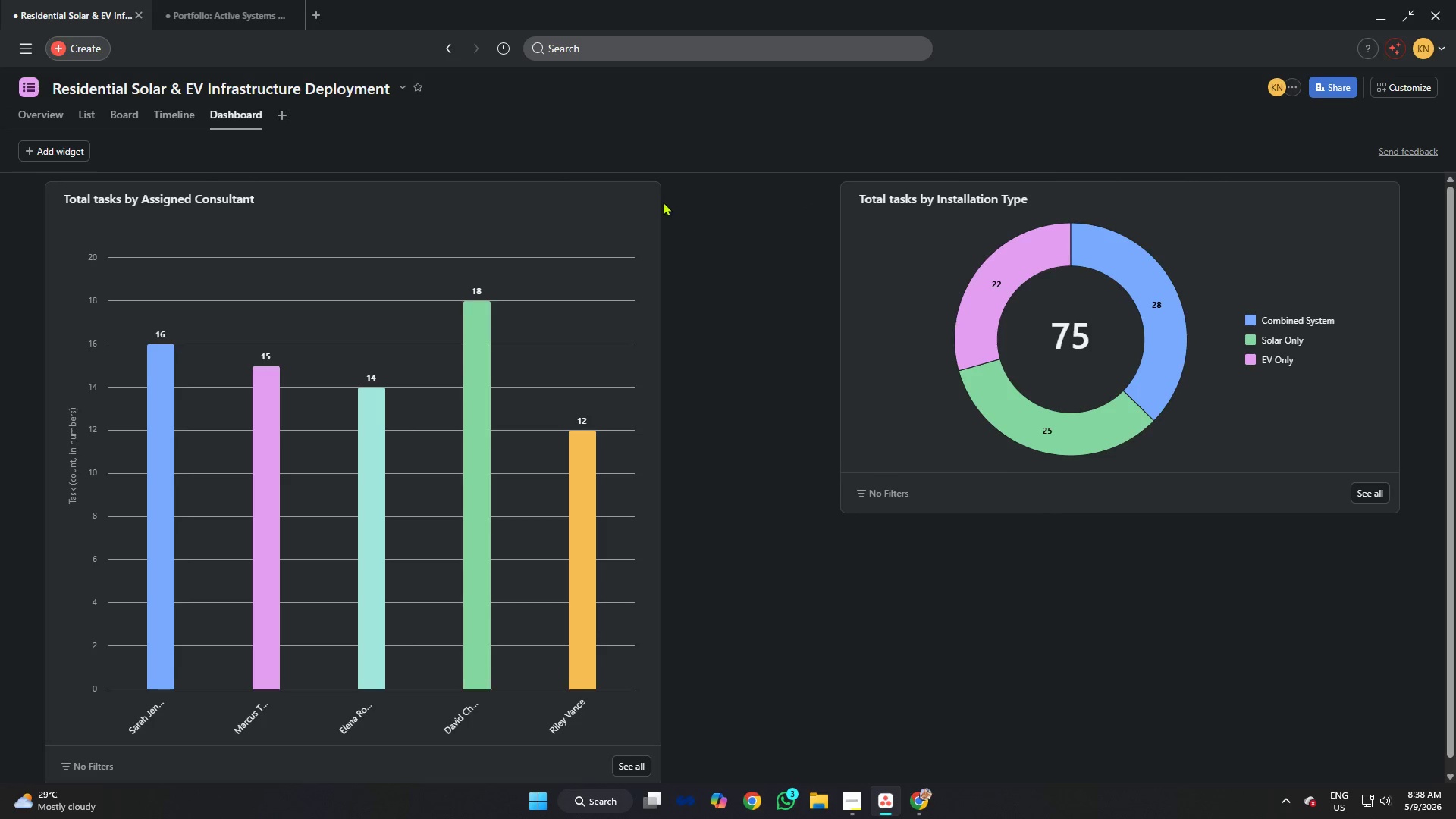 
left_click_drag(start_coordinate=[660, 213], to_coordinate=[717, 217])
 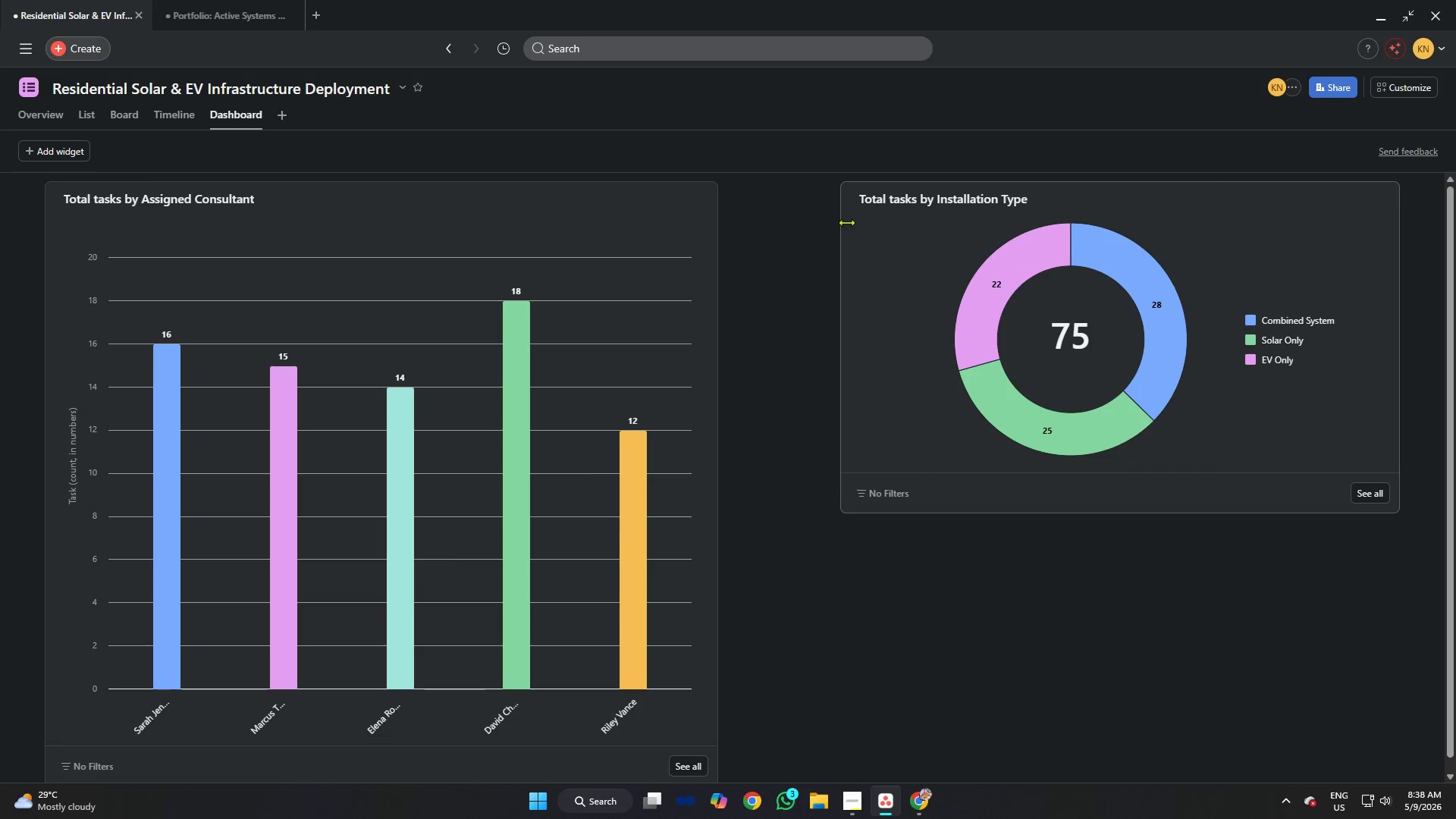 
left_click_drag(start_coordinate=[845, 221], to_coordinate=[730, 221])
 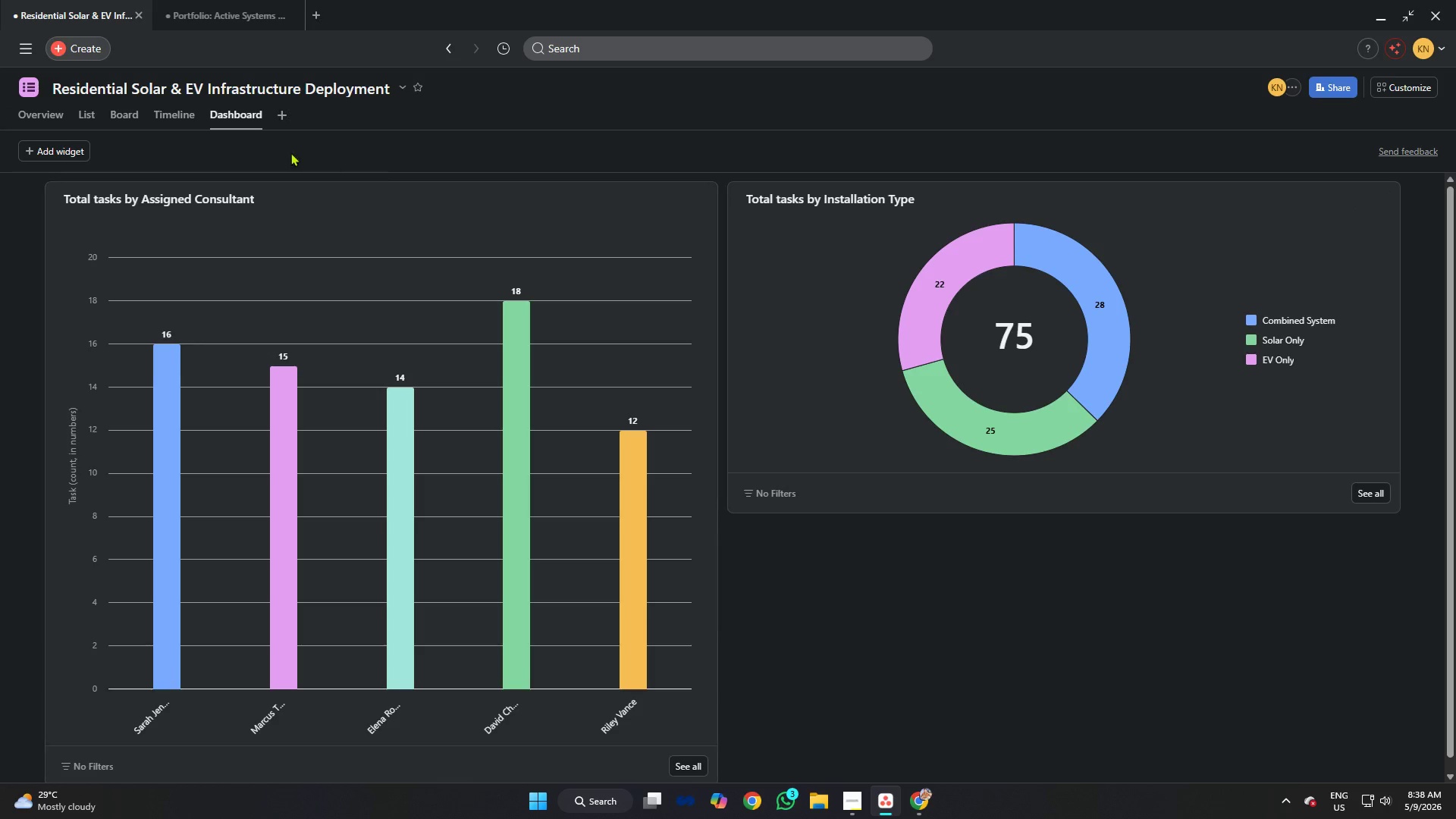 
left_click([51, 154])
 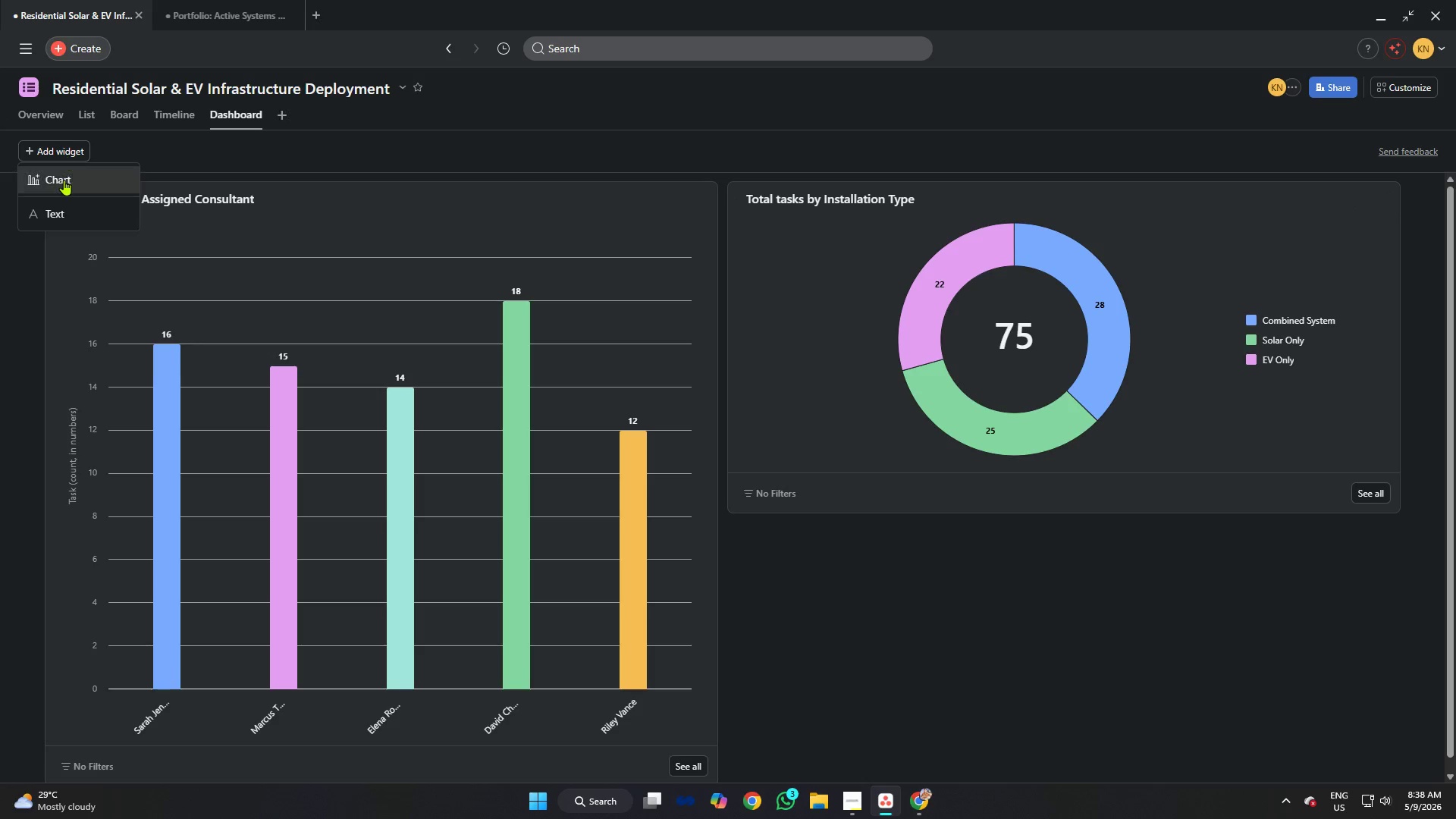 
left_click([64, 177])
 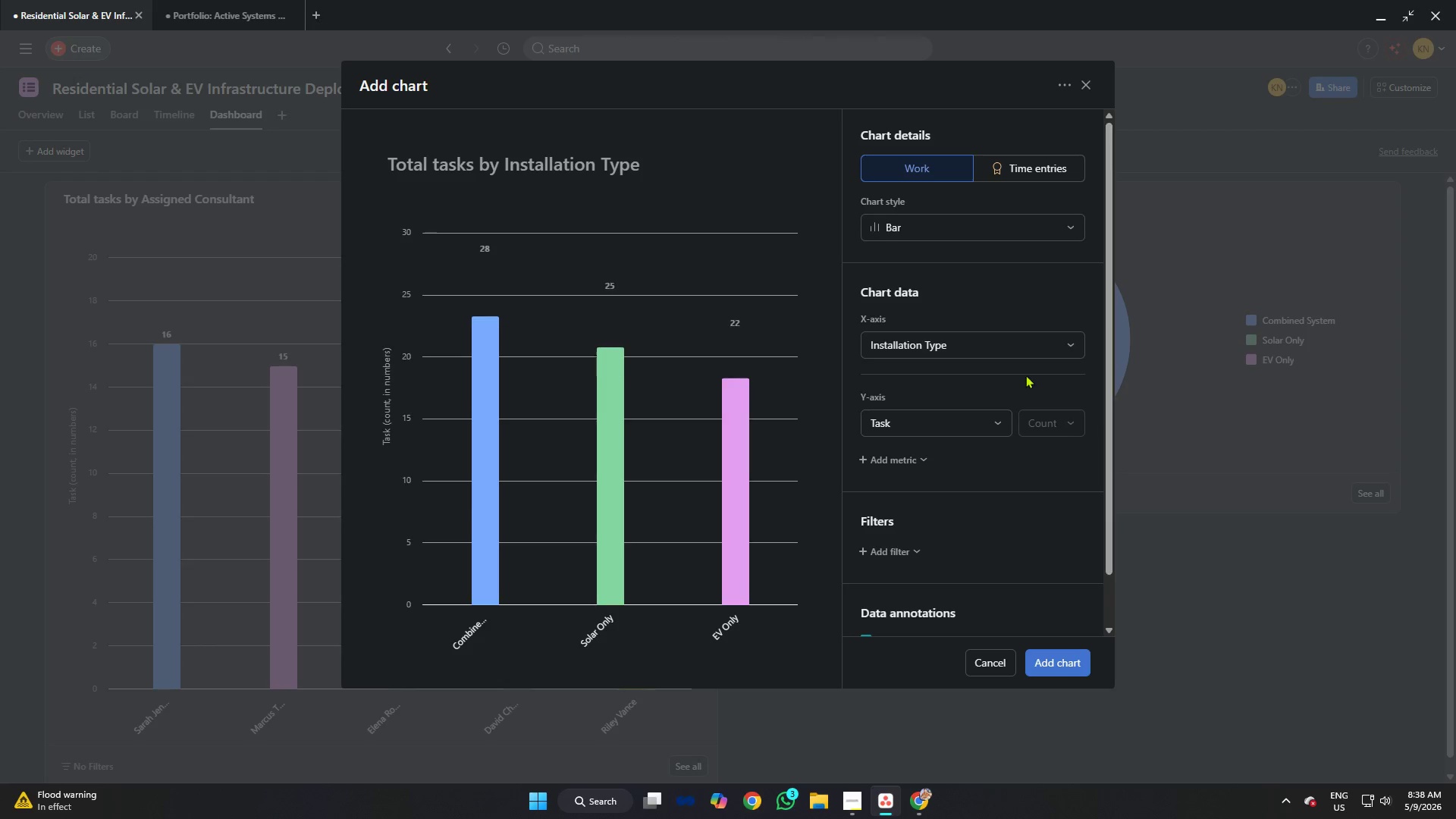 
left_click([999, 347])
 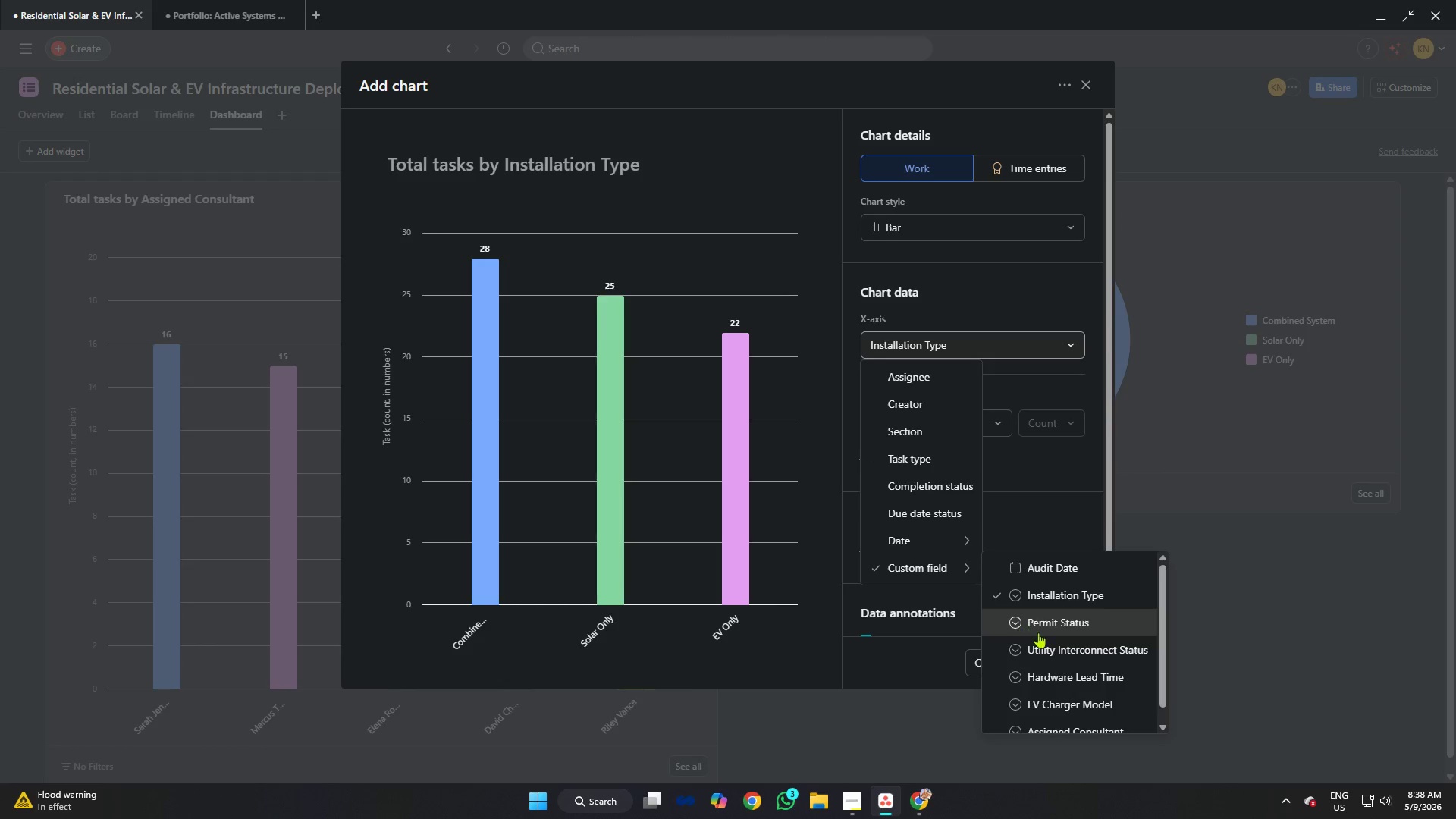 
left_click([1042, 632])
 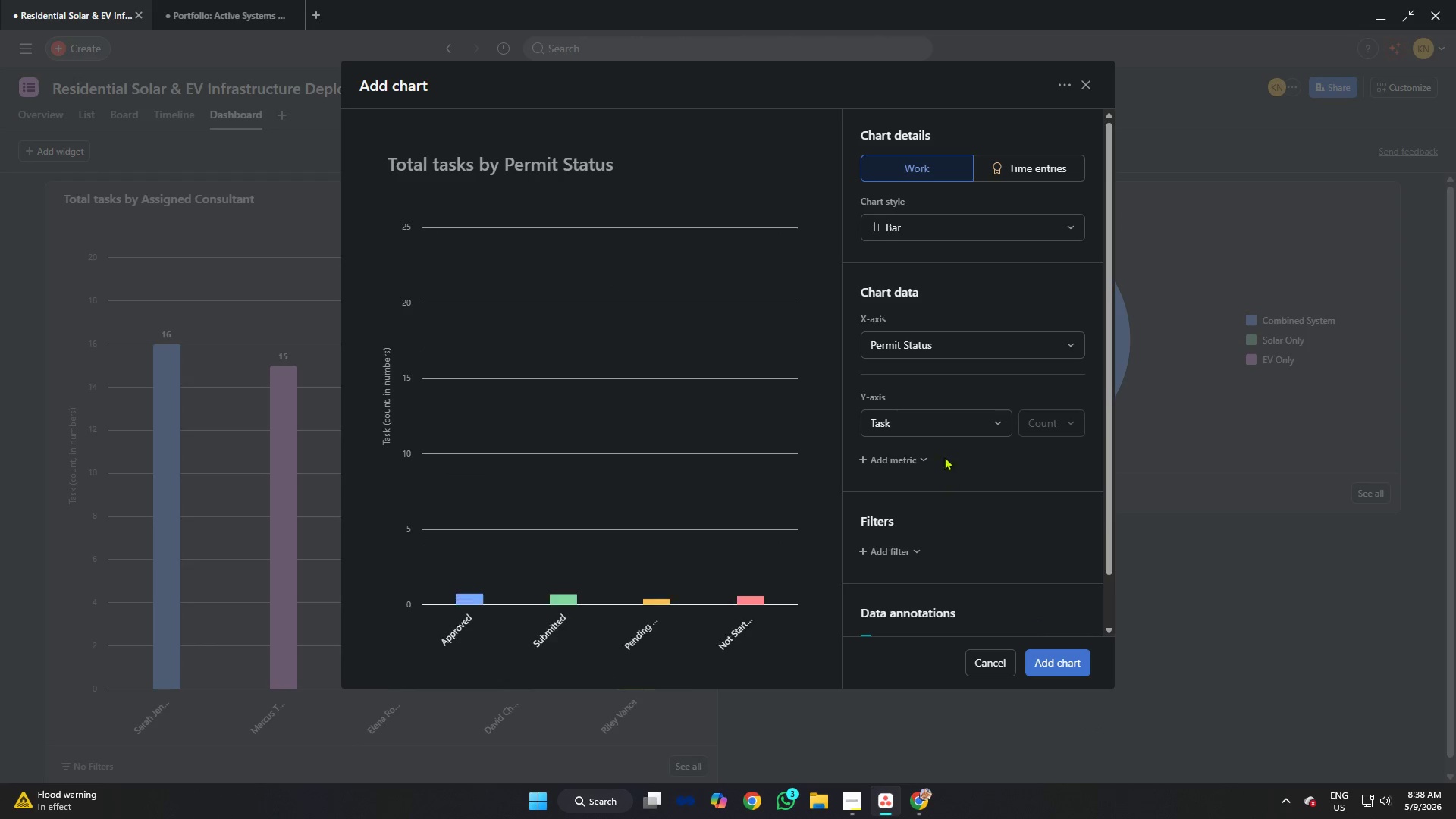 
left_click([937, 425])
 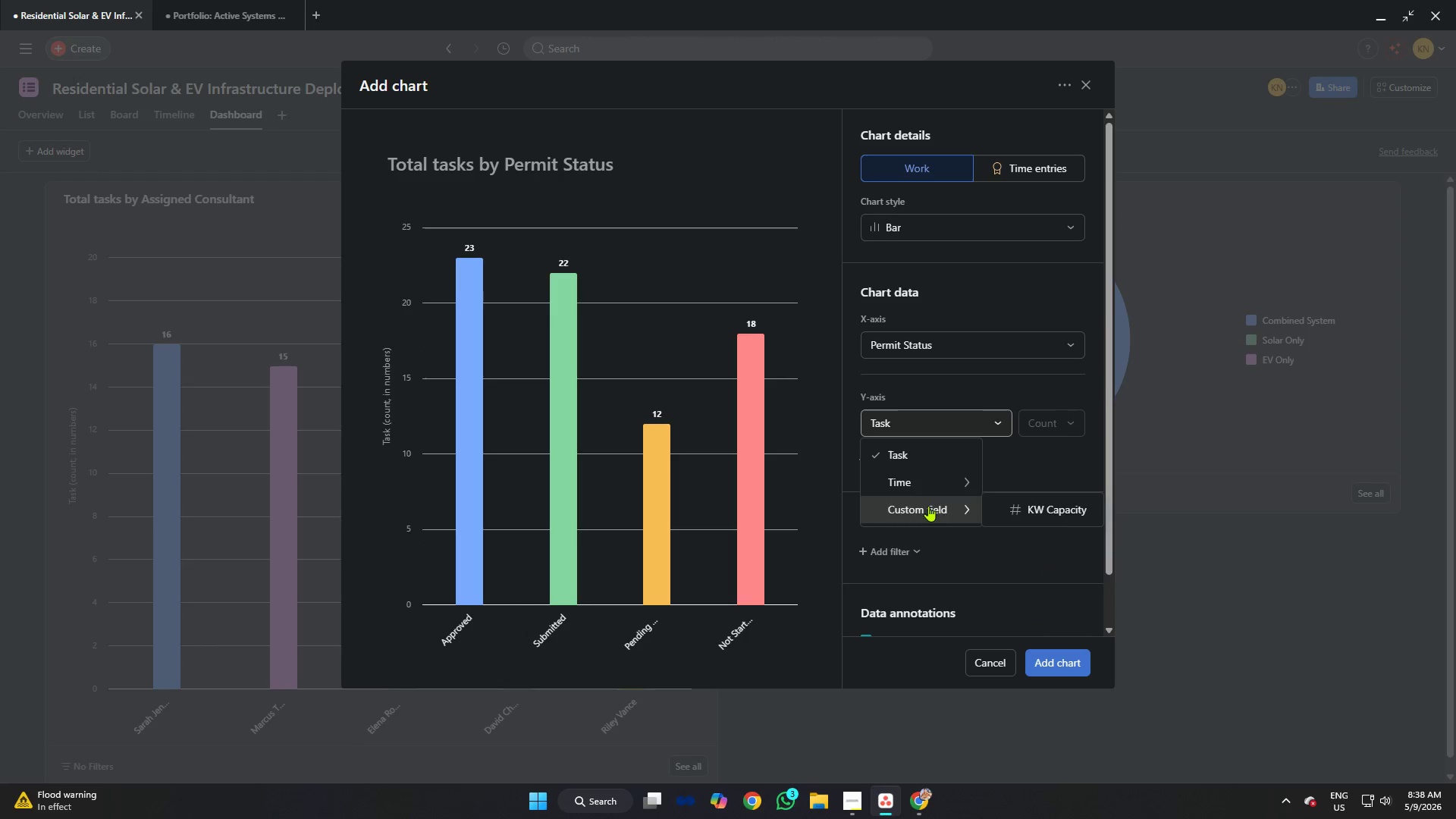 
left_click([1061, 506])
 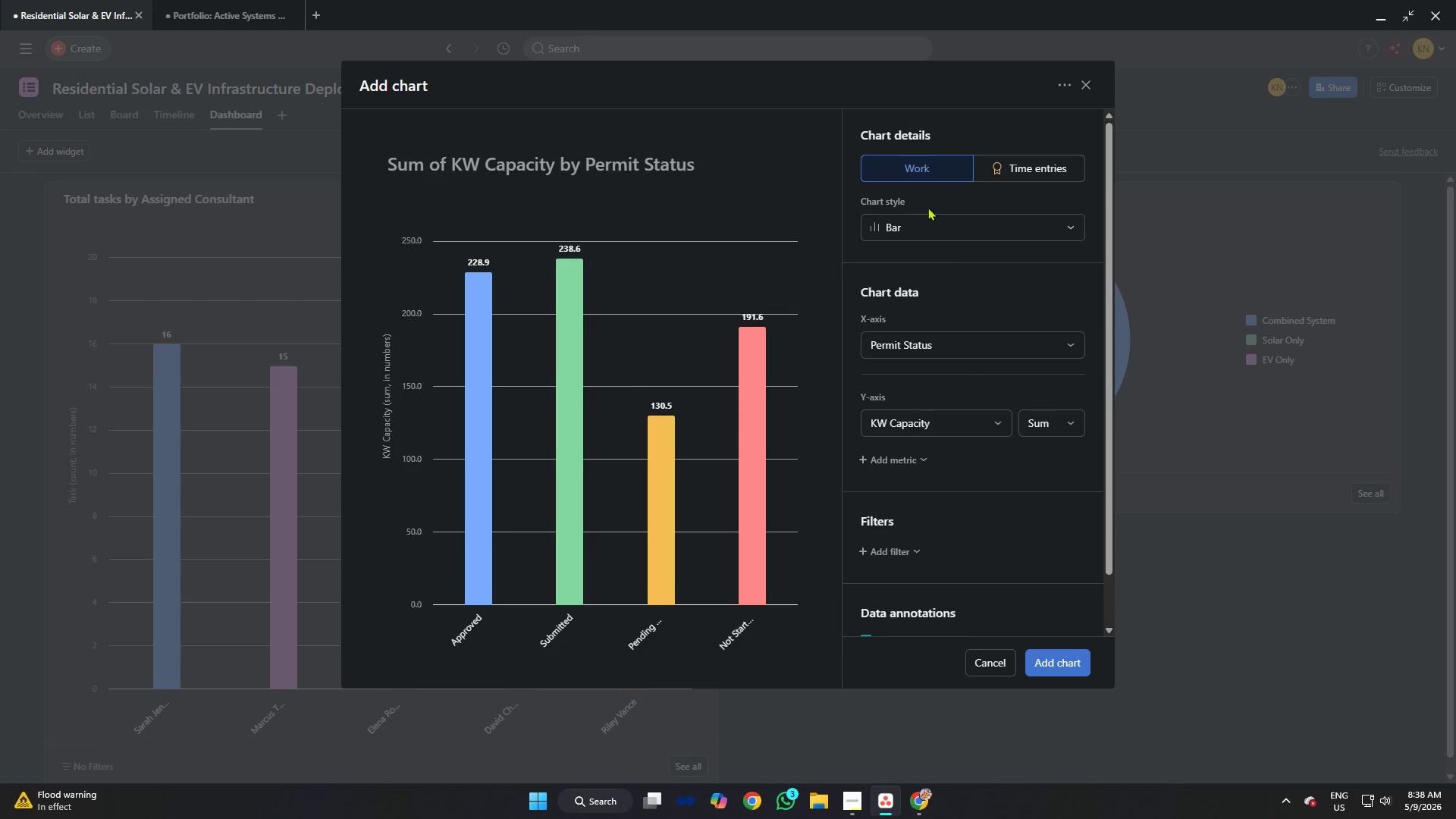 
wait(6.81)
 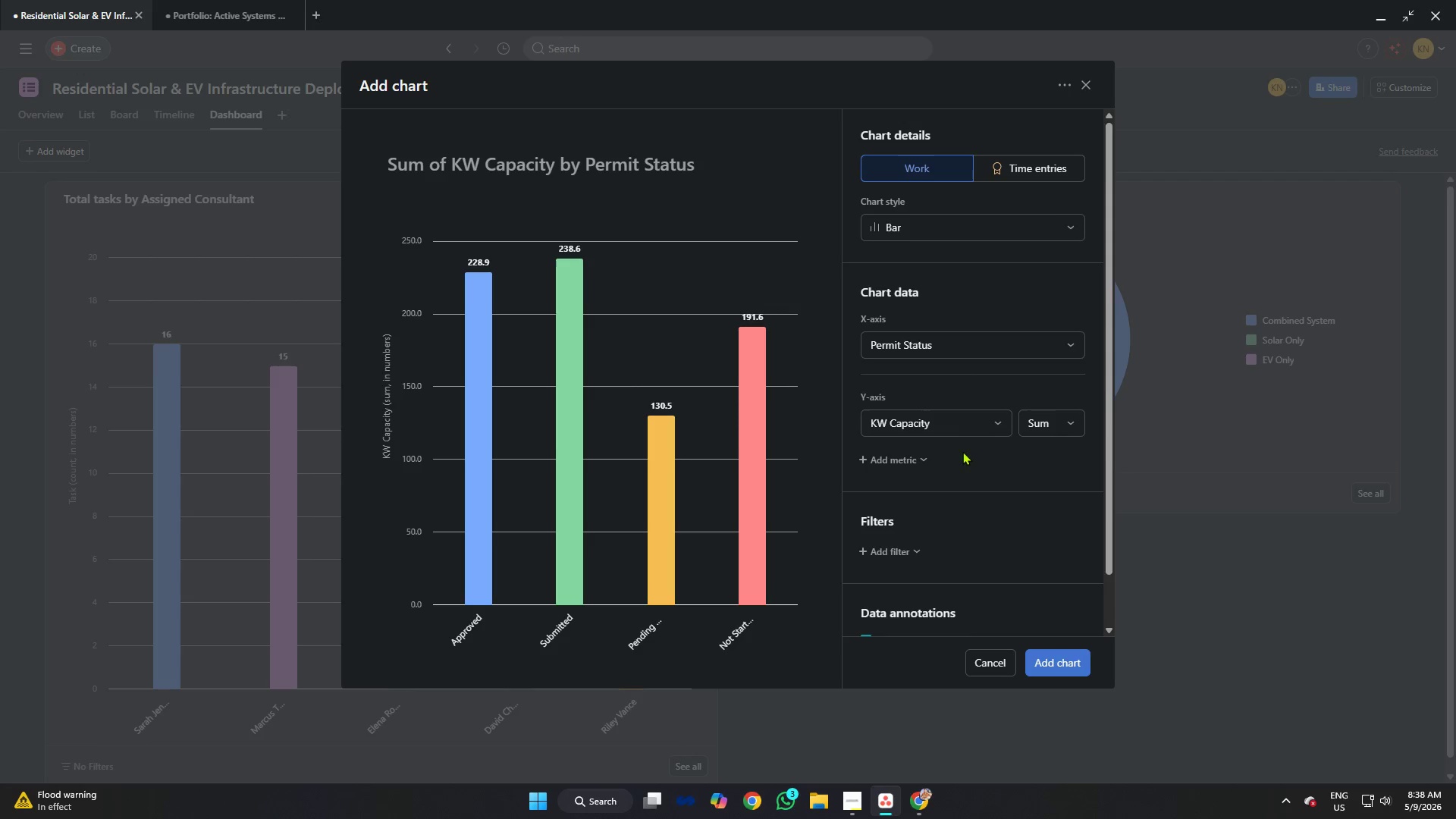 
left_click([942, 227])
 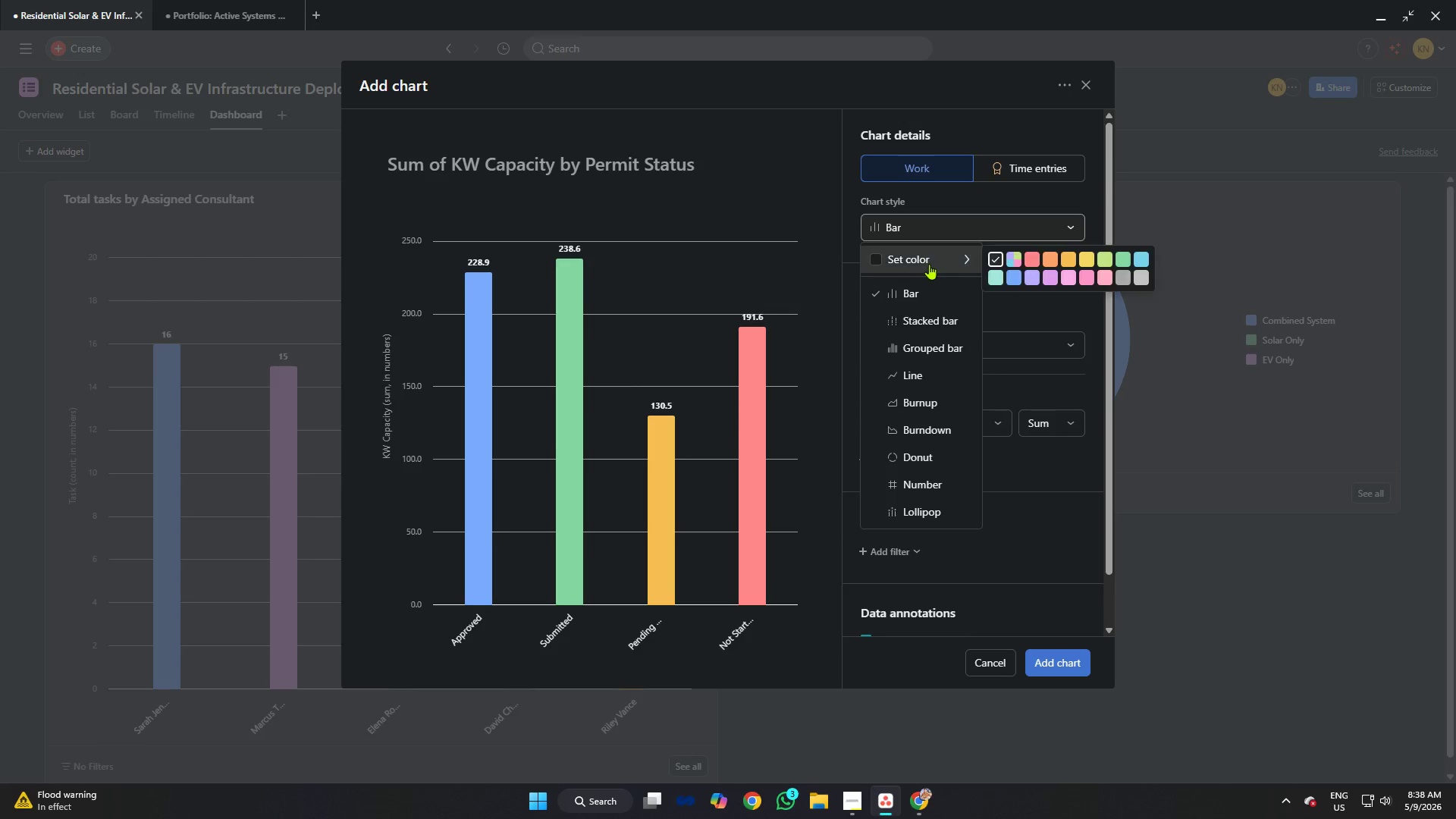 
left_click([928, 264])
 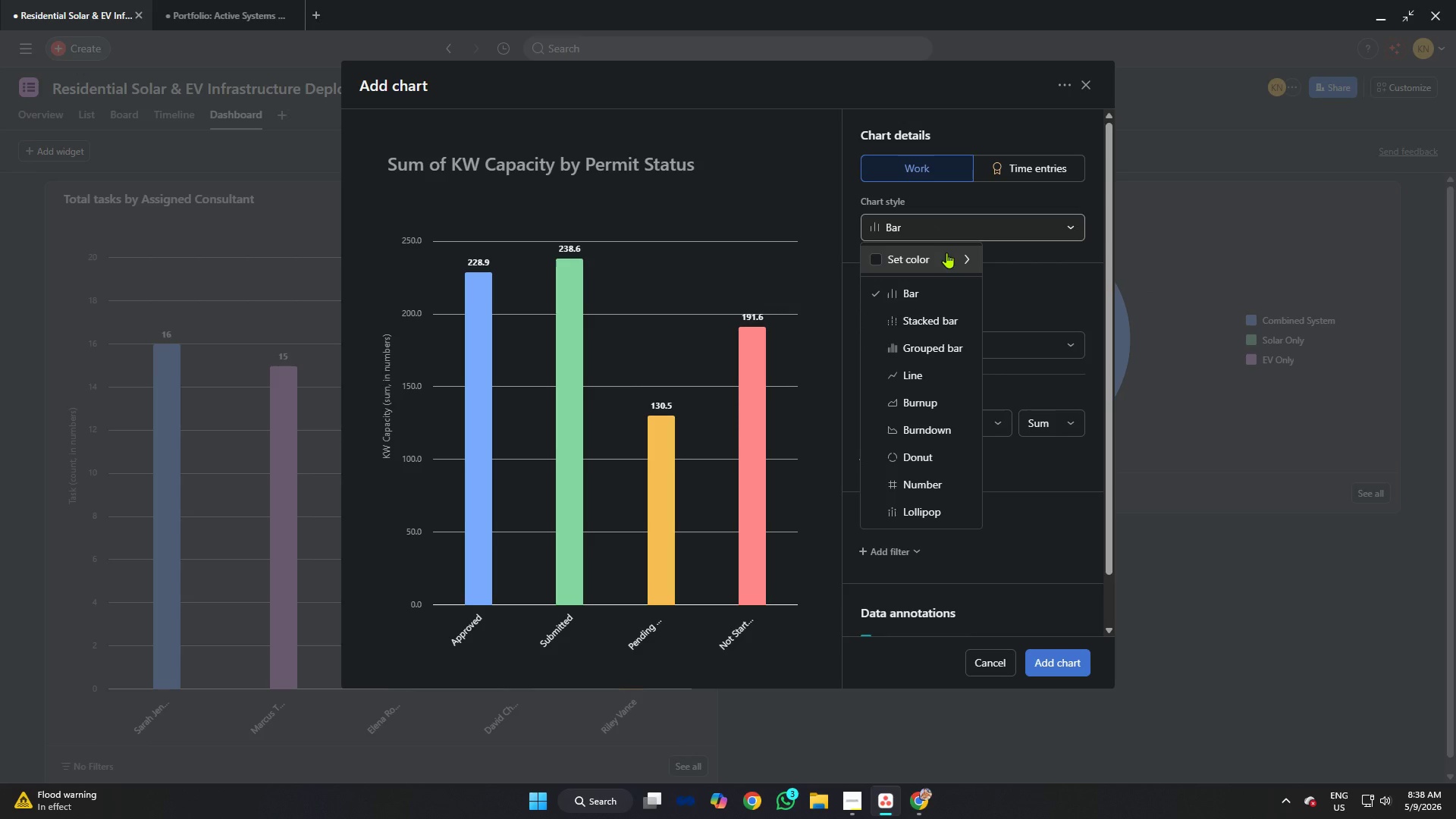 
left_click([946, 253])
 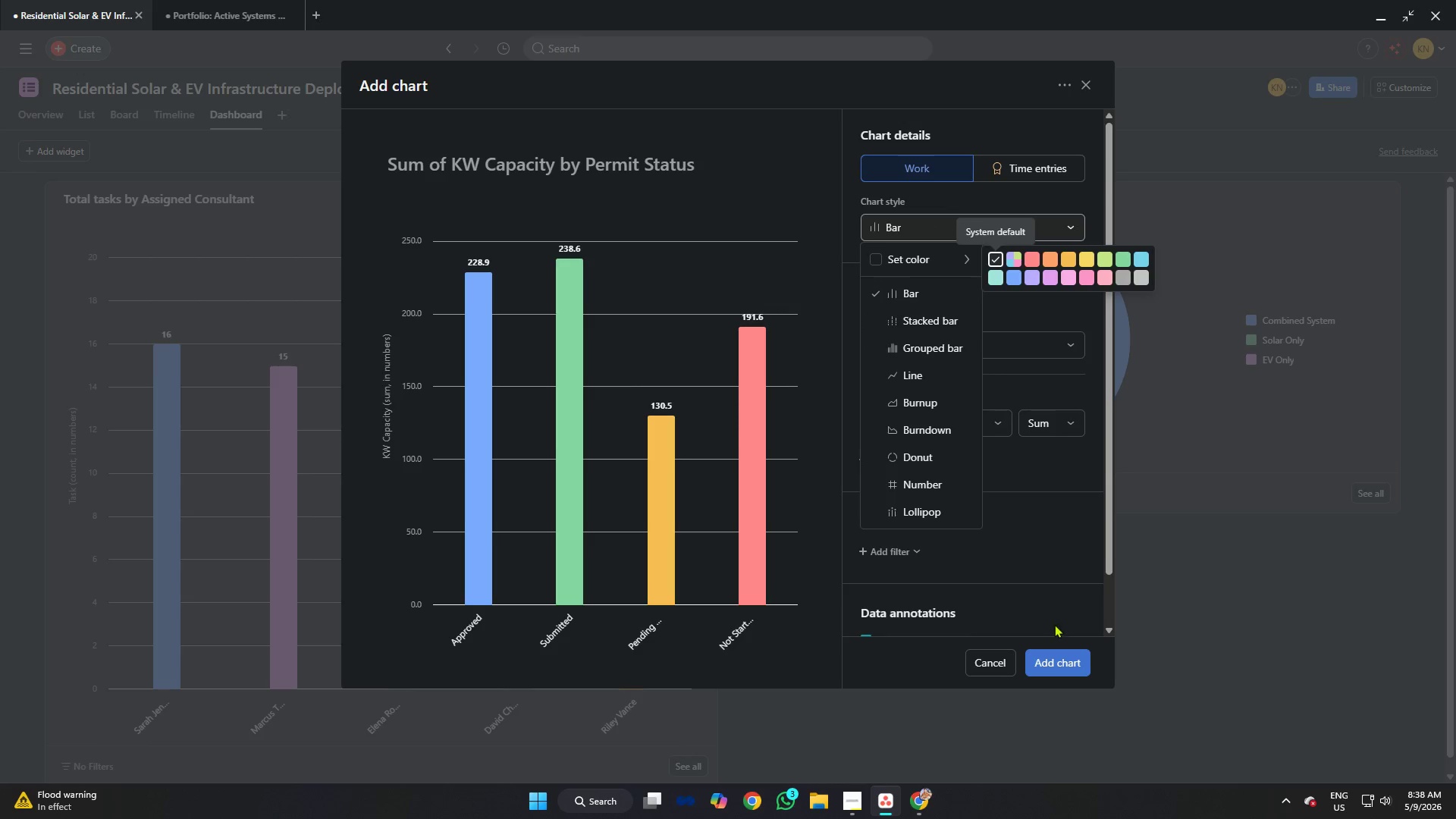 
left_click([1056, 658])
 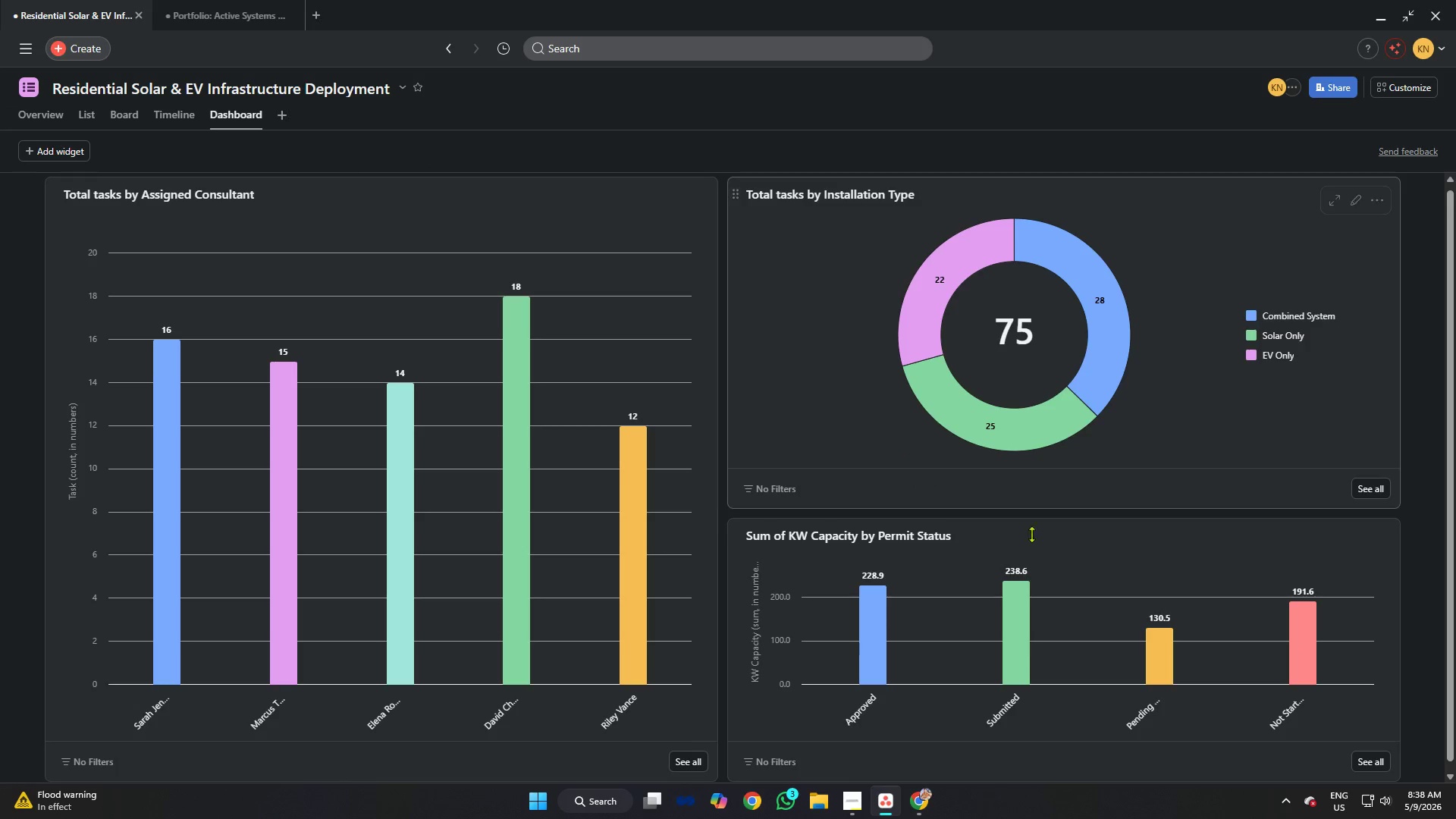 
scroll: coordinate [1258, 455], scroll_direction: down, amount: 3.0
 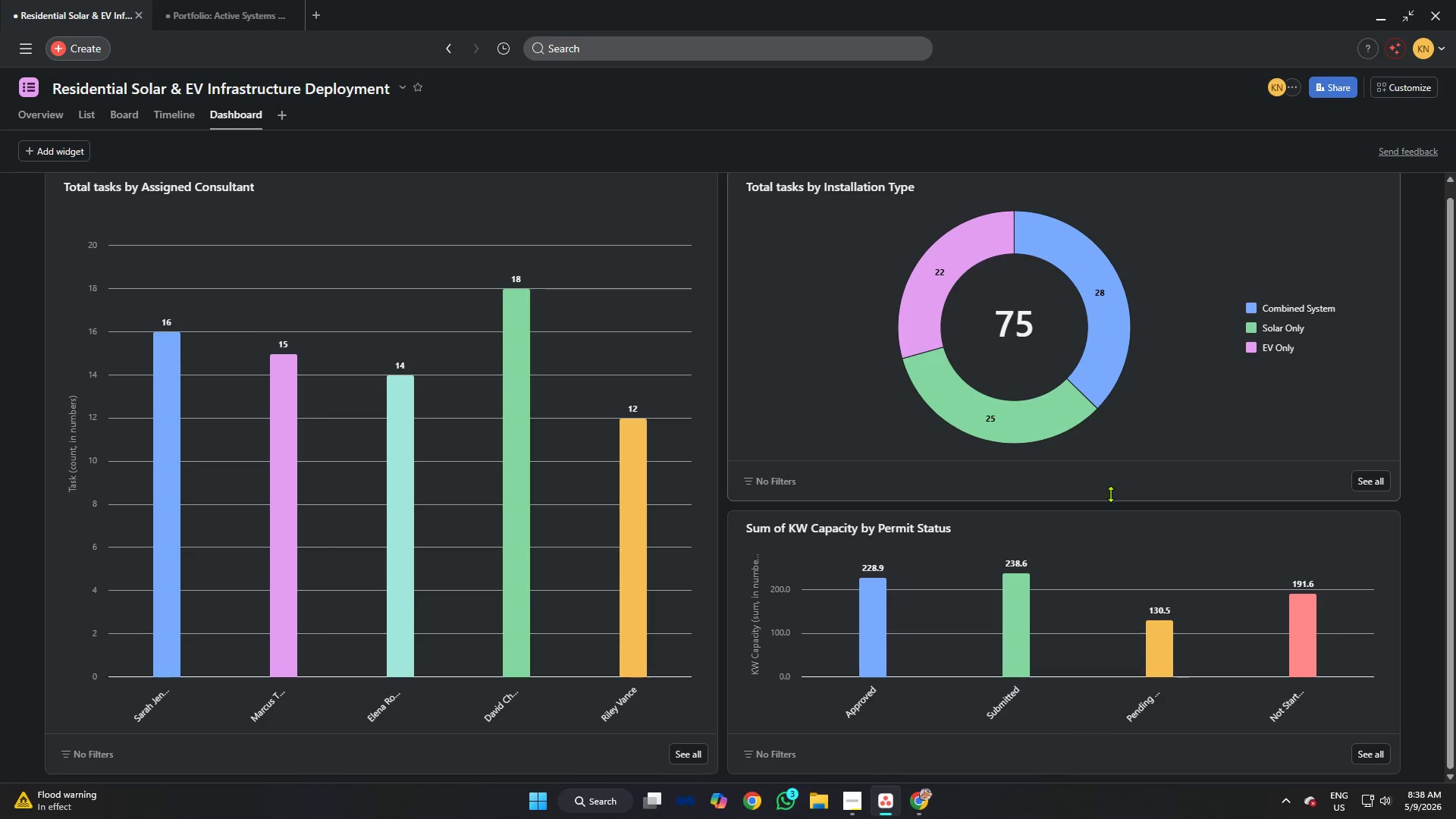 
left_click_drag(start_coordinate=[1111, 499], to_coordinate=[1106, 436])
 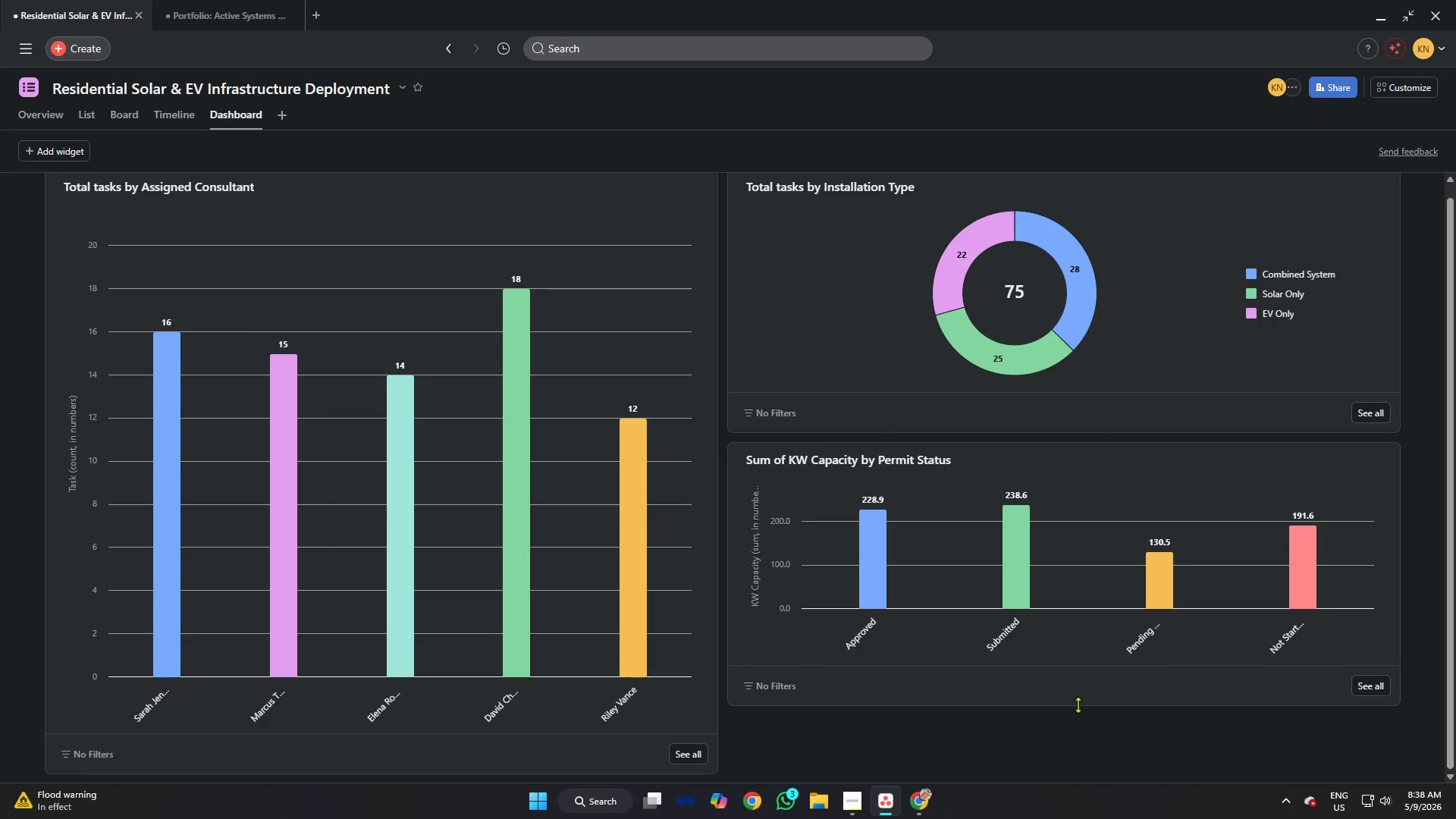 
left_click_drag(start_coordinate=[1078, 703], to_coordinate=[1081, 771])
 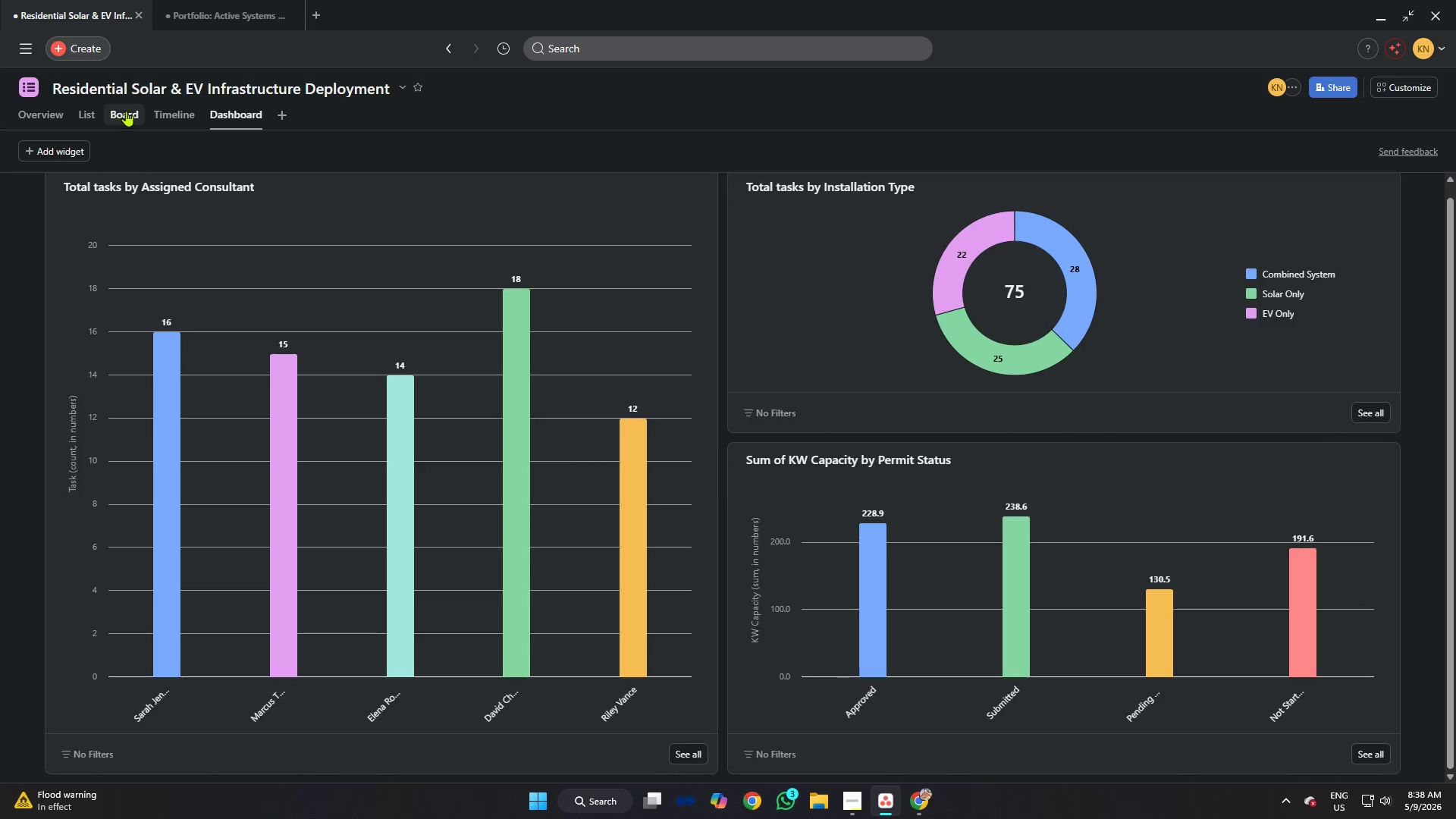 
wait(5.78)
 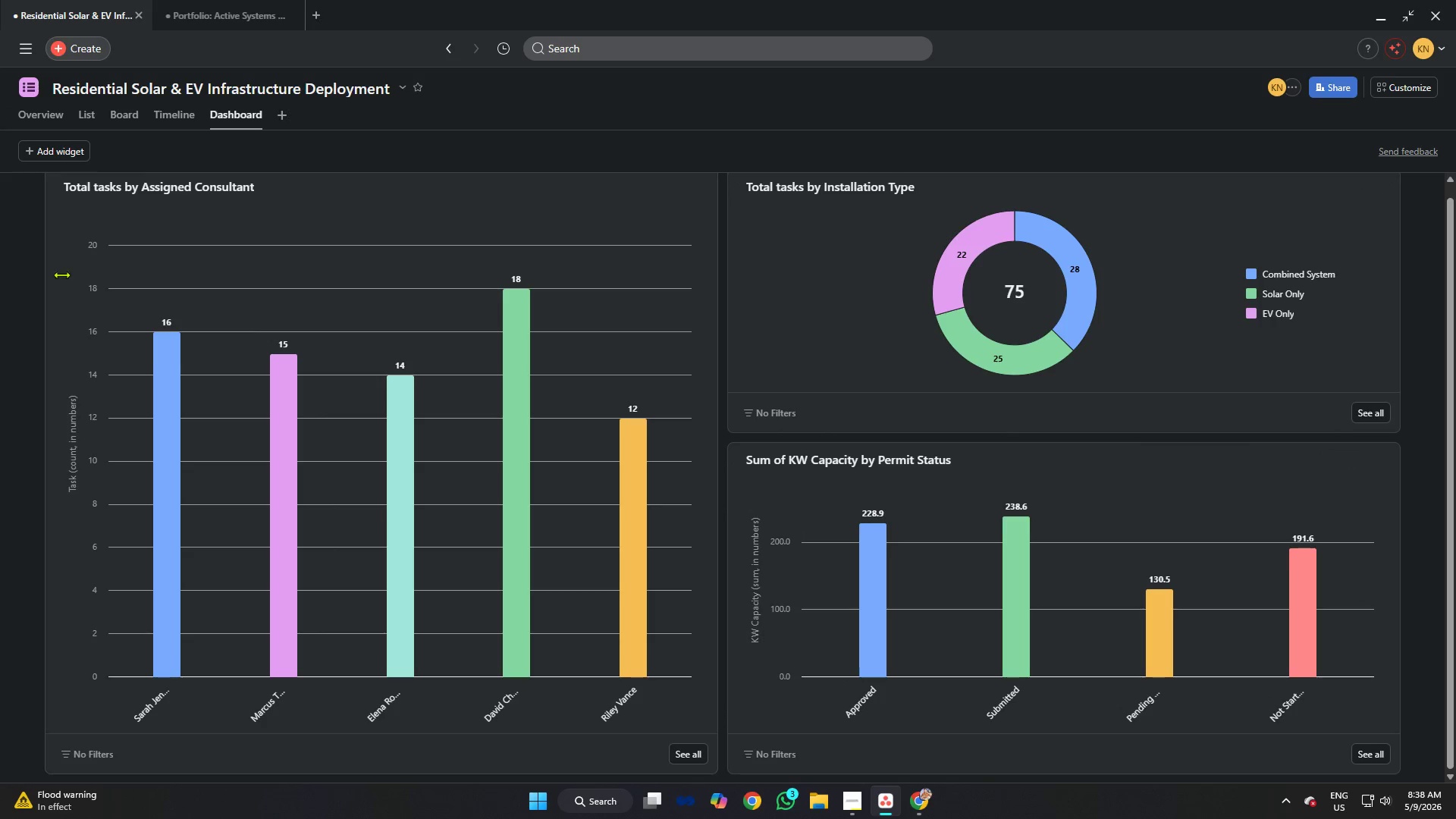 
scroll: coordinate [770, 289], scroll_direction: down, amount: 5.0
 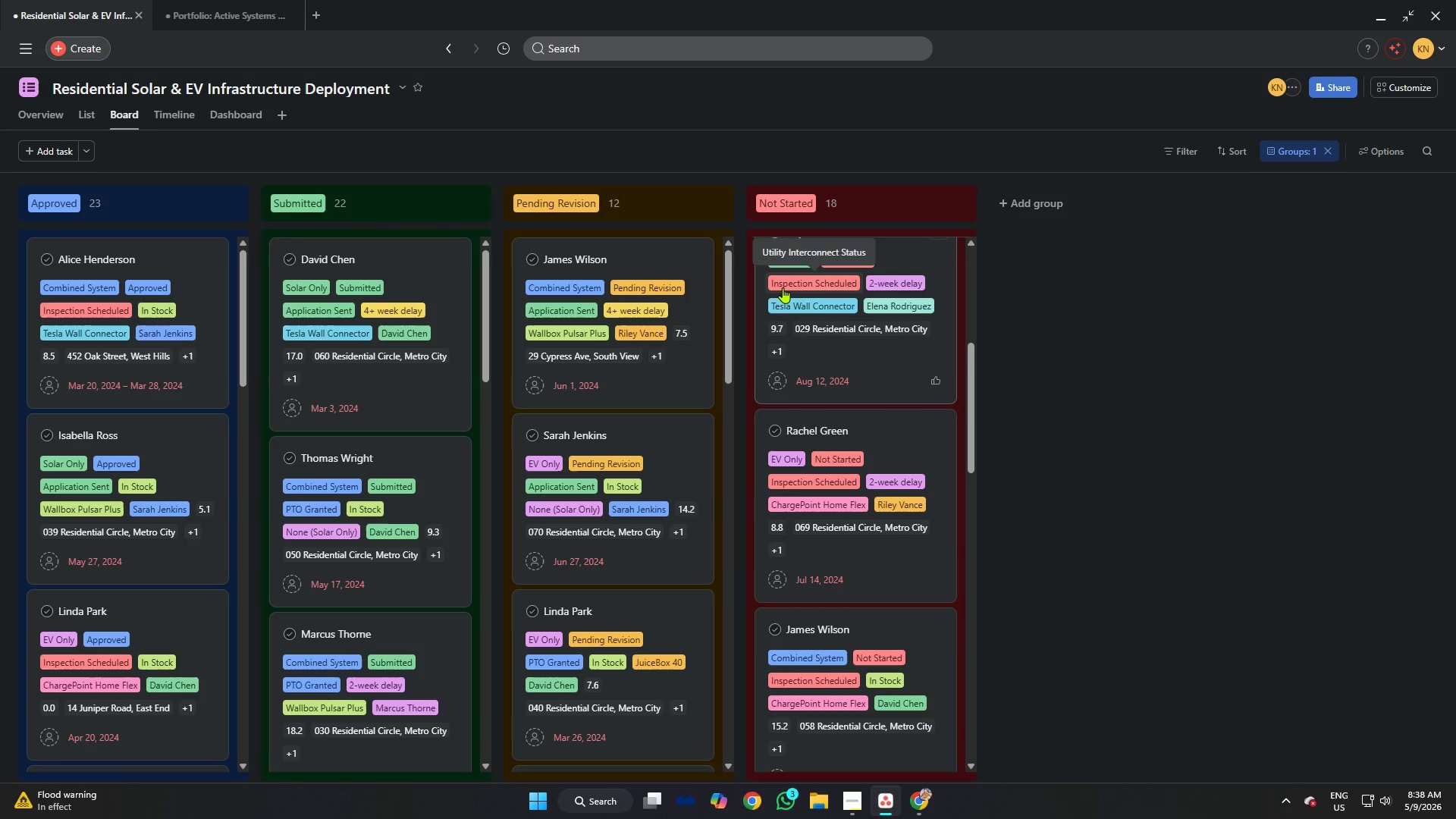 
scroll: coordinate [805, 303], scroll_direction: up, amount: 9.0
 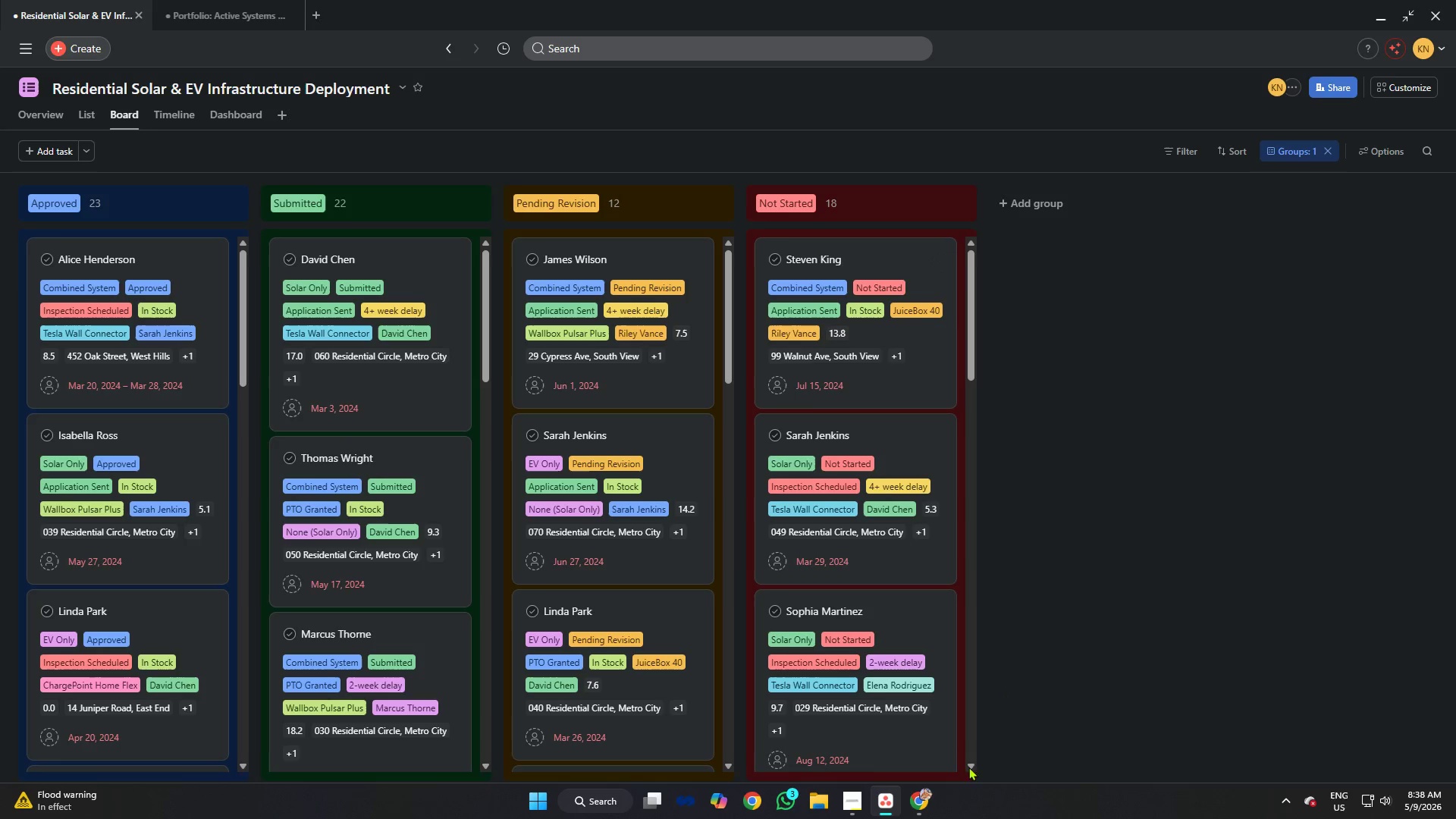 
mouse_move([908, 770])
 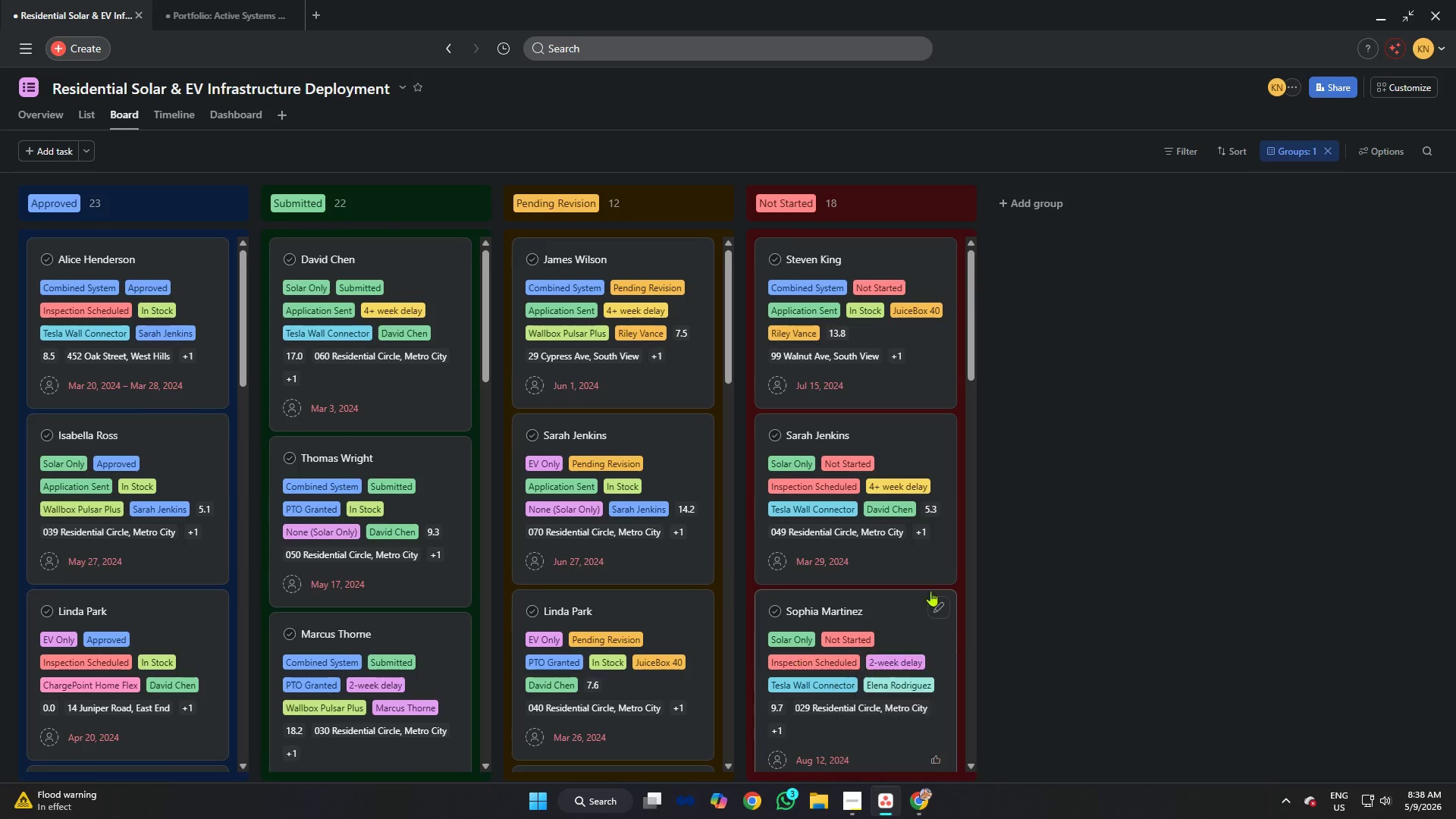 
left_click([1162, 555])
 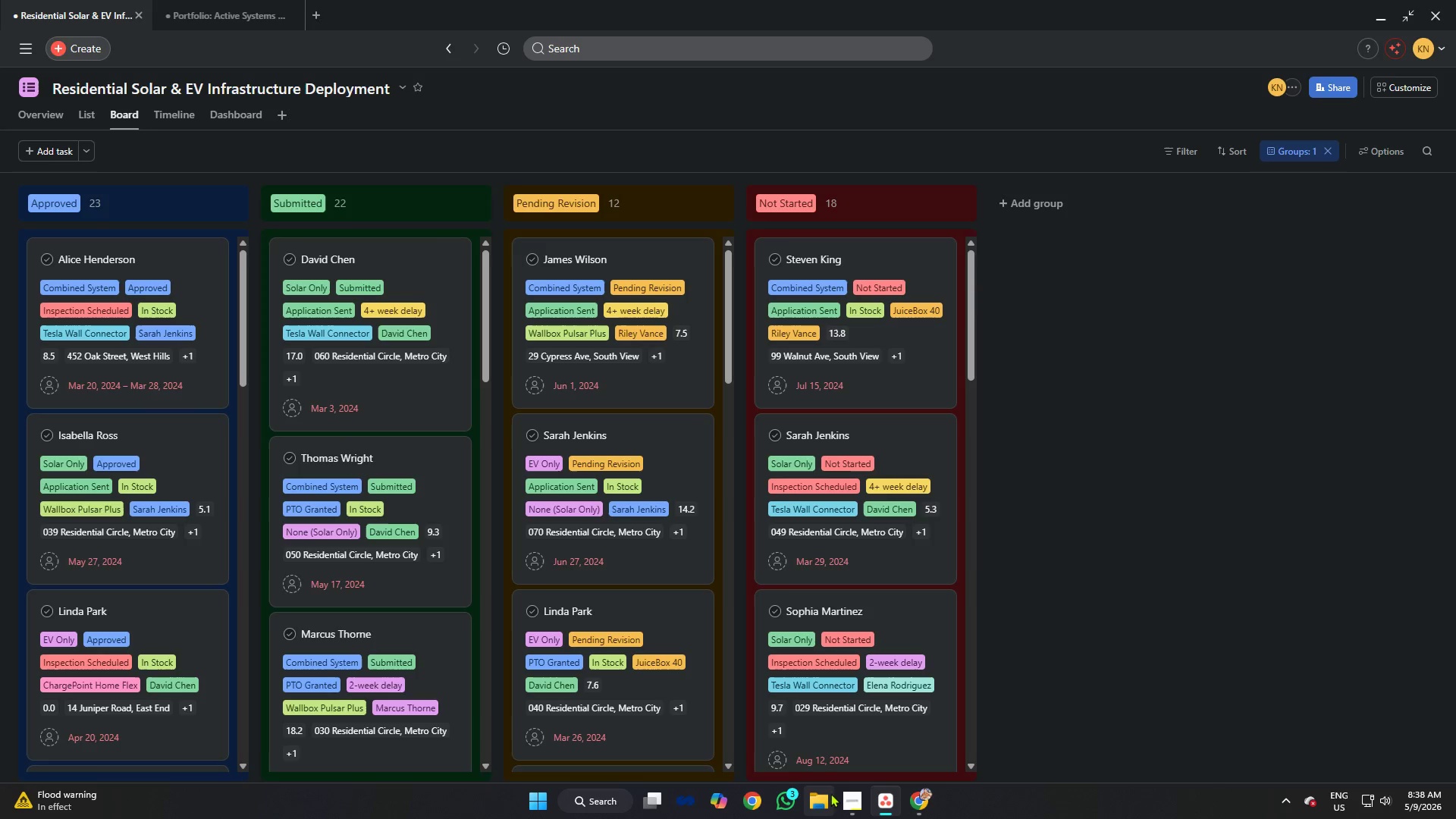 
left_click([852, 798])